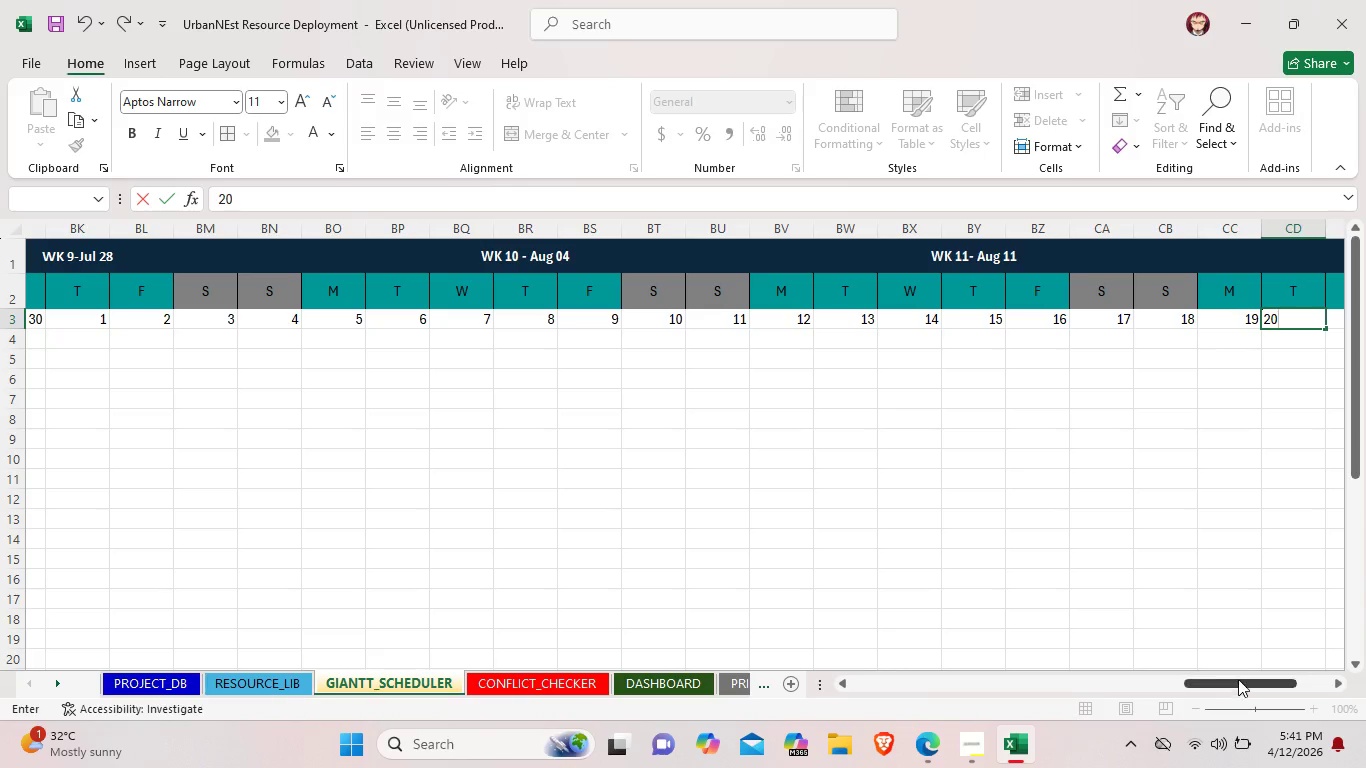 
left_click_drag(start_coordinate=[1238, 679], to_coordinate=[1301, 680])
 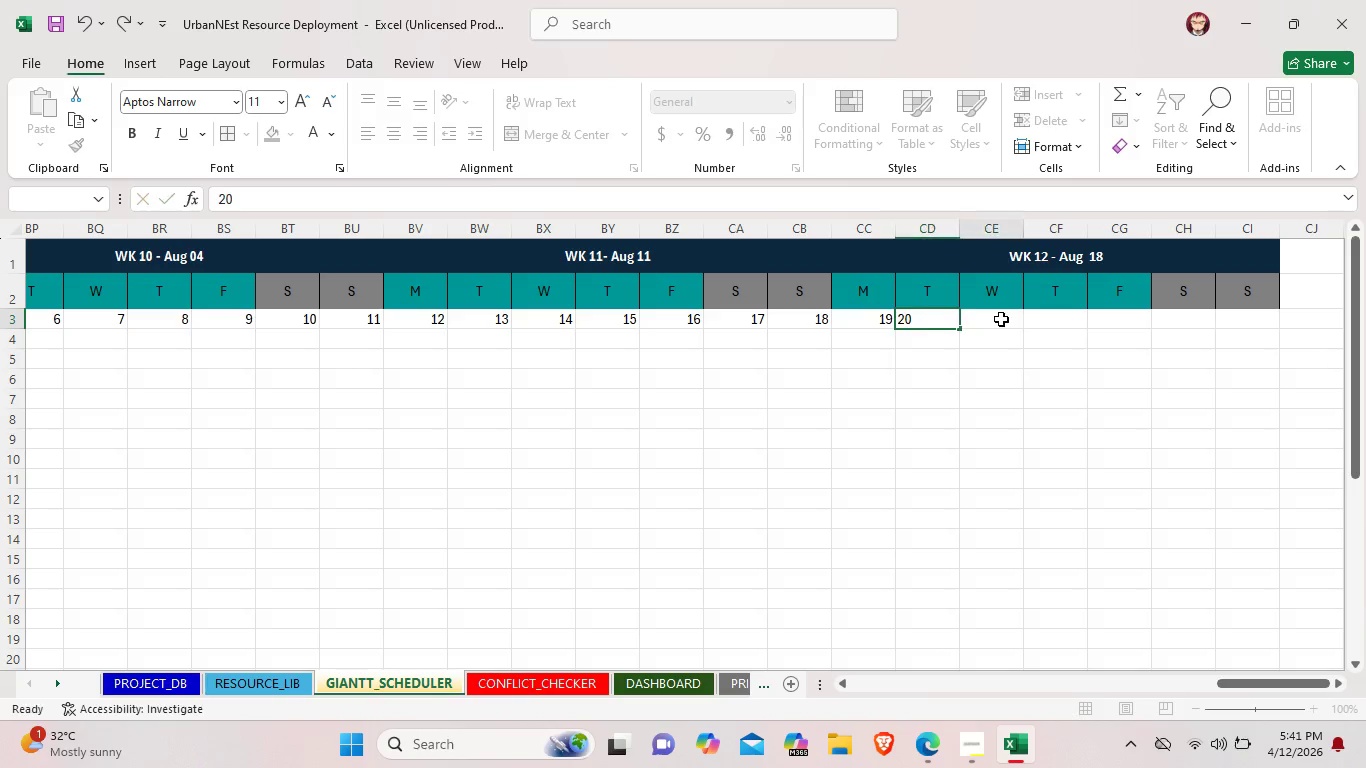 
double_click([1001, 319])
 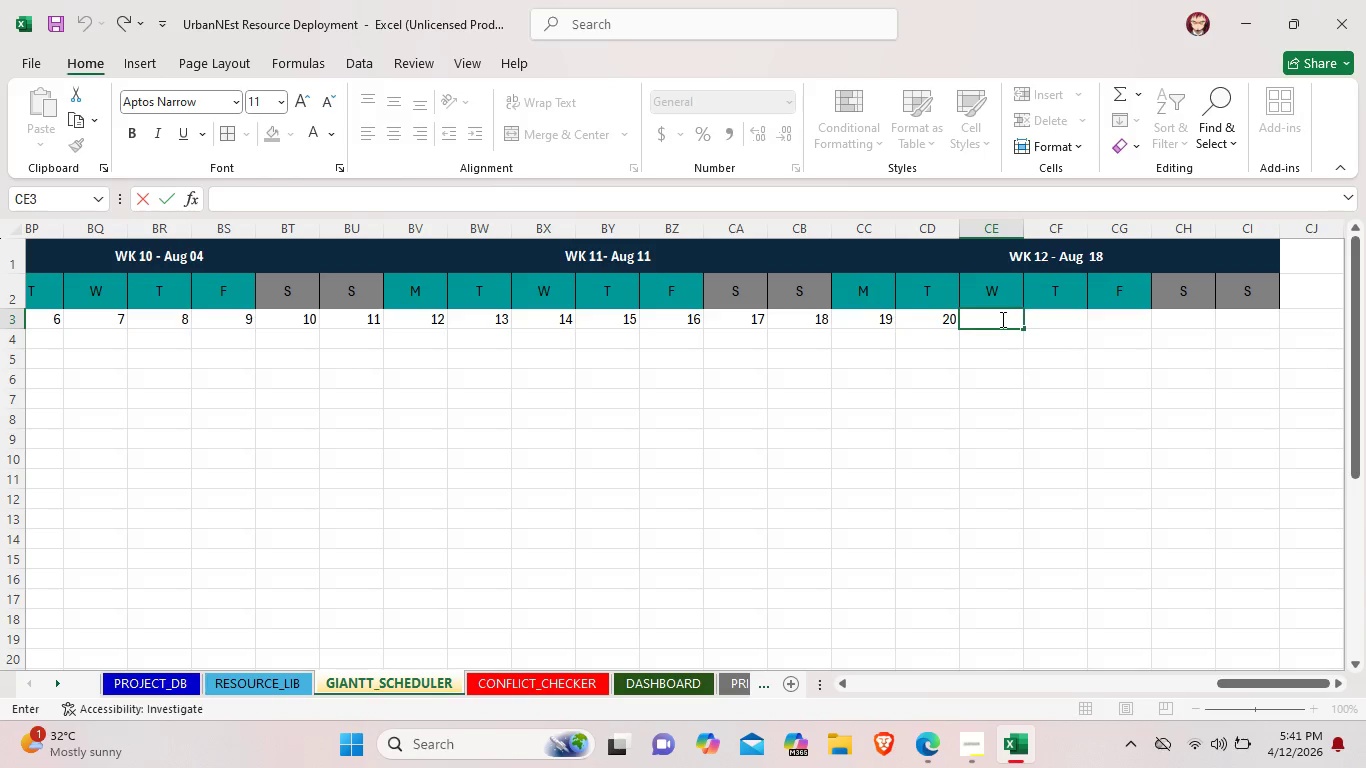 
key(2)
 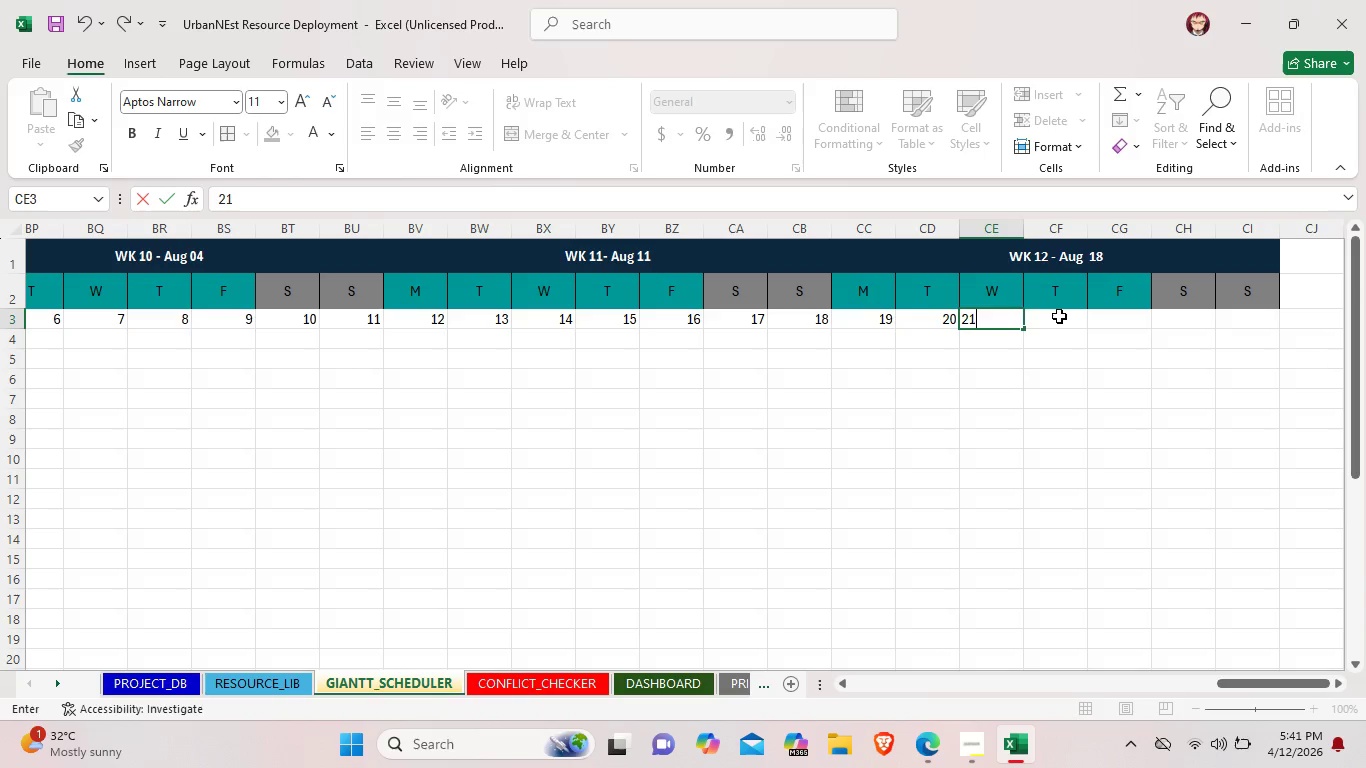 
key(1)
 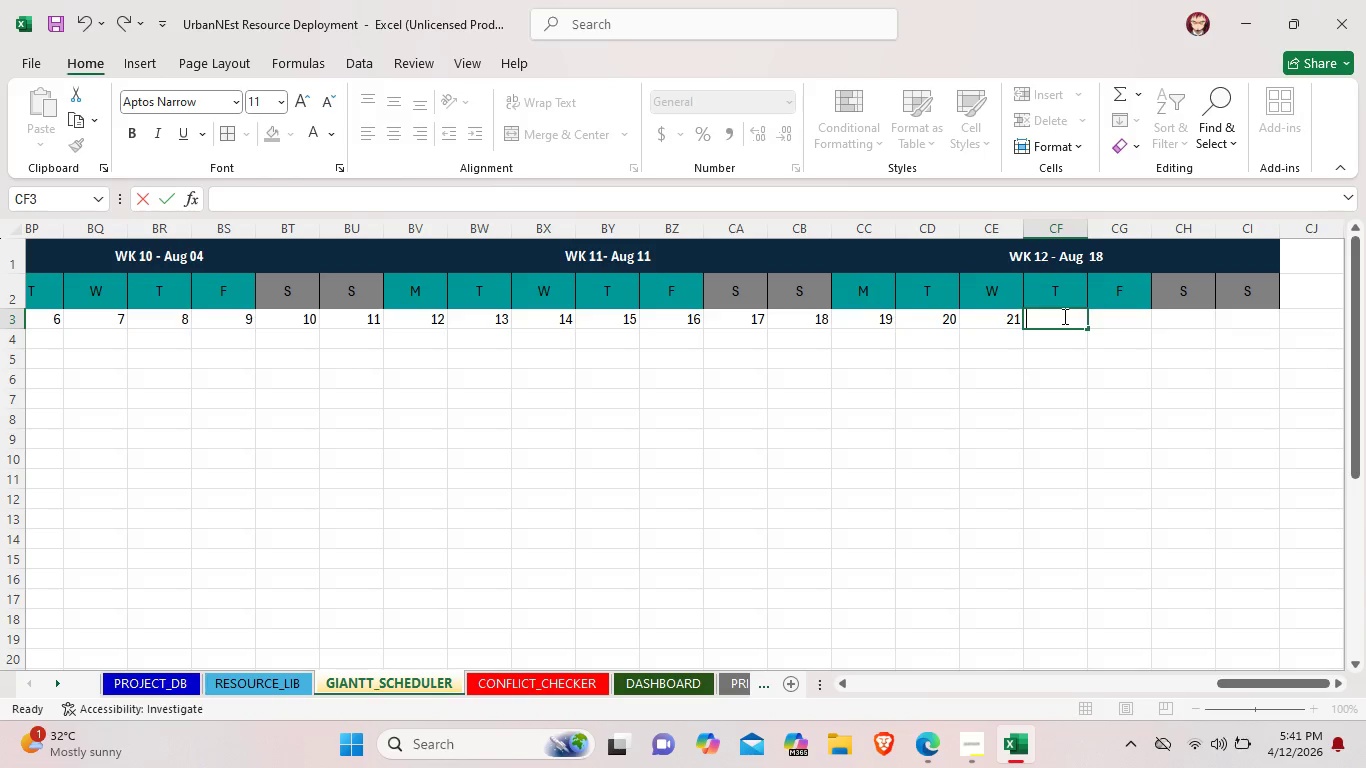 
double_click([1063, 316])
 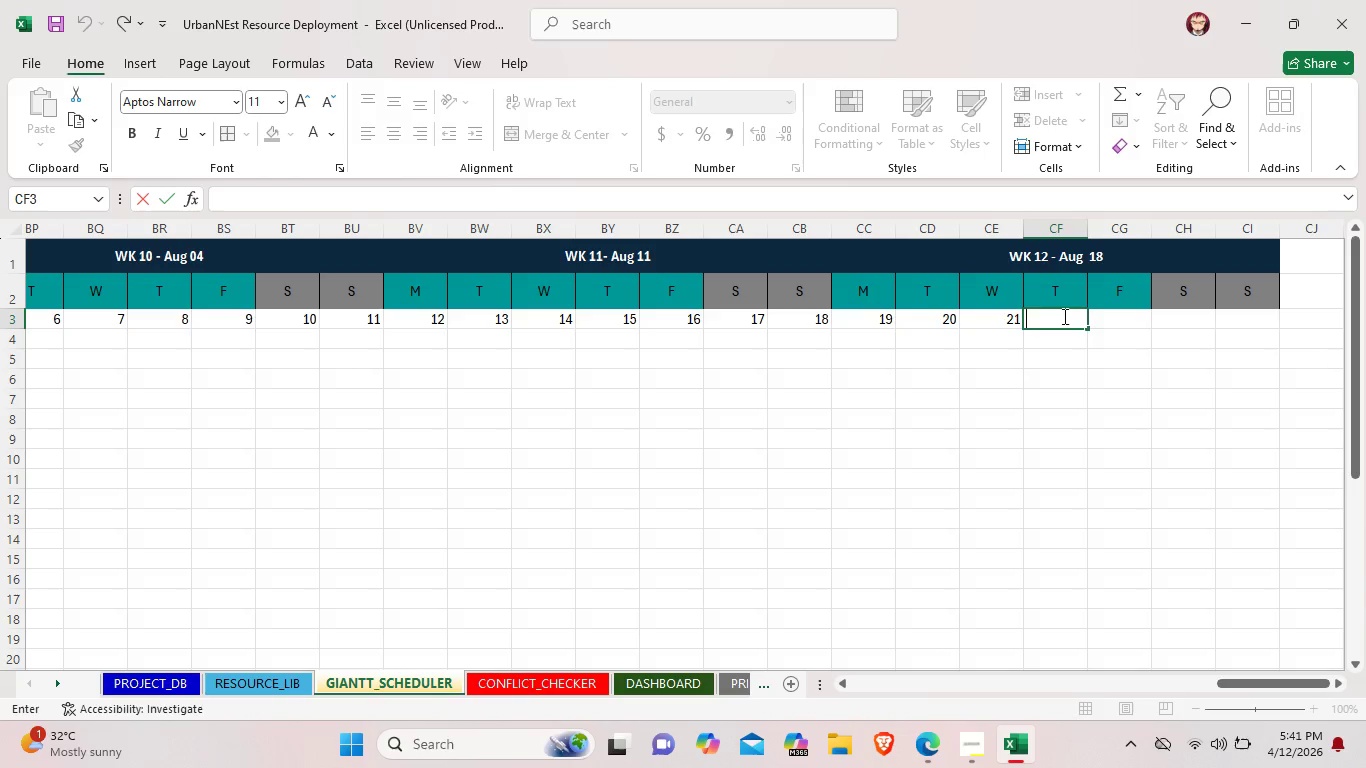 
key(2)
 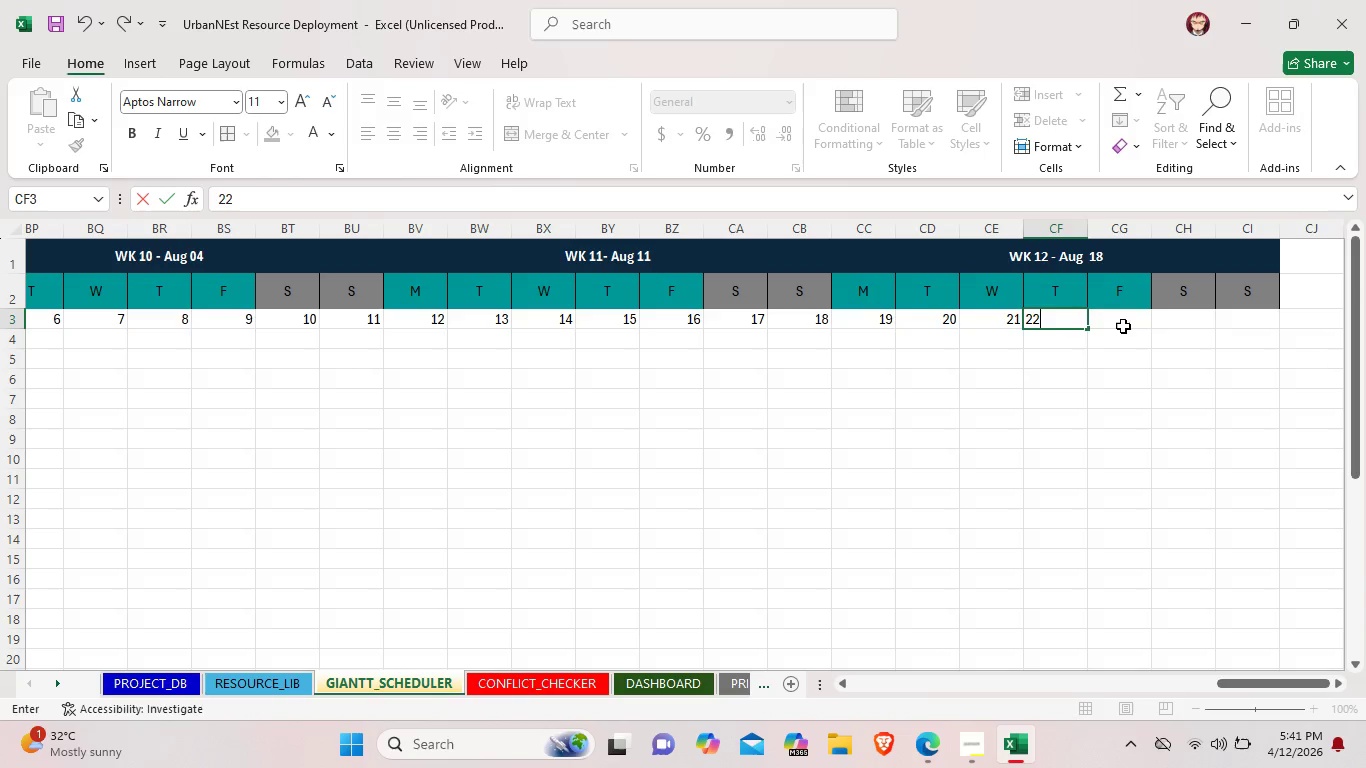 
key(2)
 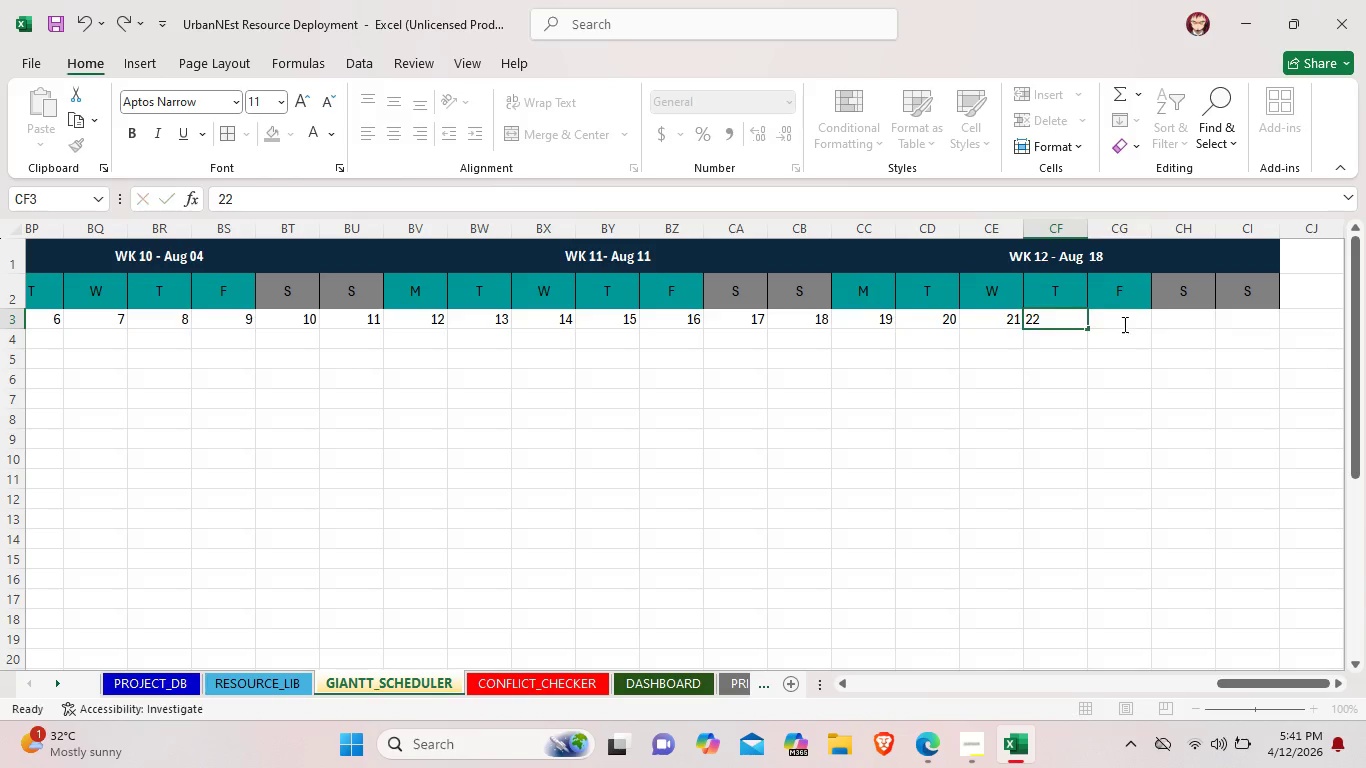 
double_click([1123, 324])
 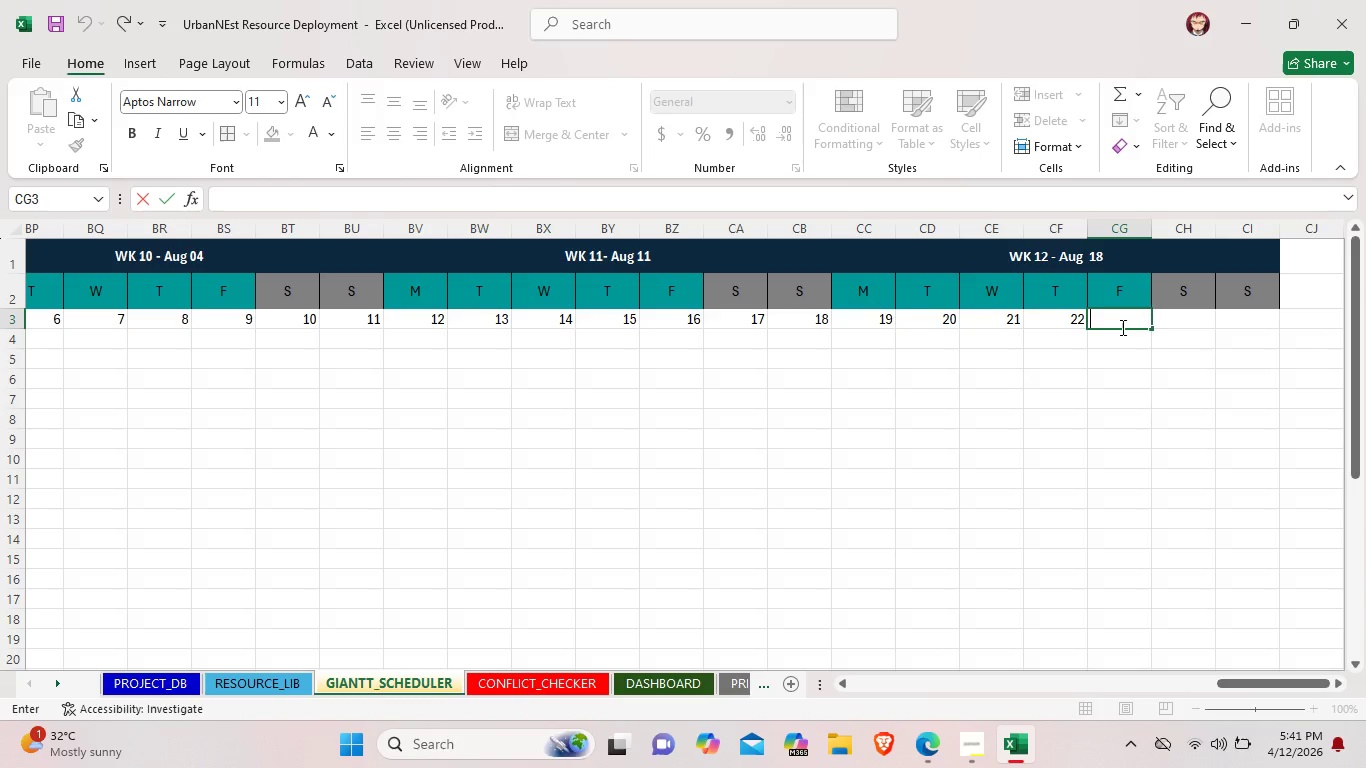 
type(23)
 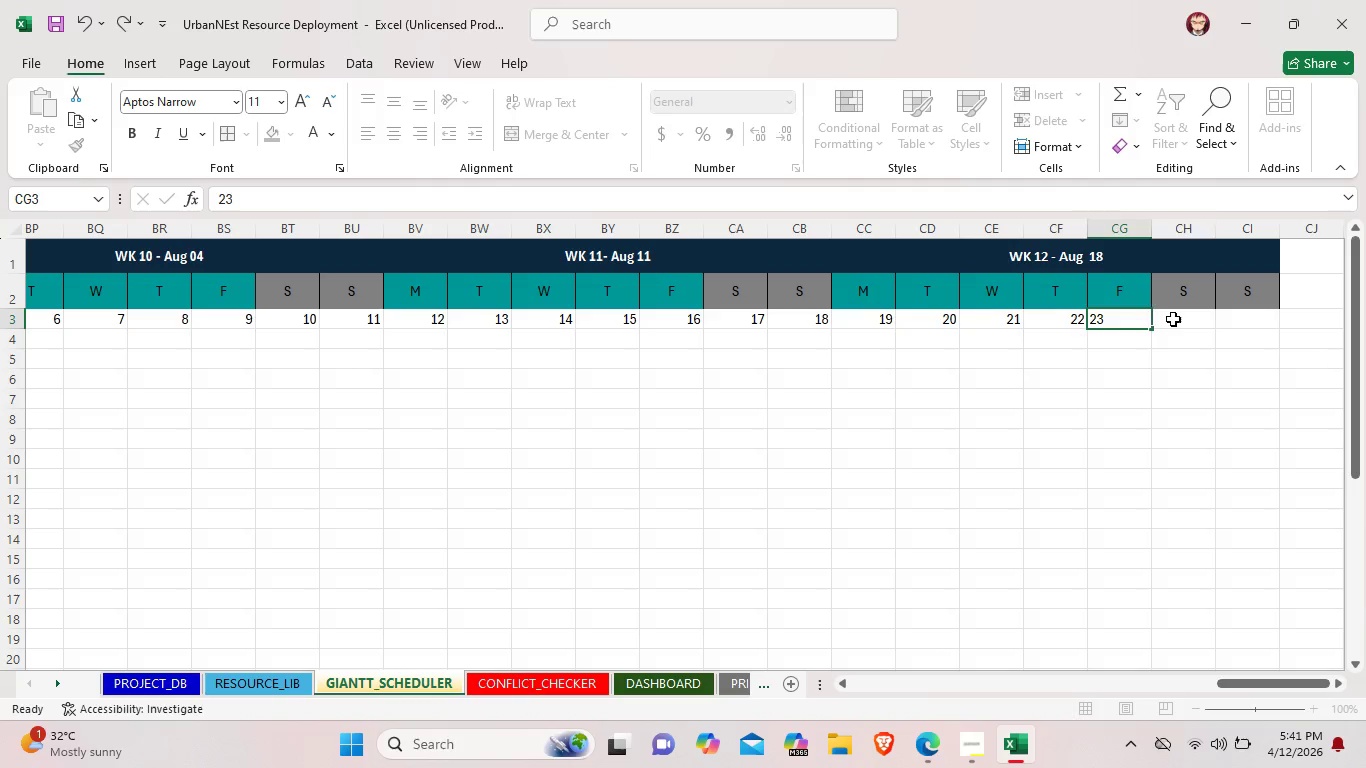 
left_click([1173, 319])
 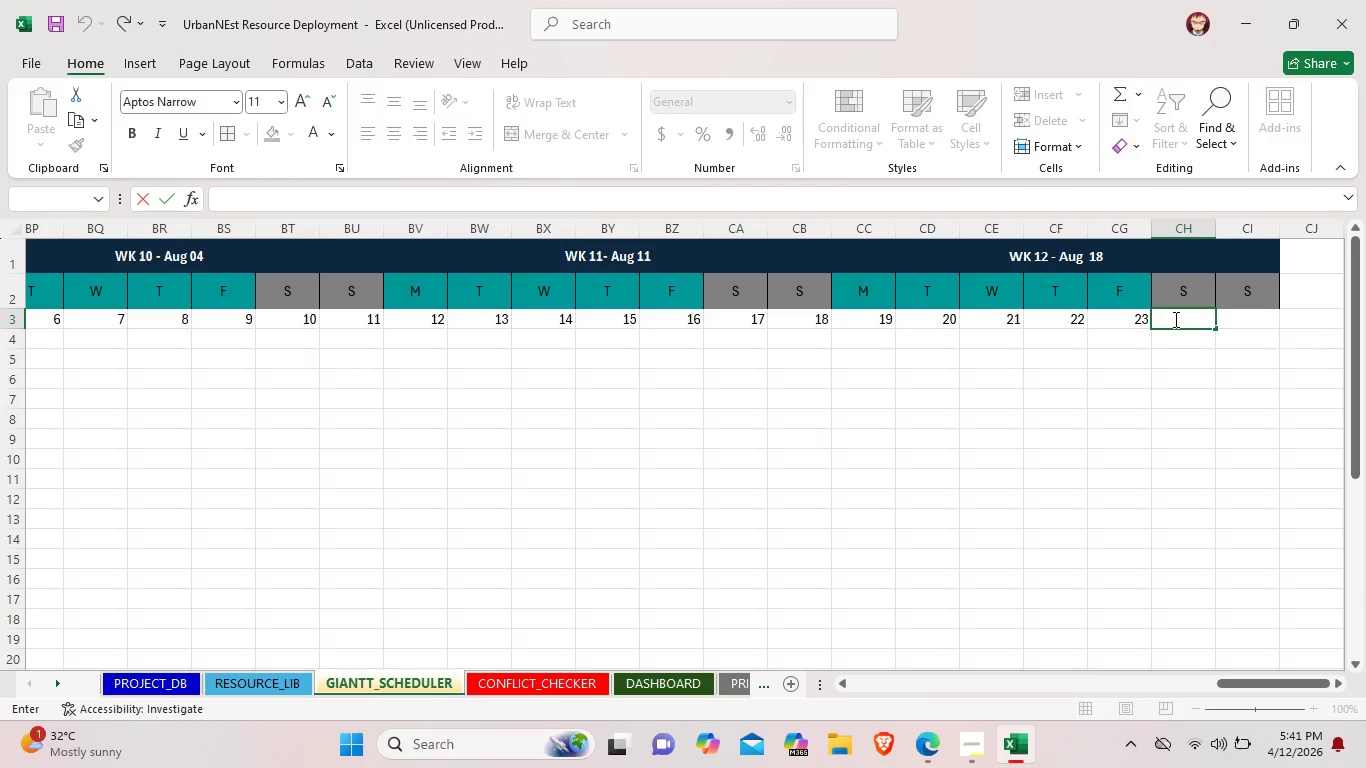 
type(24)
 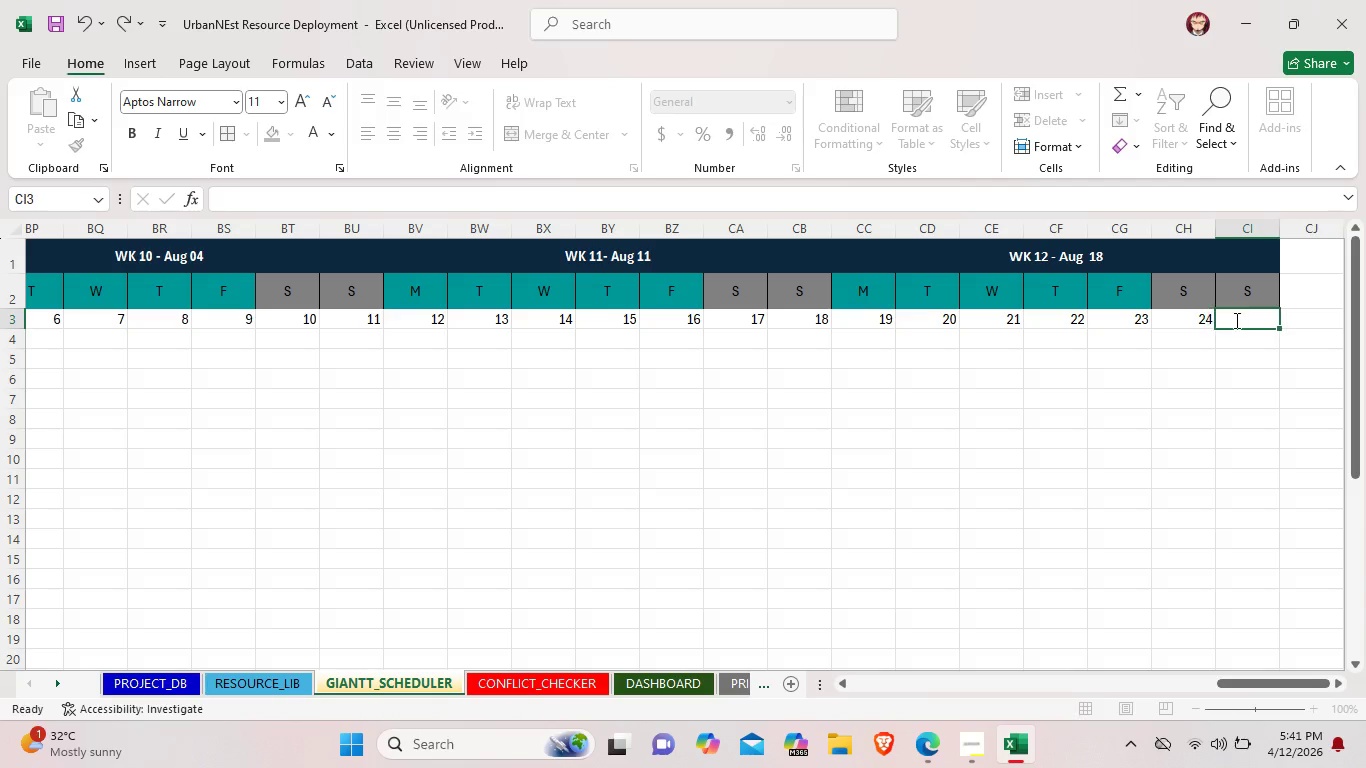 
double_click([1235, 320])
 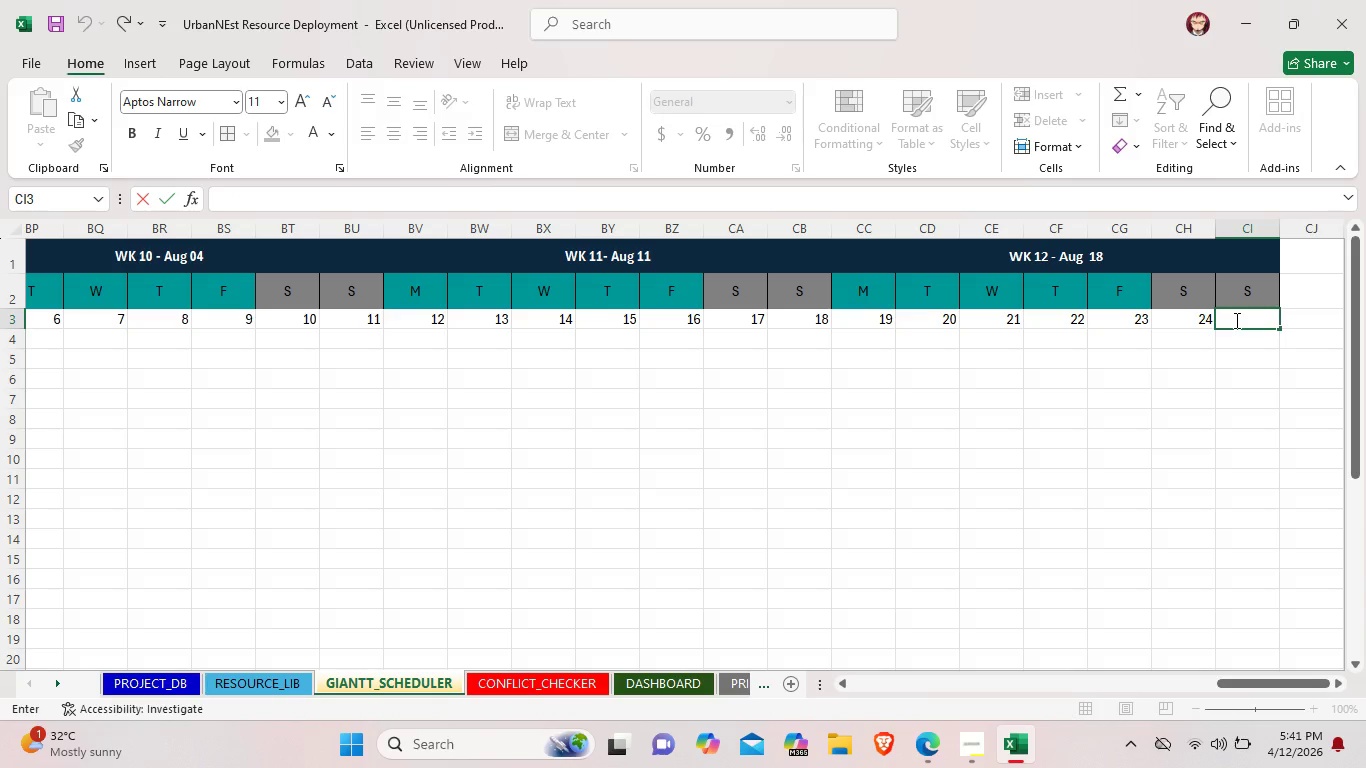 
type(25)
 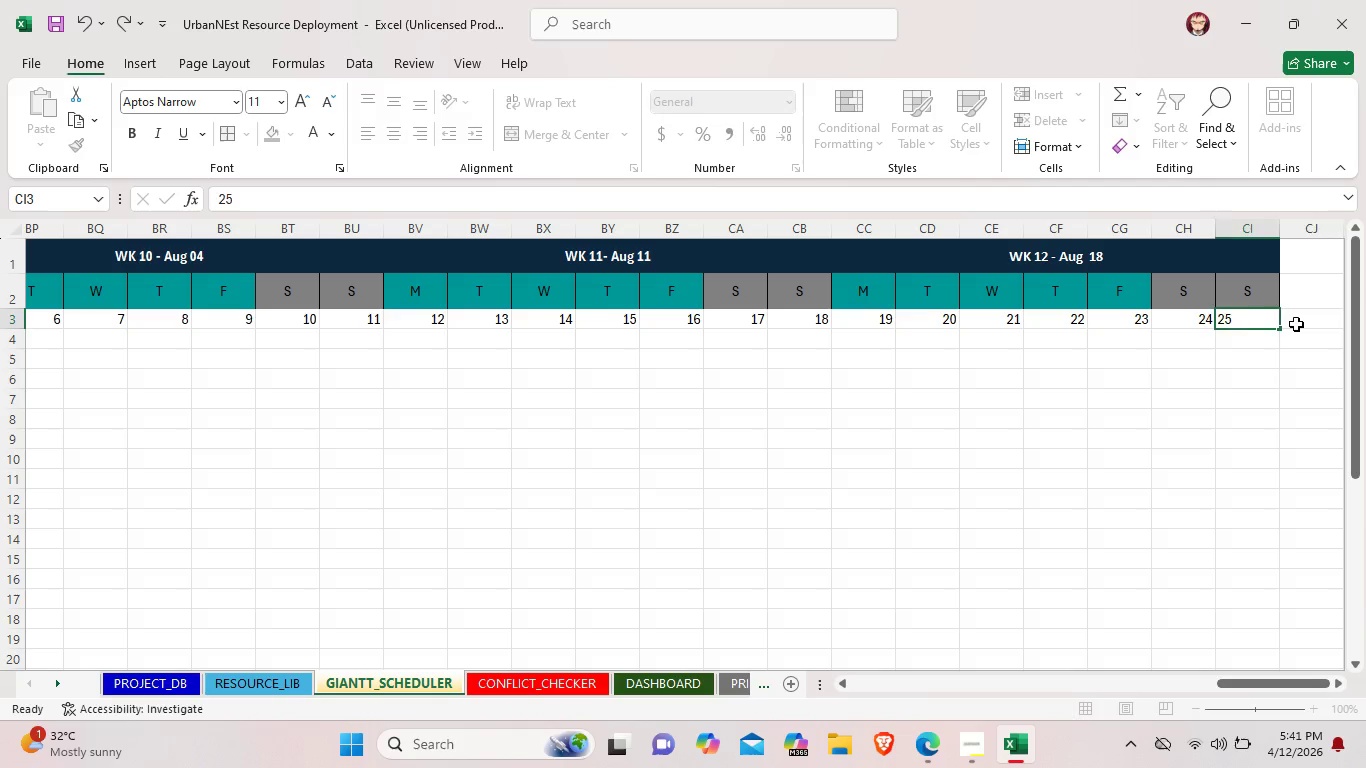 
left_click([1296, 324])
 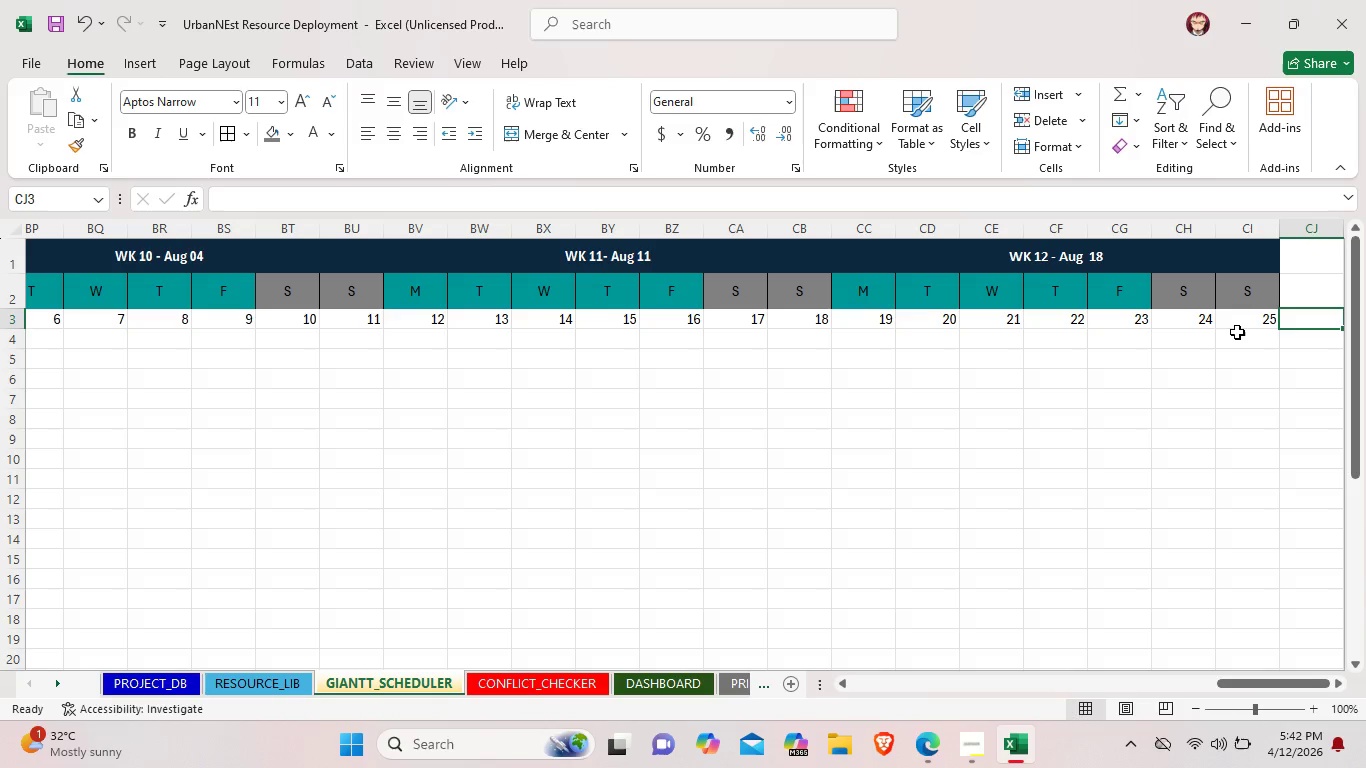 
wait(30.08)
 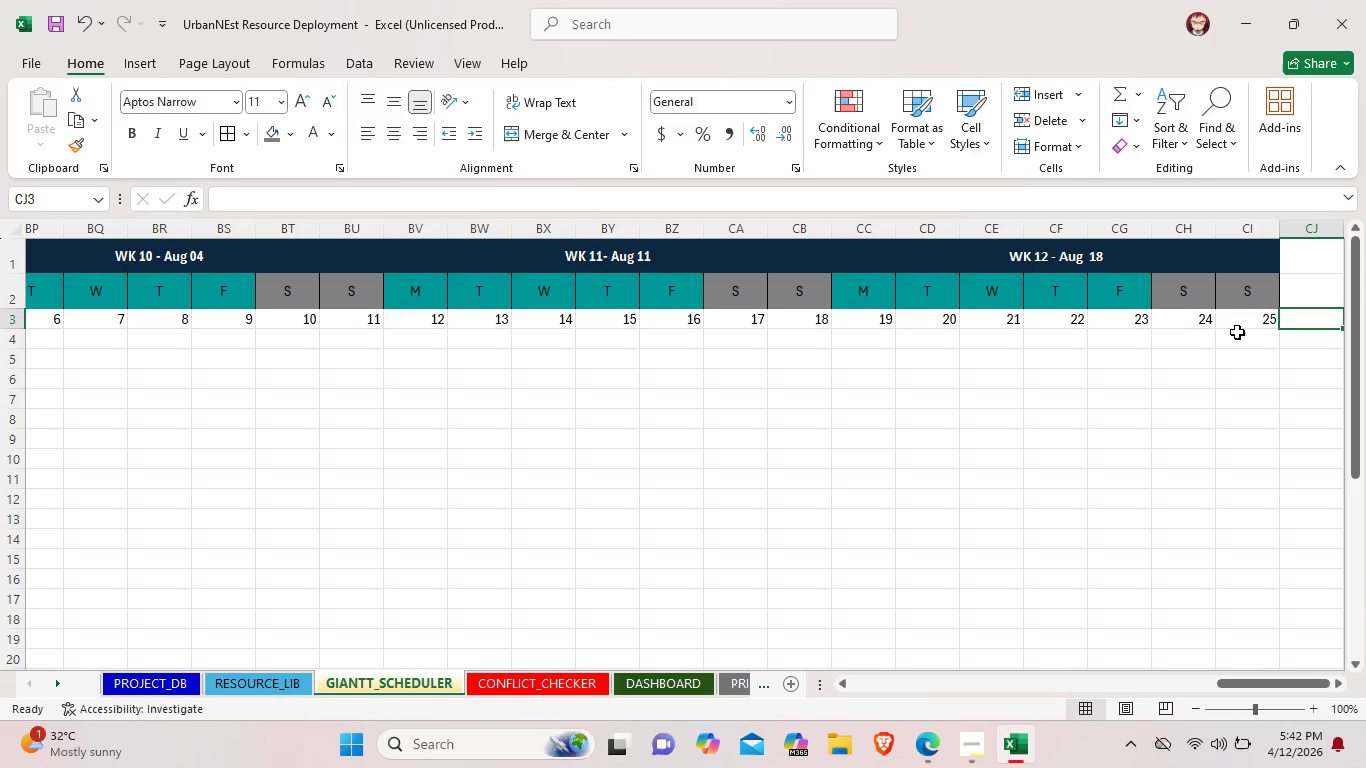 
left_click_drag(start_coordinate=[1253, 686], to_coordinate=[847, 684])
 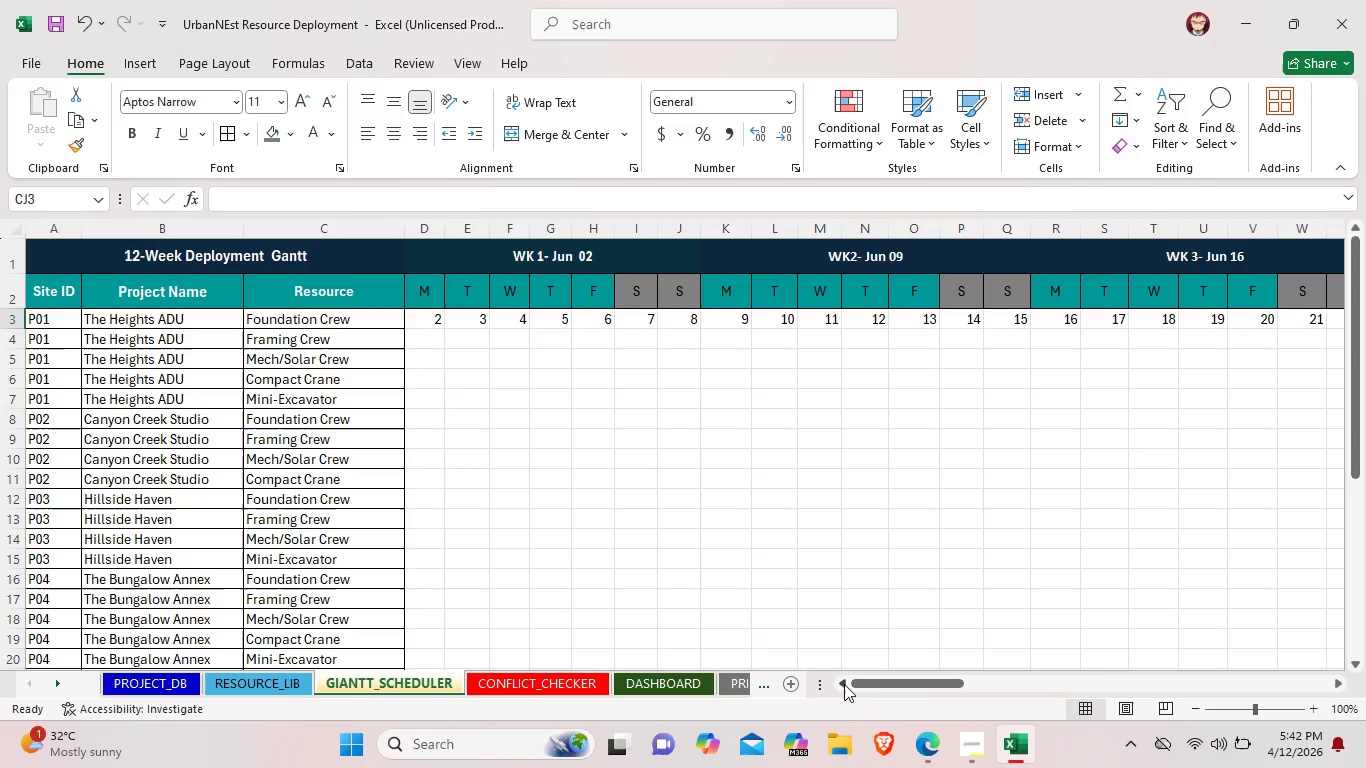 
wait(14.89)
 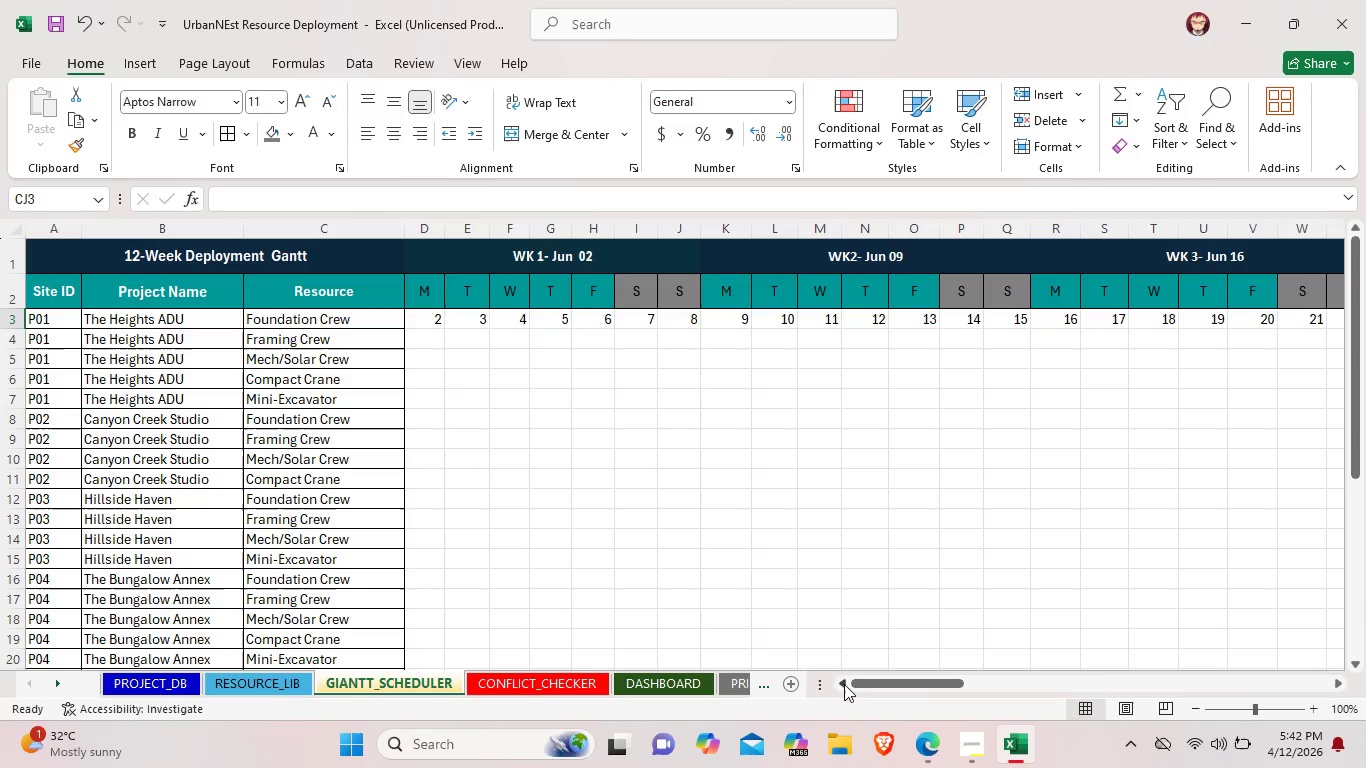 
left_click_drag(start_coordinate=[915, 673], to_coordinate=[984, 685])
 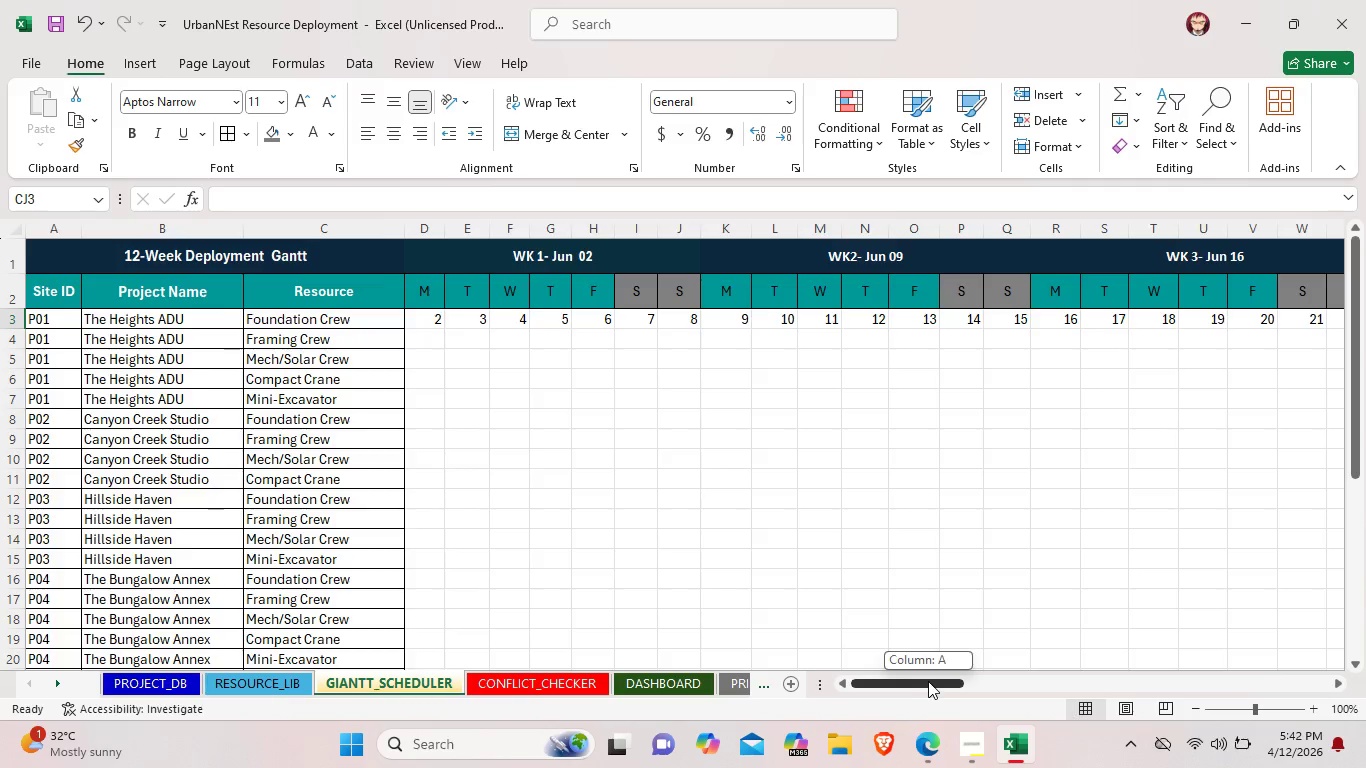 
left_click_drag(start_coordinate=[928, 681], to_coordinate=[1315, 739])
 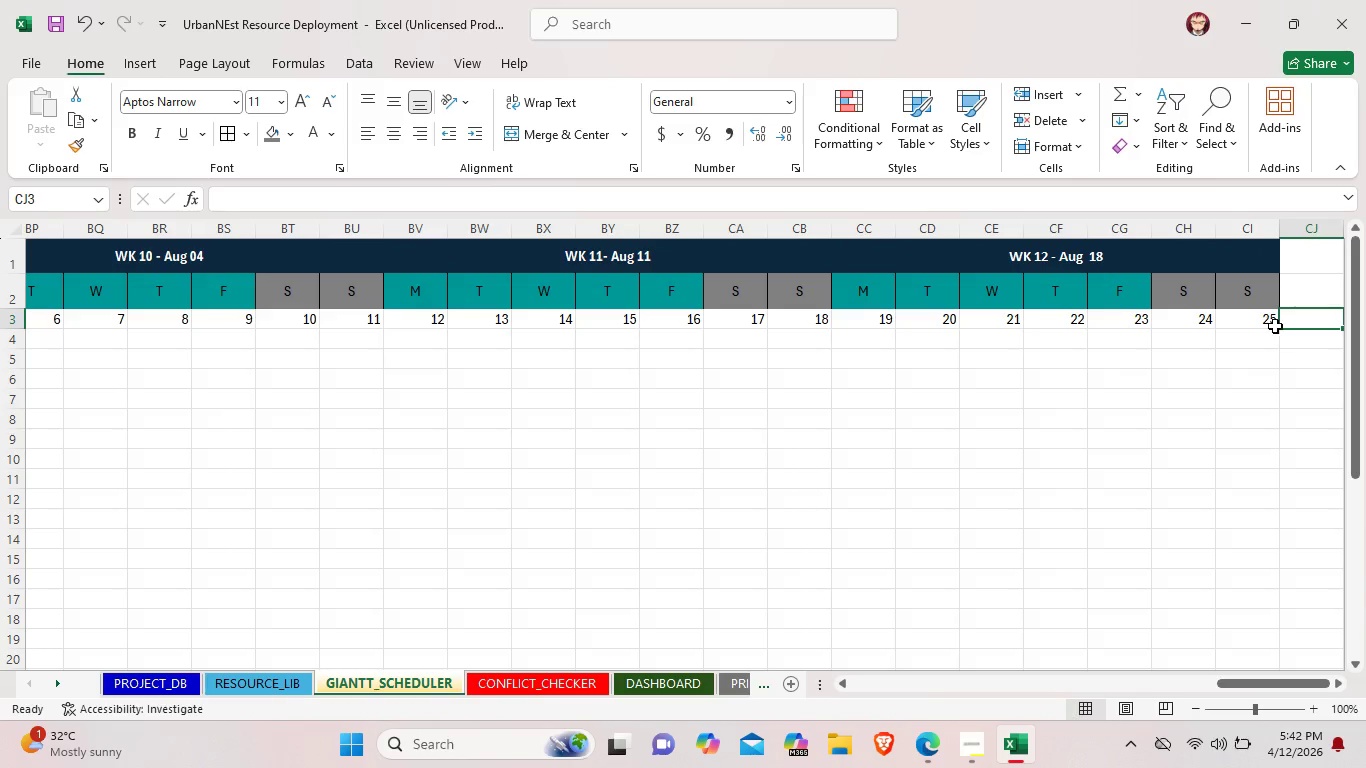 
left_click_drag(start_coordinate=[1273, 325], to_coordinate=[416, 316])
 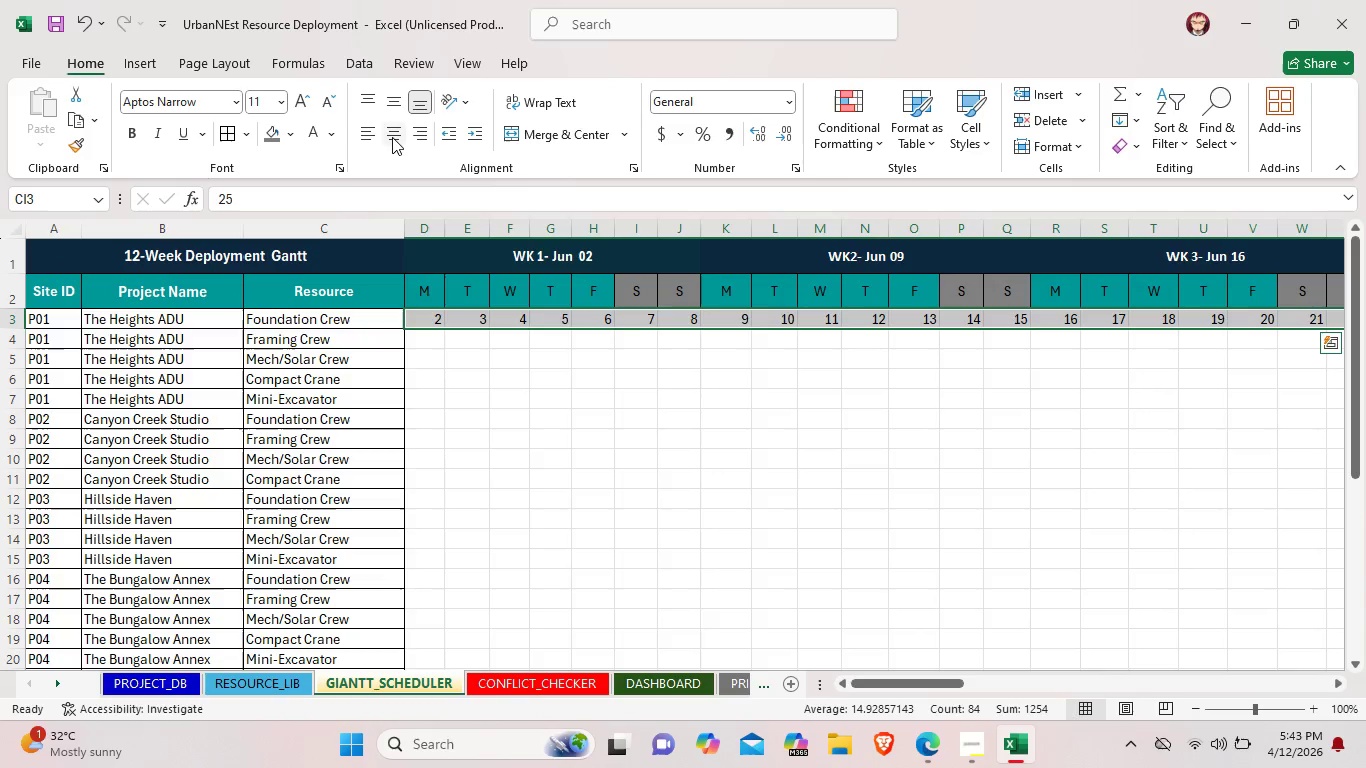 
left_click([392, 137])
 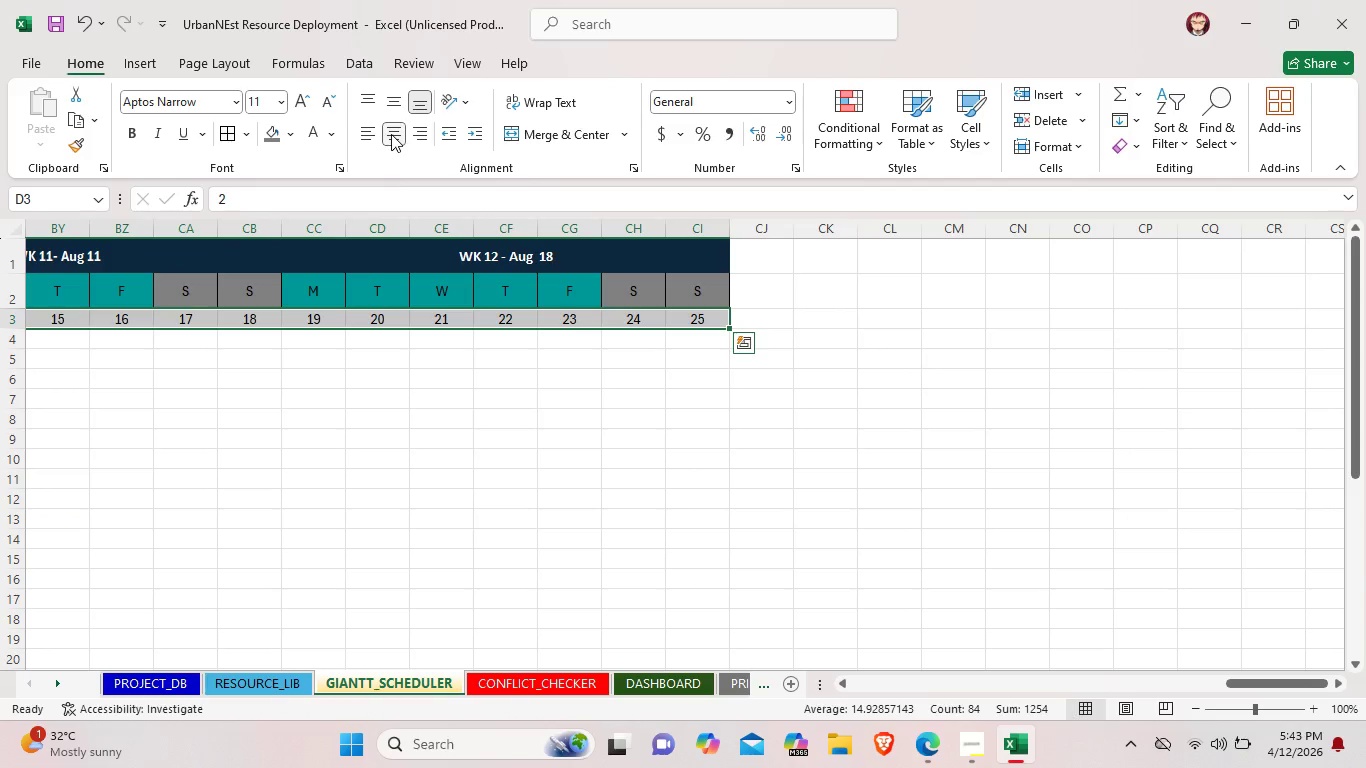 
left_click([392, 102])
 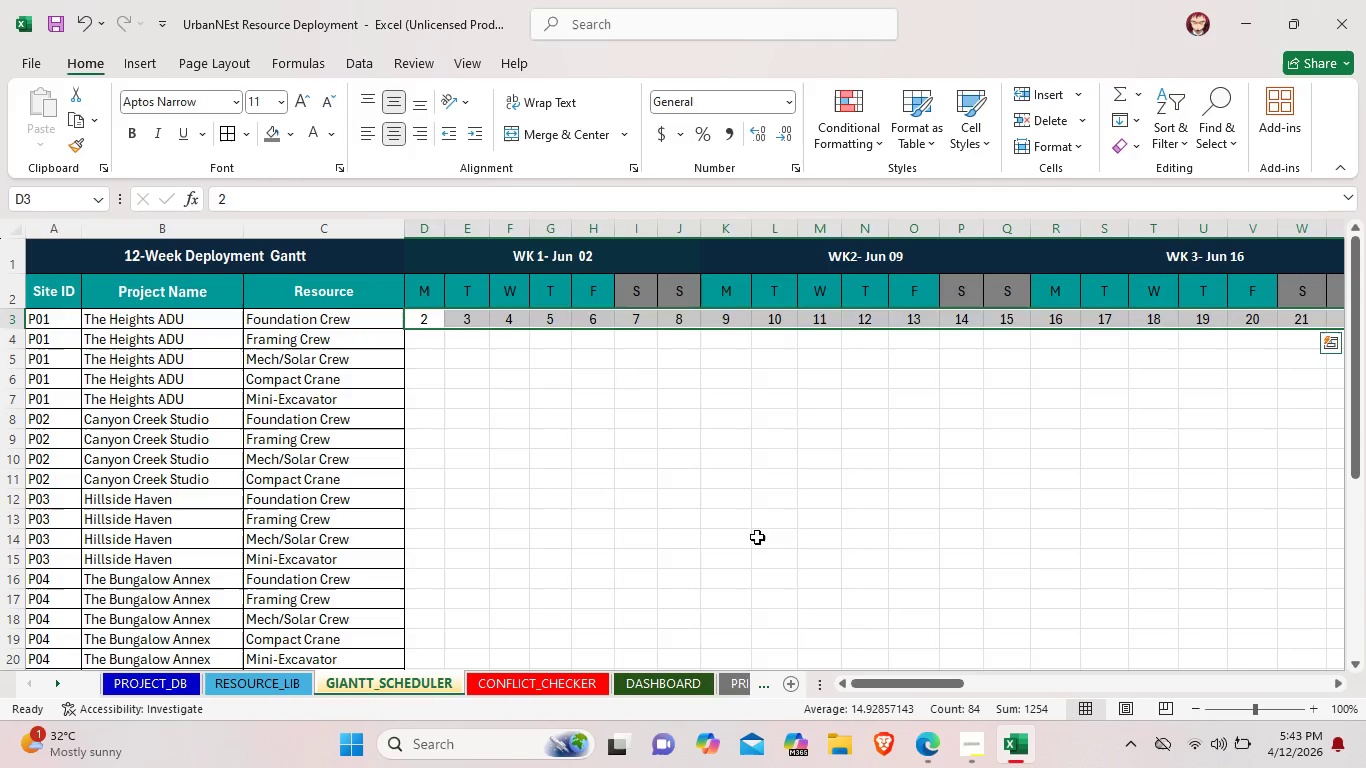 
left_click([848, 521])
 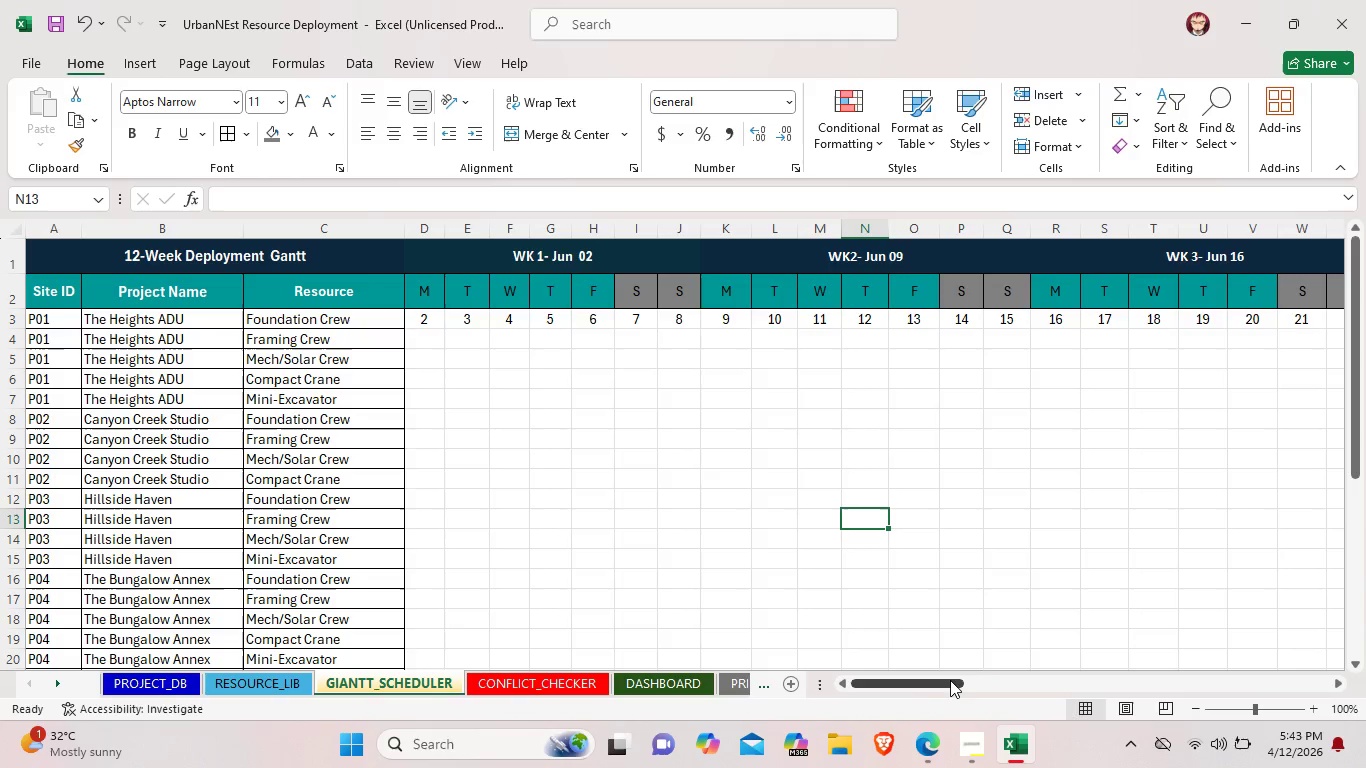 
left_click_drag(start_coordinate=[947, 680], to_coordinate=[906, 657])
 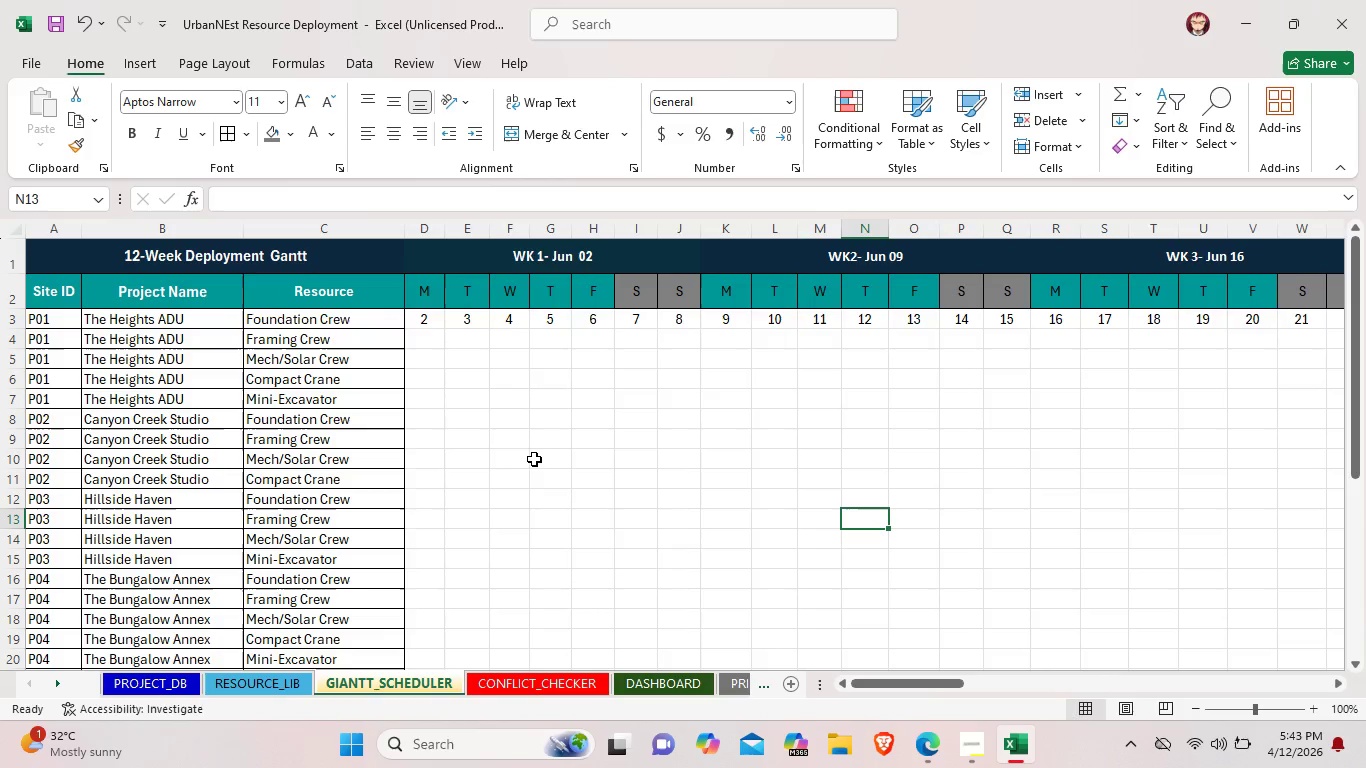 
wait(11.75)
 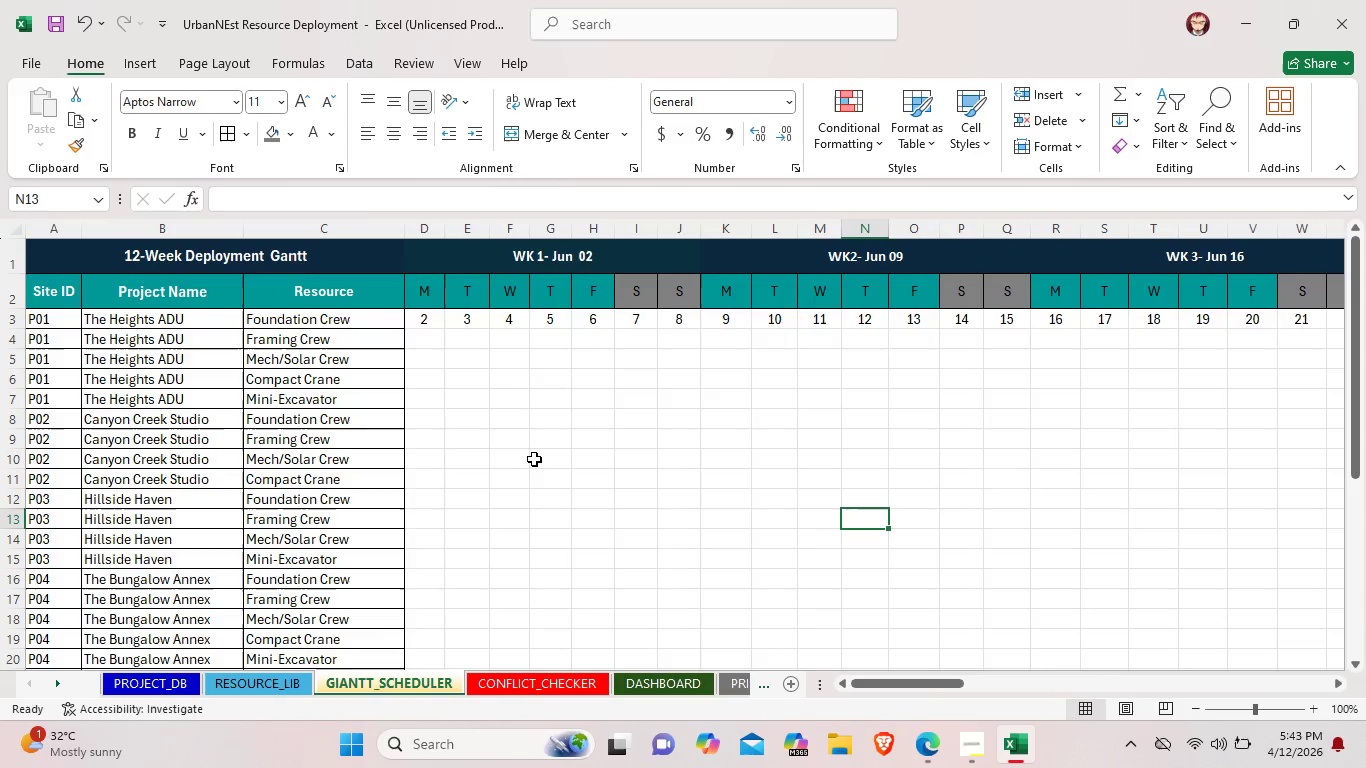 
double_click([428, 341])
 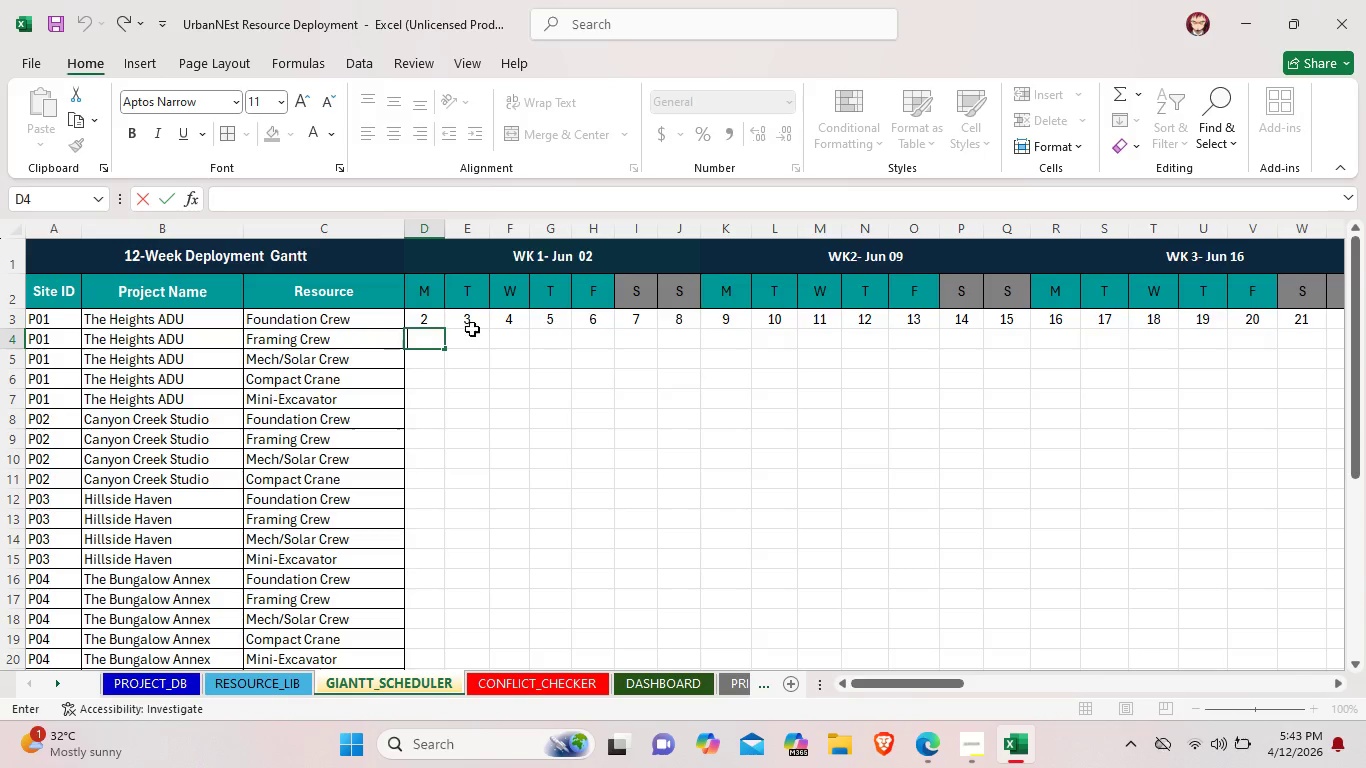 
wait(18.83)
 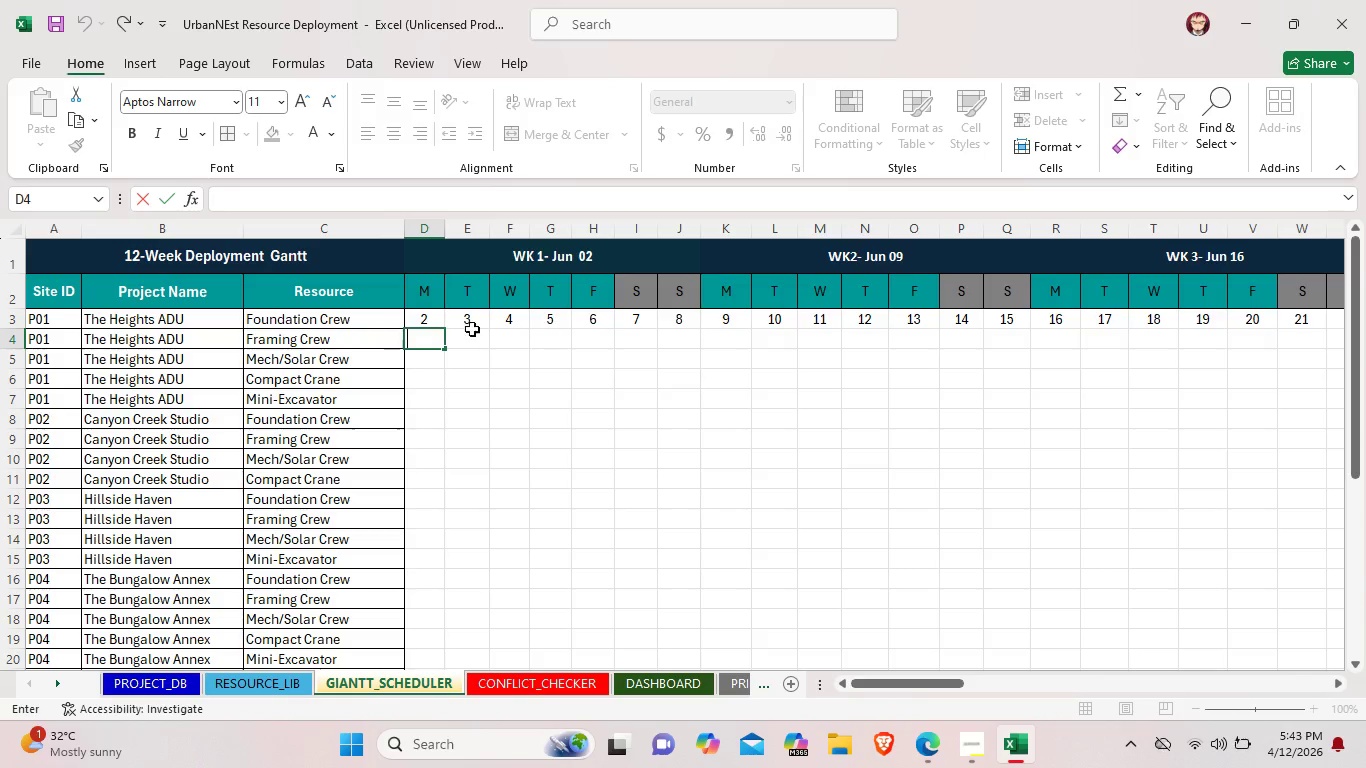 
left_click_drag(start_coordinate=[1252, 339], to_coordinate=[412, 343])
 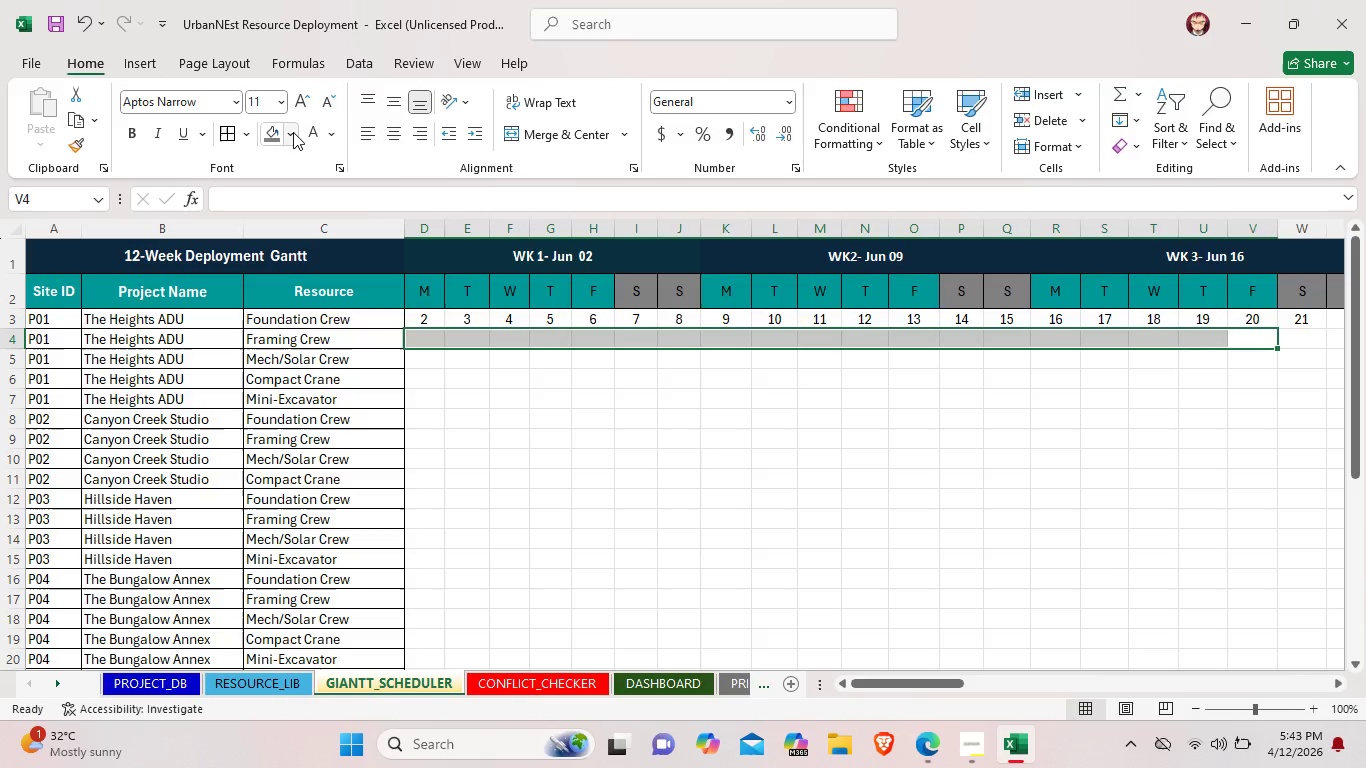 
left_click([293, 132])
 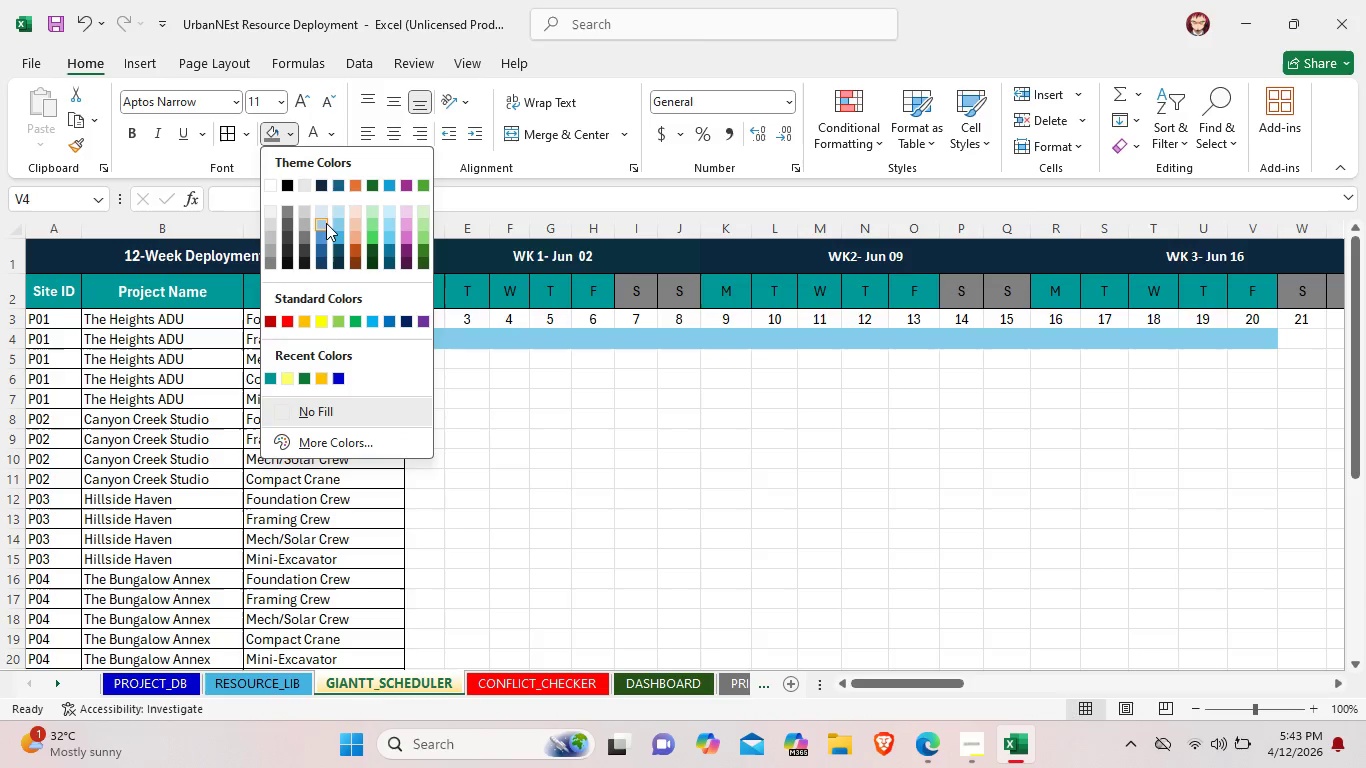 
wait(6.89)
 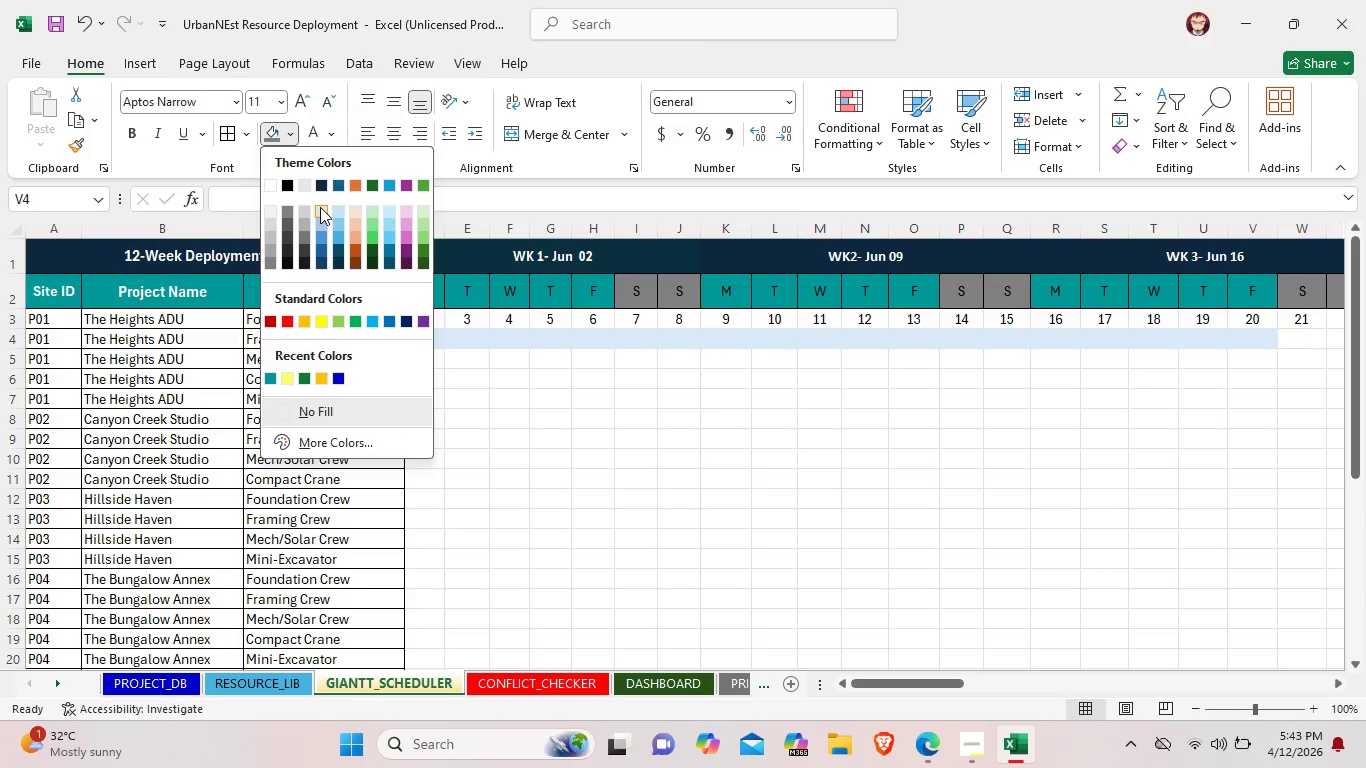 
left_click([325, 223])
 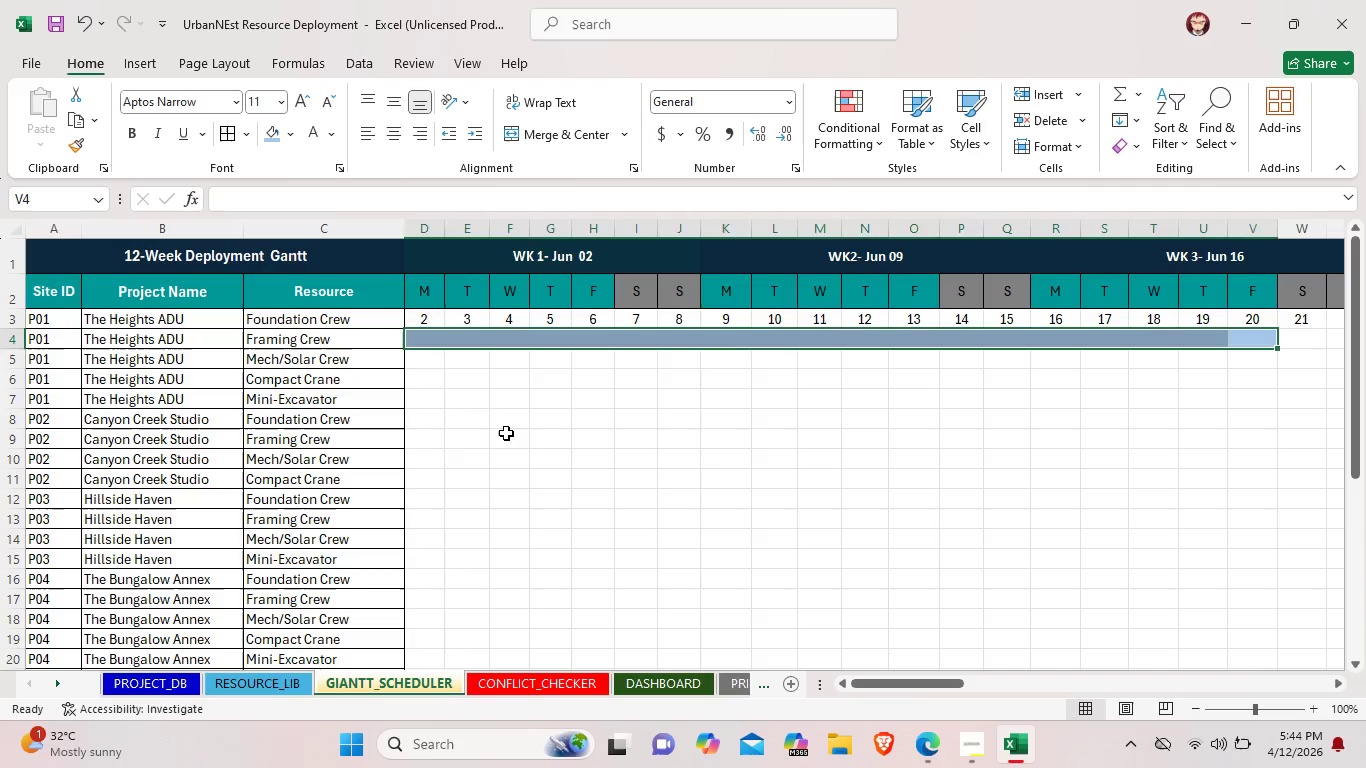 
left_click([501, 433])
 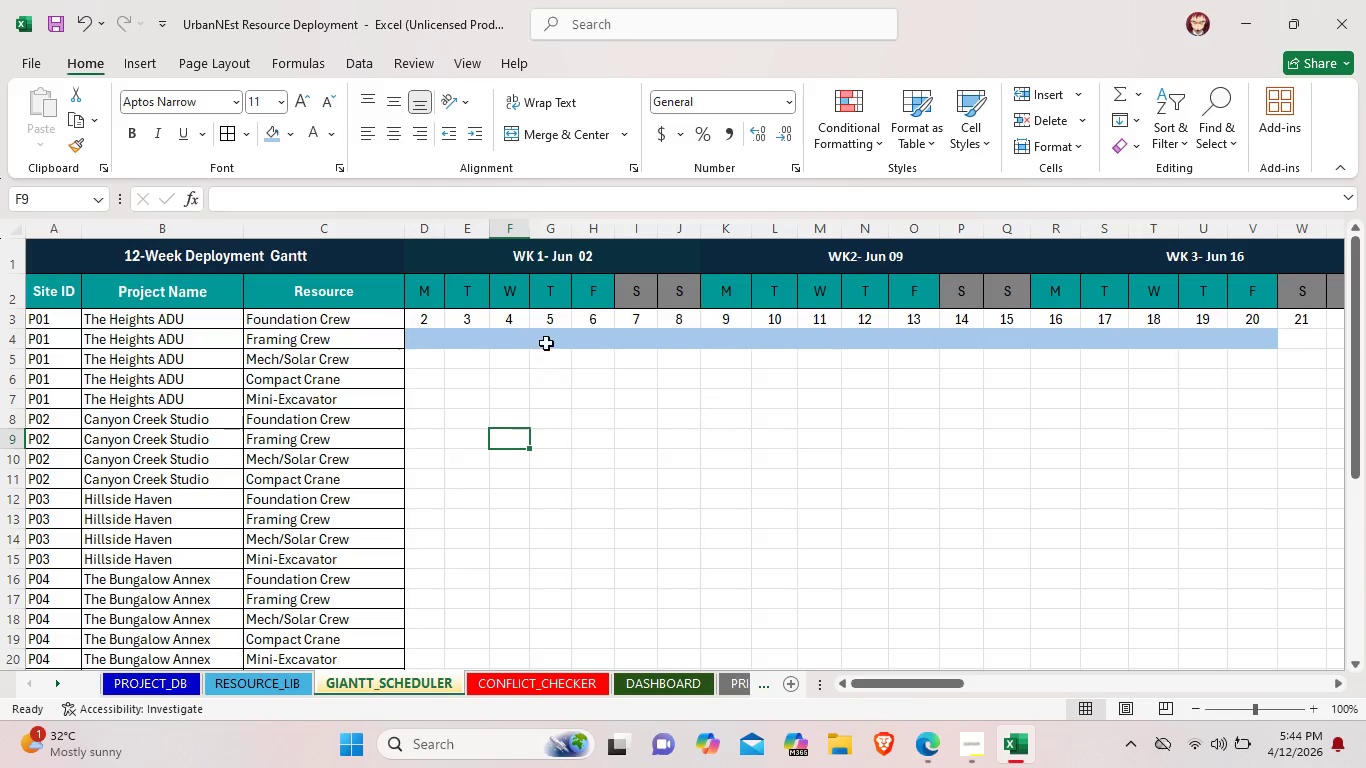 
left_click([518, 348])
 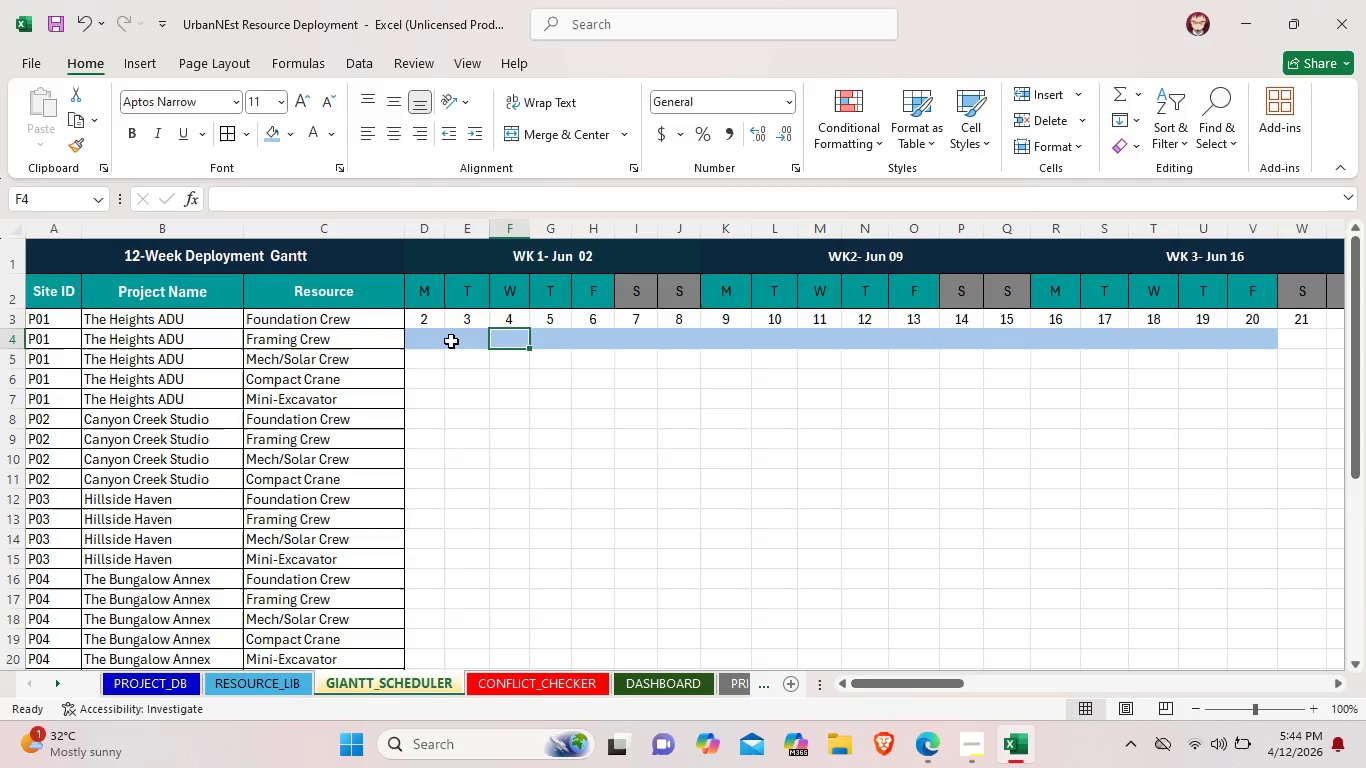 
left_click([451, 341])
 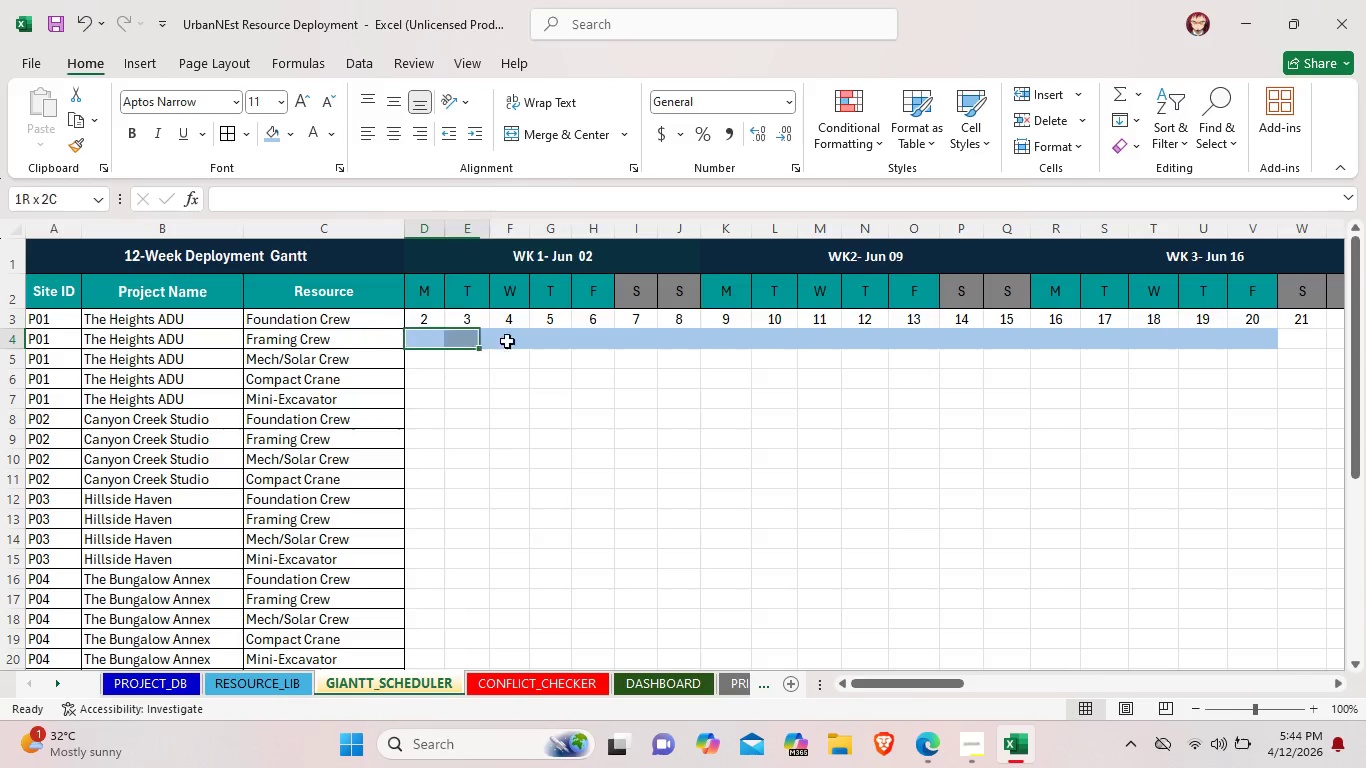 
left_click_drag(start_coordinate=[440, 339], to_coordinate=[1265, 347])
 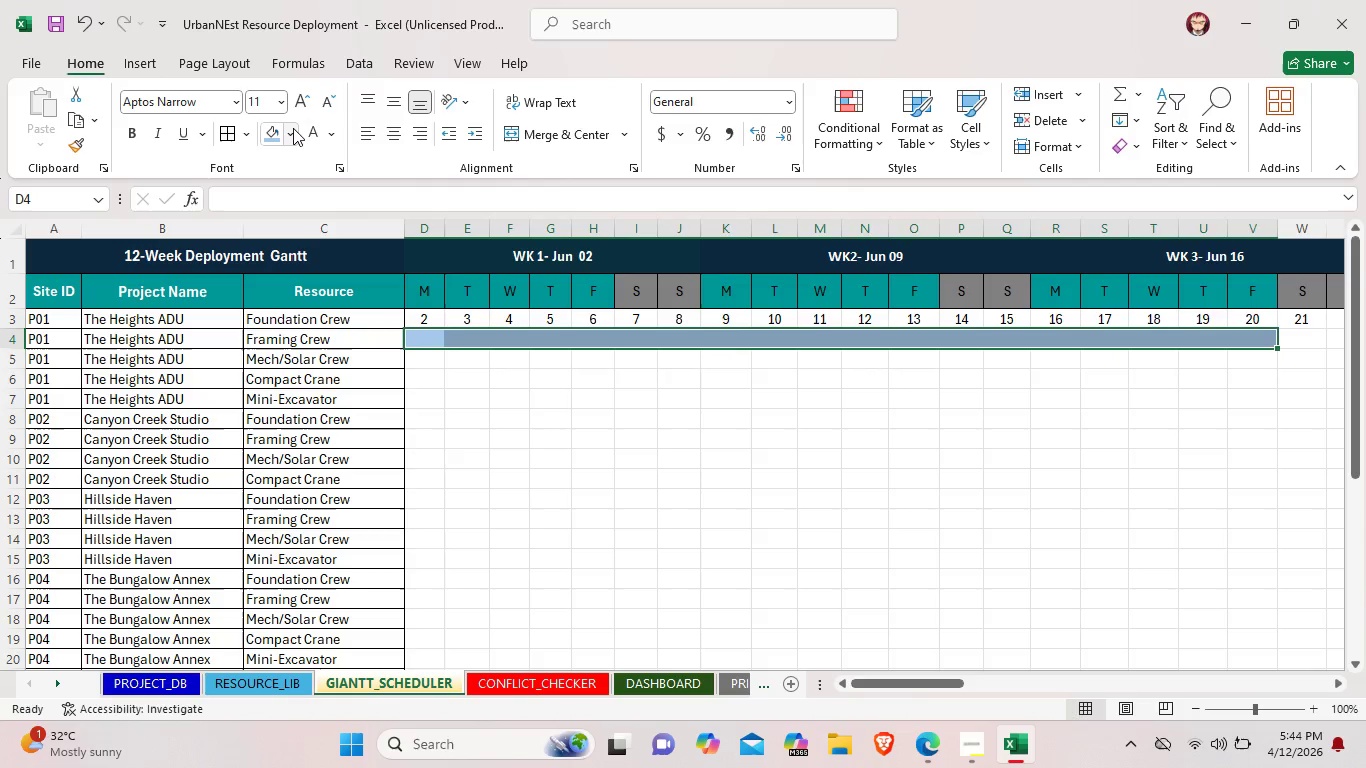 
left_click([290, 129])
 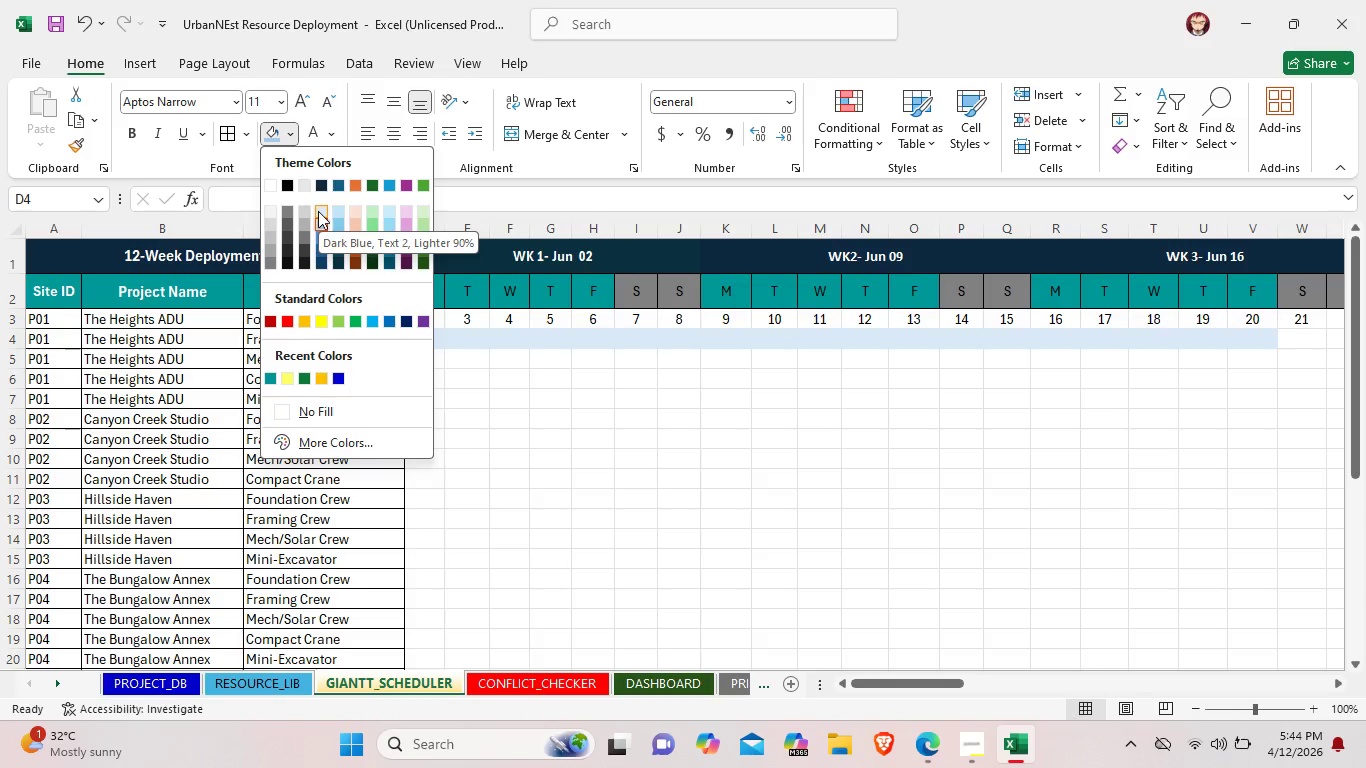 
wait(6.88)
 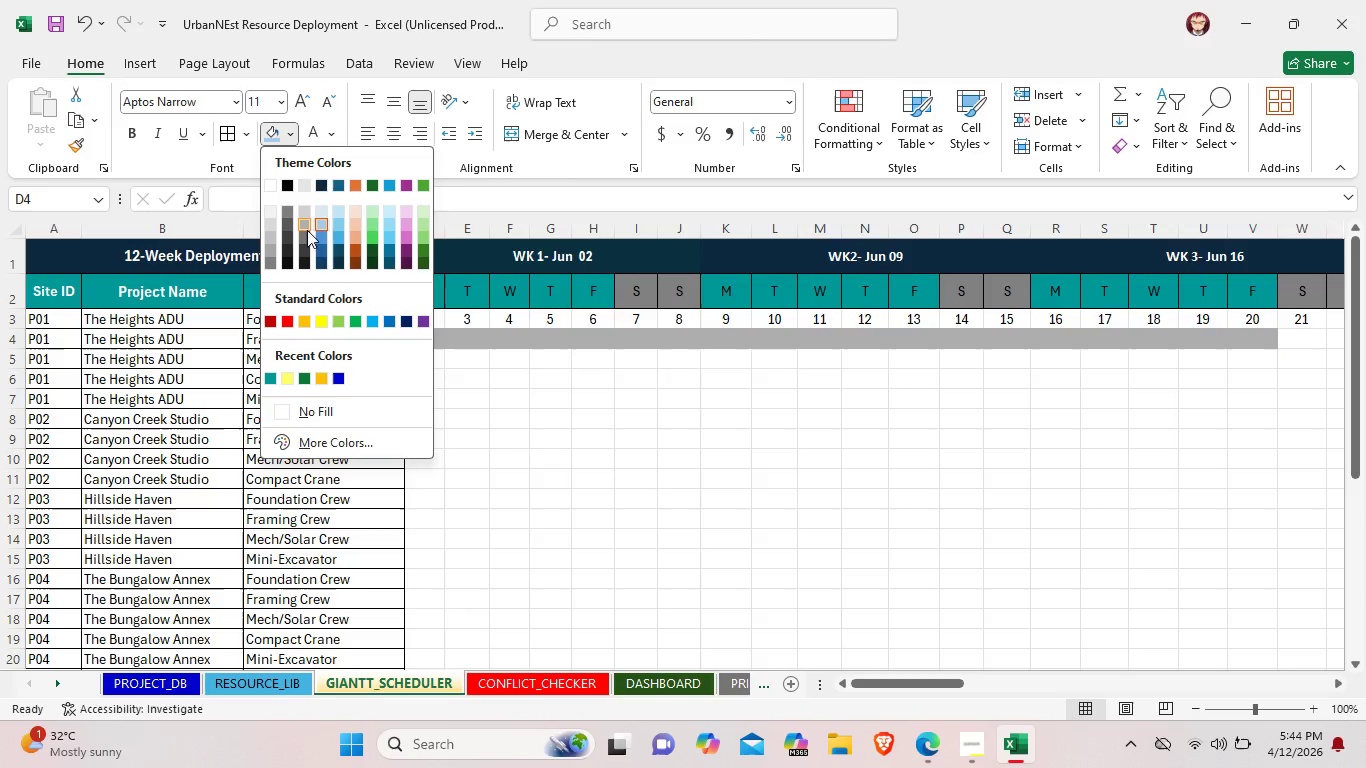 
left_click([486, 375])
 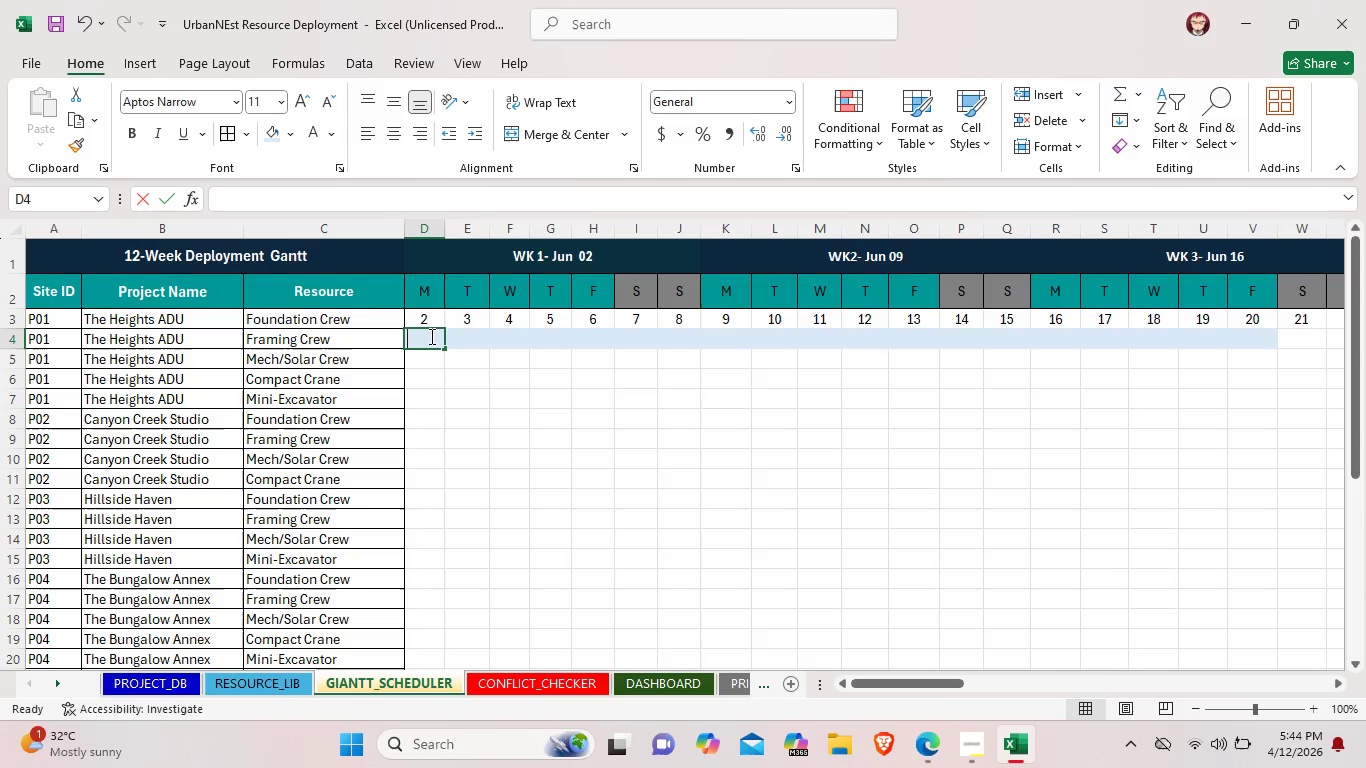 
double_click([430, 336])
 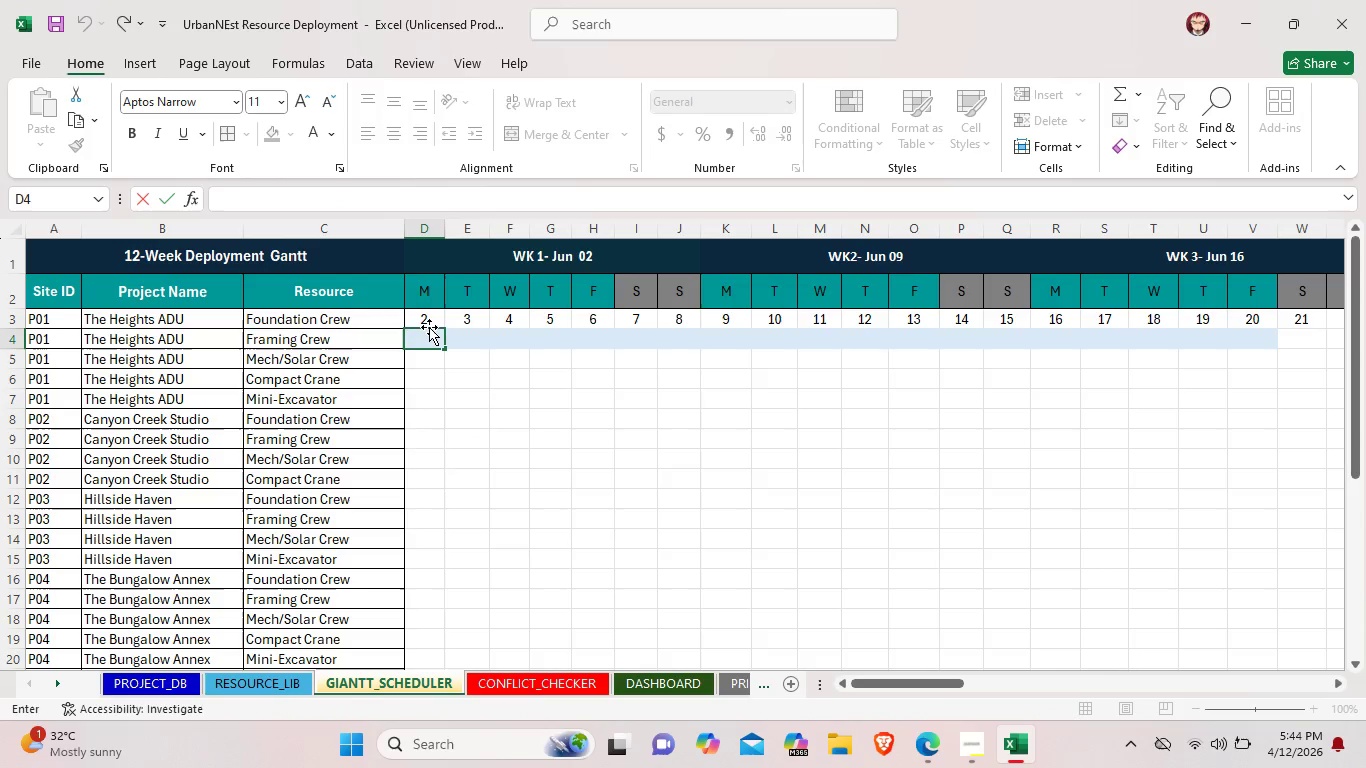 
wait(9.84)
 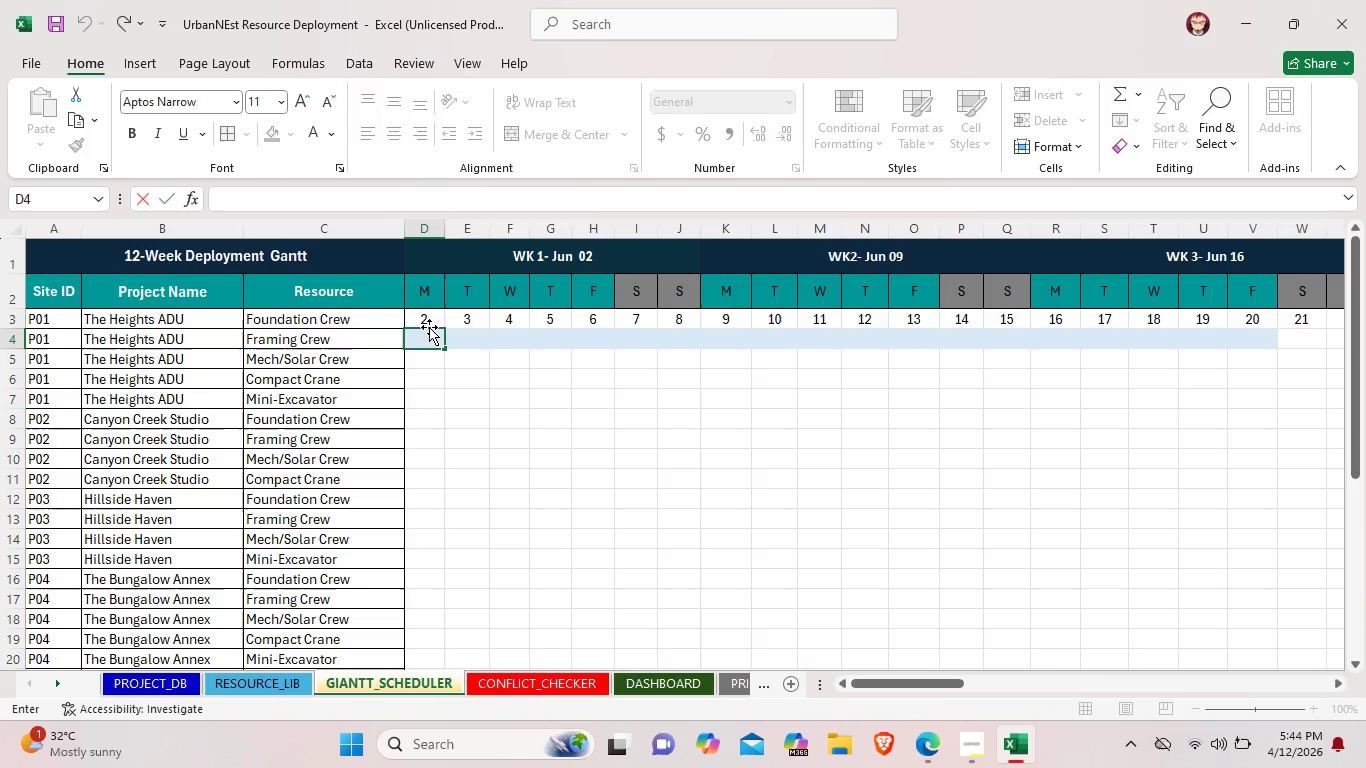 
double_click([427, 335])
 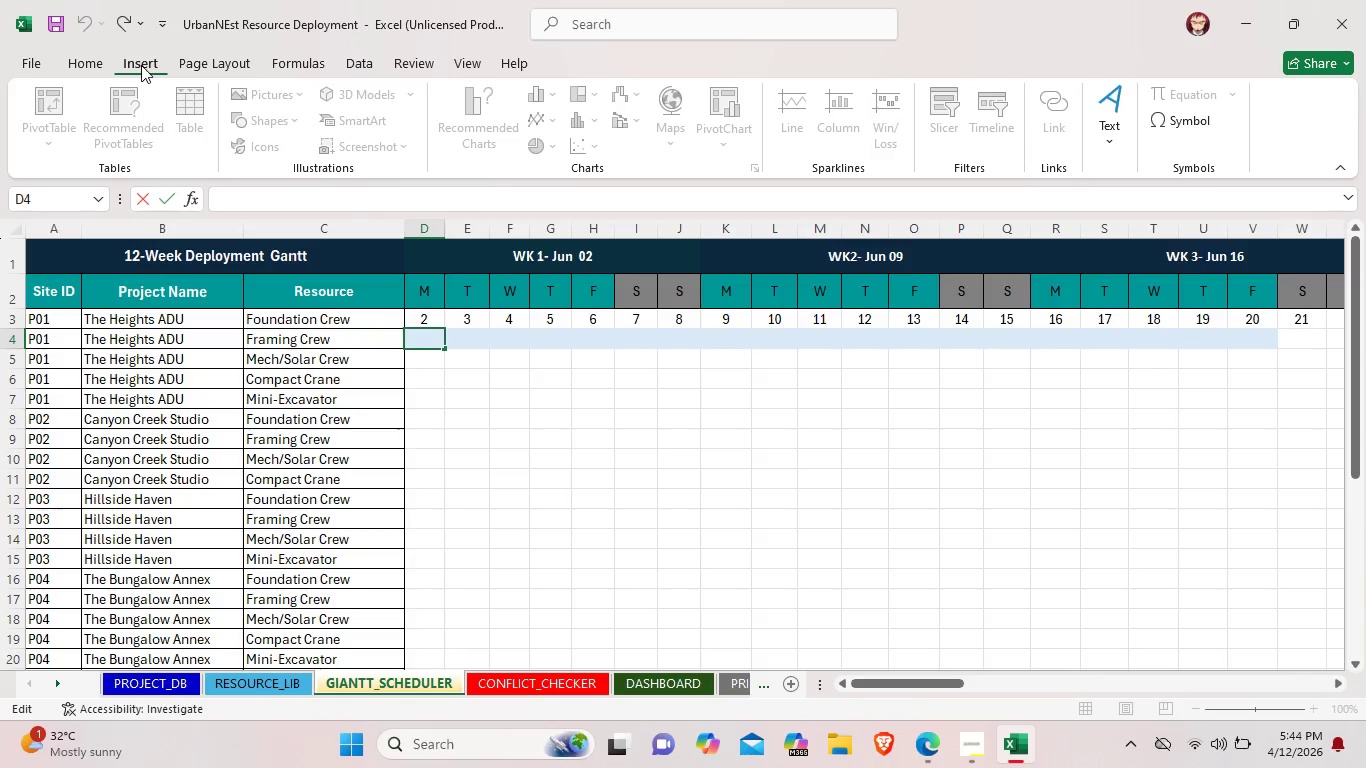 
left_click([525, 419])
 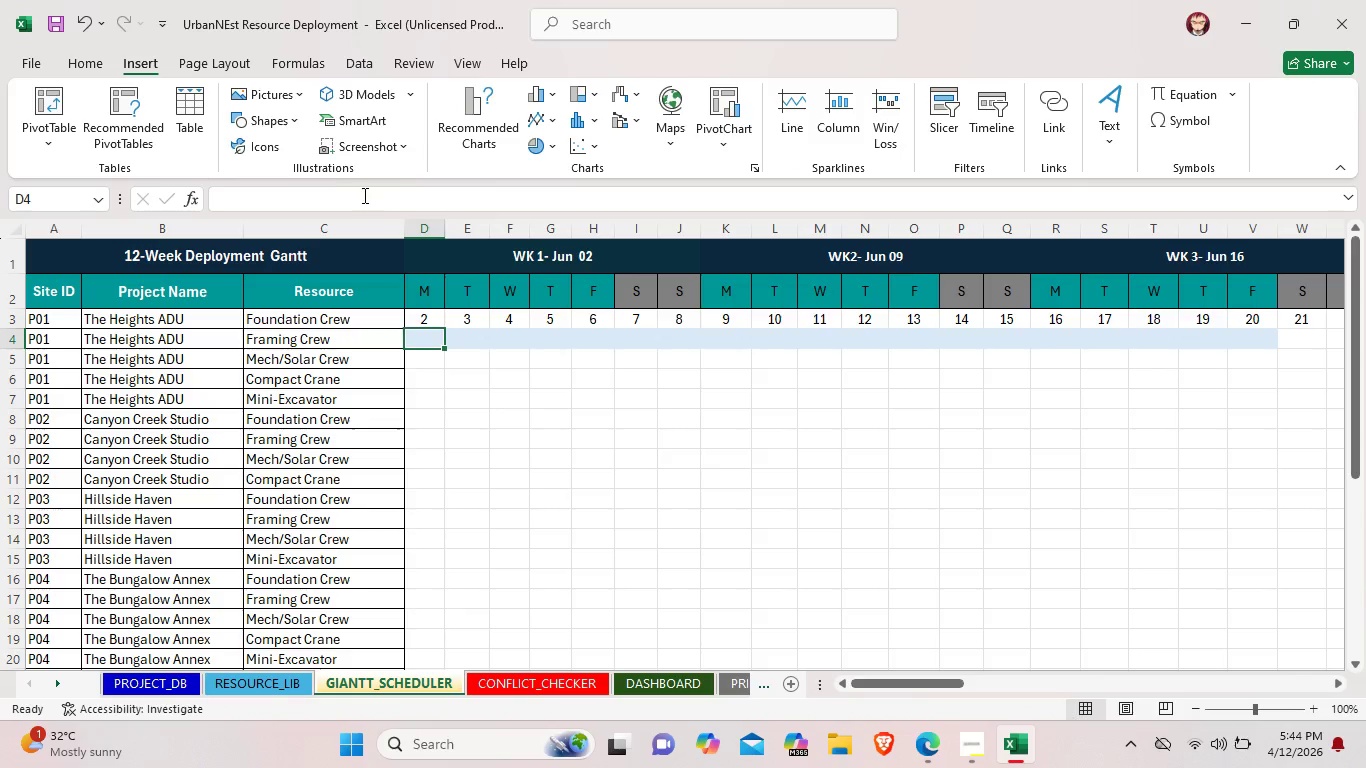 
mouse_move([300, 137])
 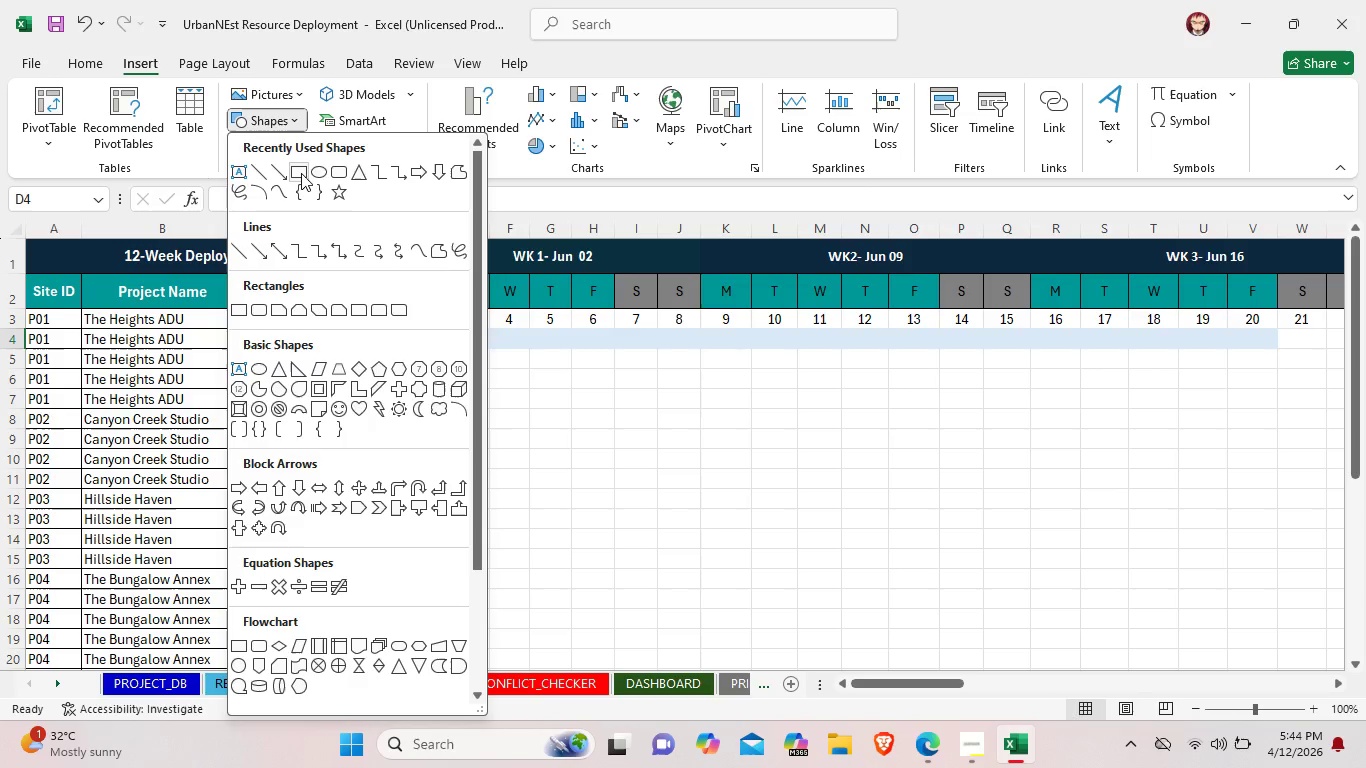 
left_click([302, 176])
 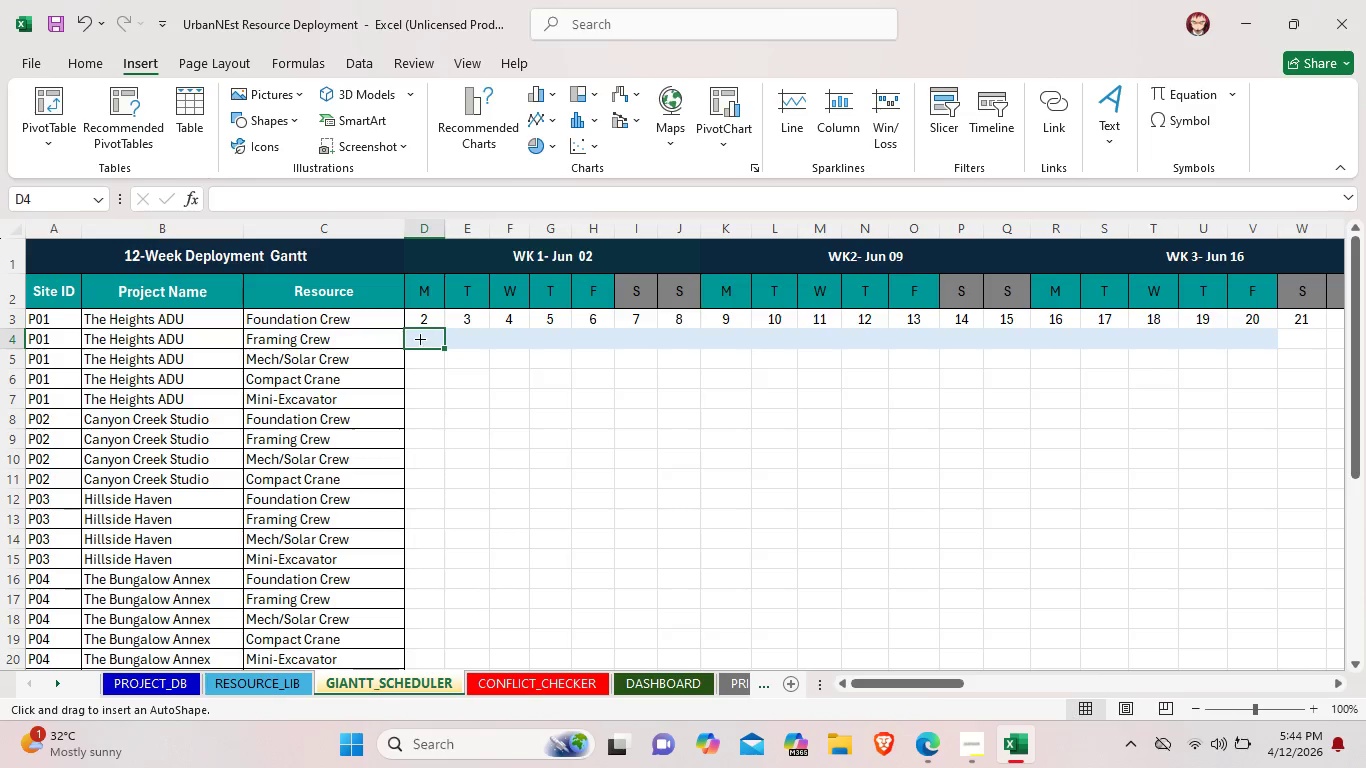 
left_click_drag(start_coordinate=[417, 337], to_coordinate=[431, 343])
 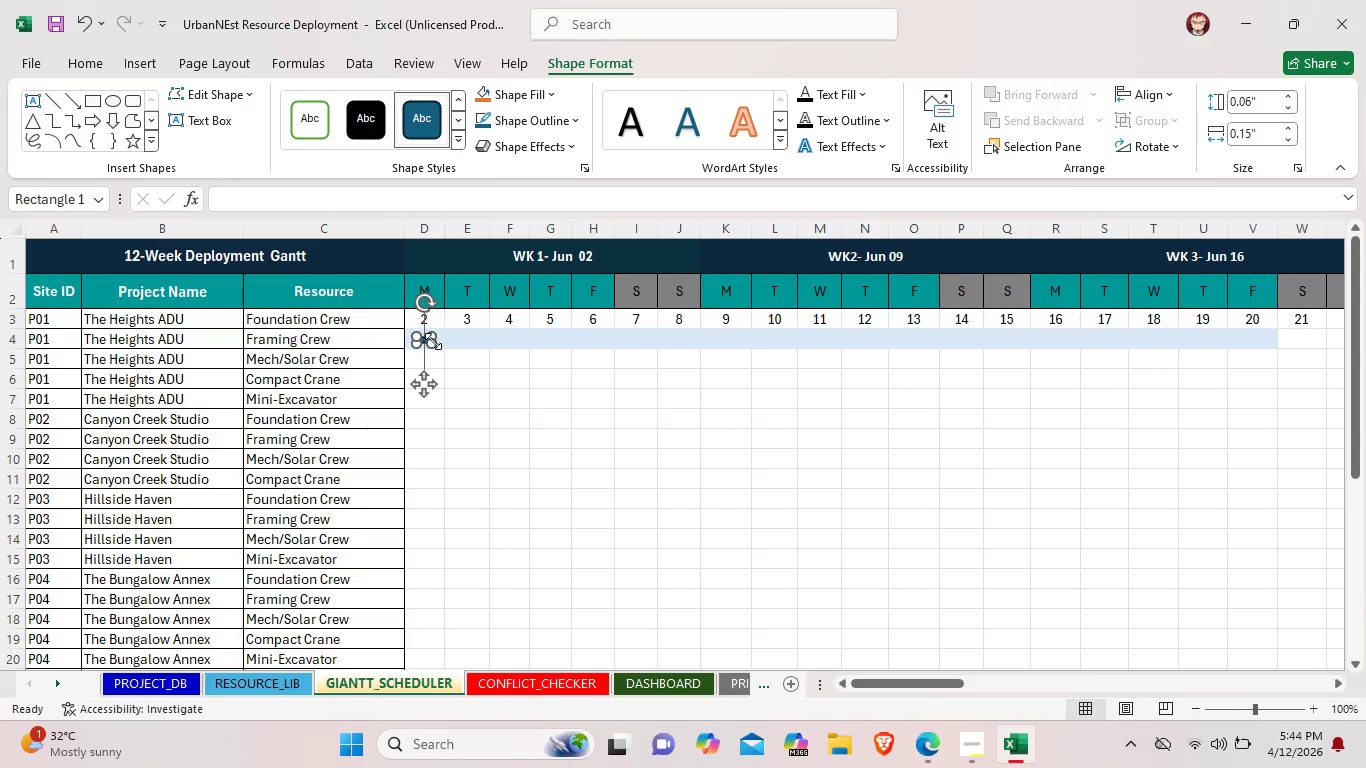 
left_click_drag(start_coordinate=[433, 341], to_coordinate=[427, 340])
 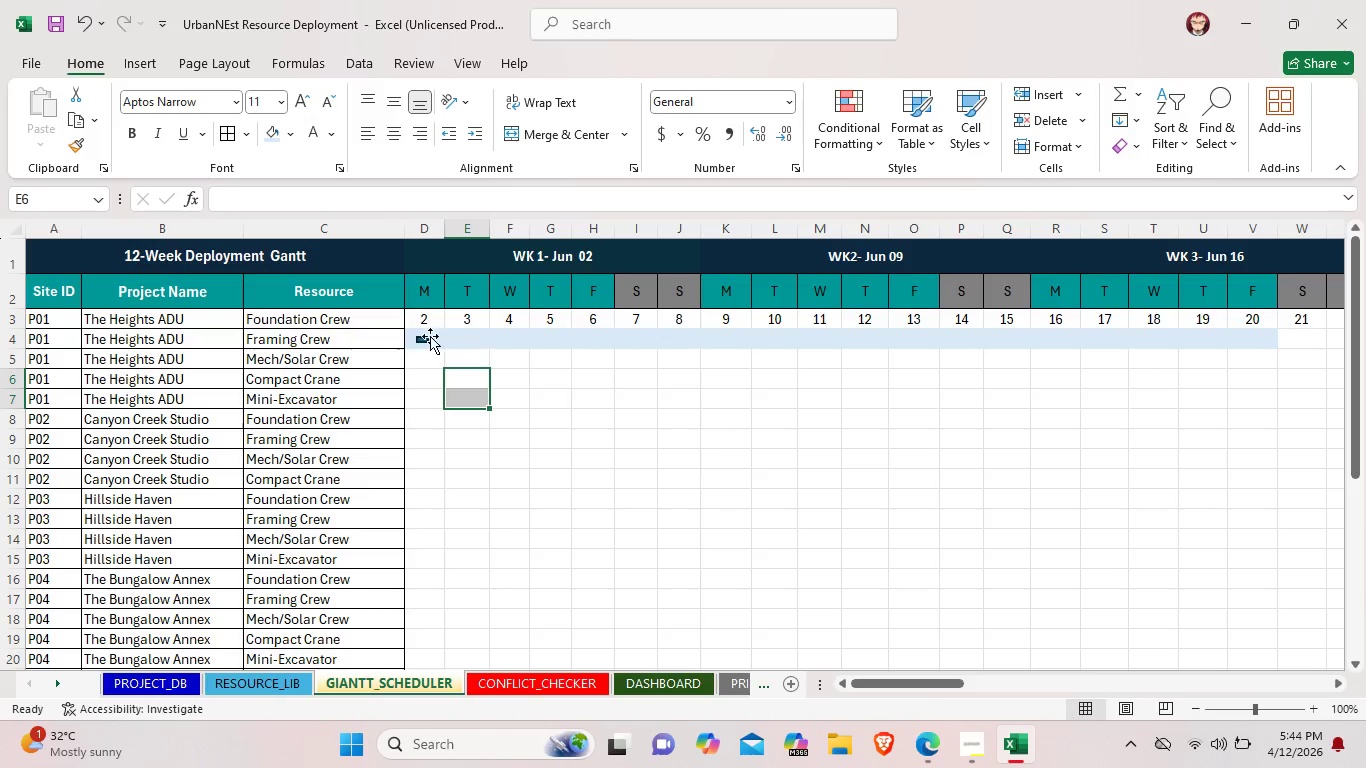 
left_click([426, 337])
 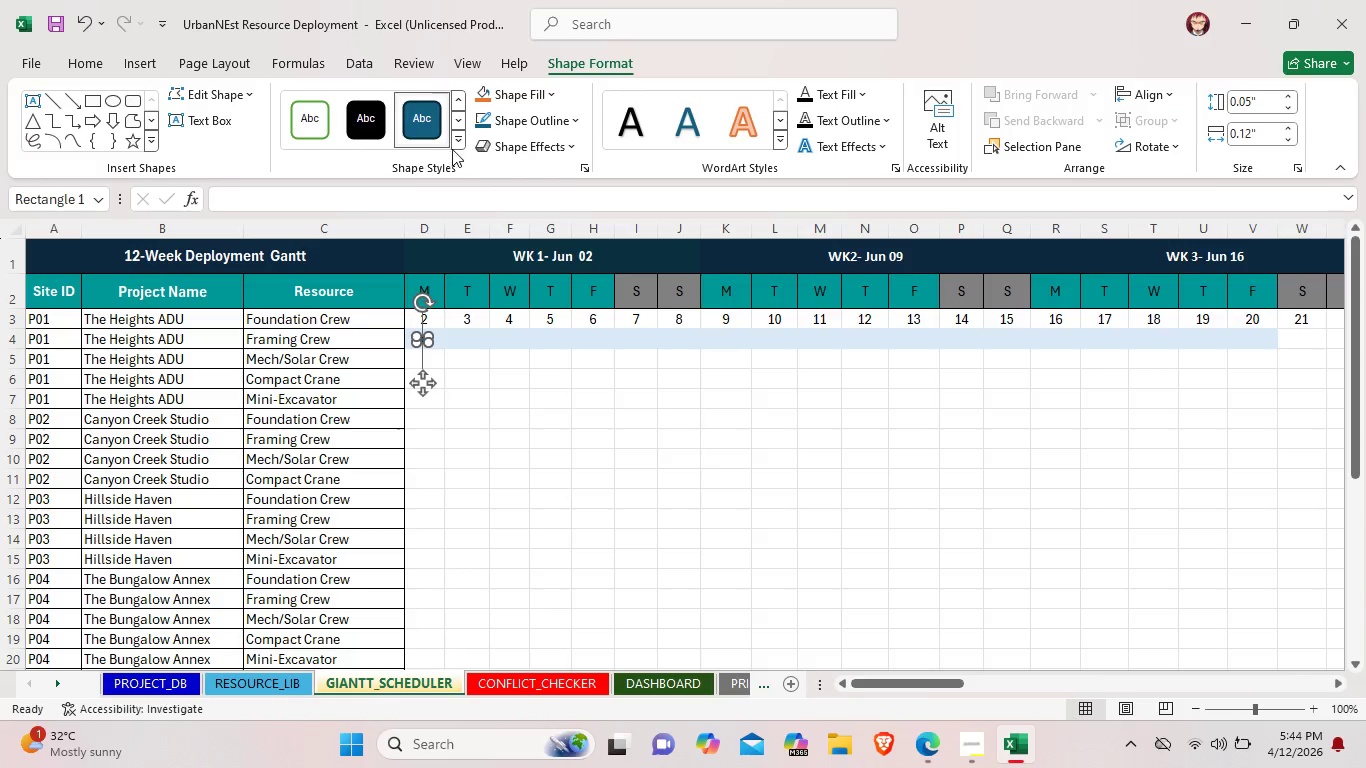 
left_click([458, 147])
 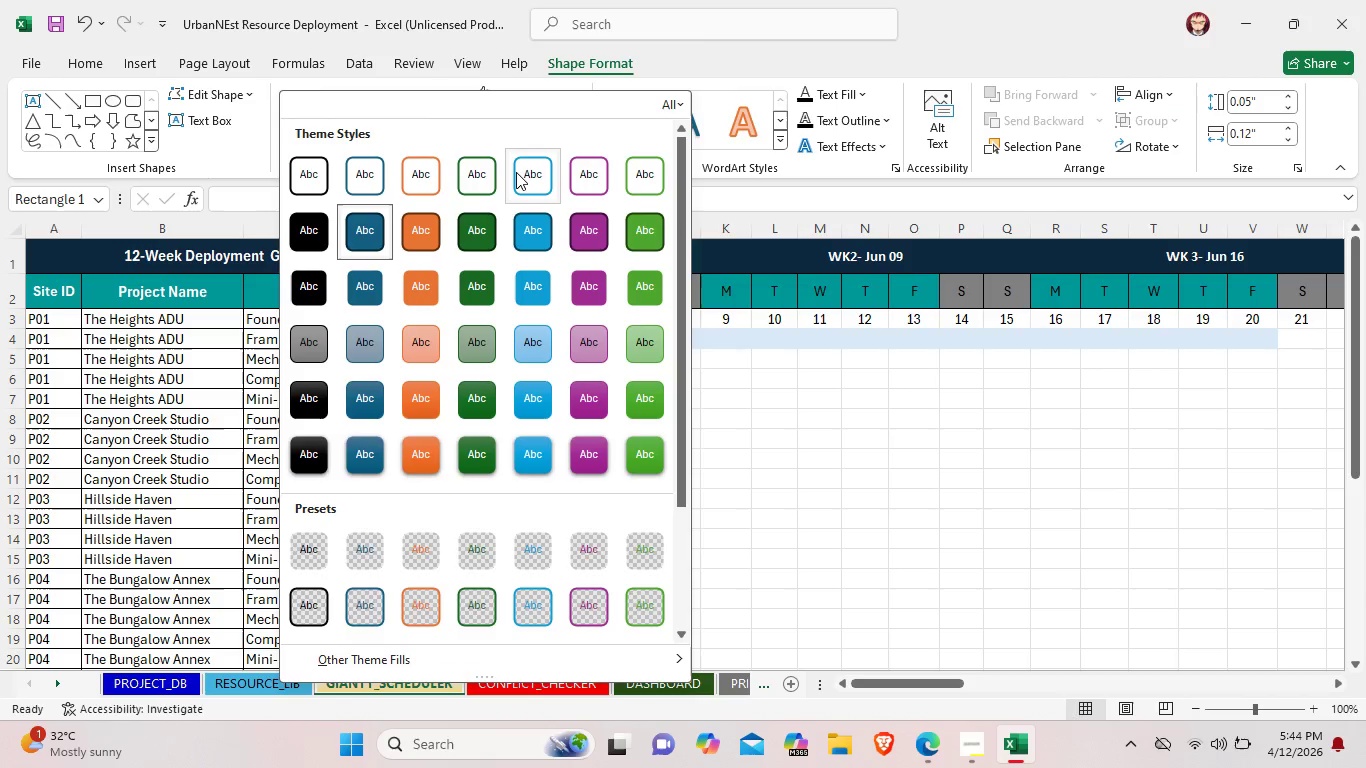 
mouse_move([538, 256])
 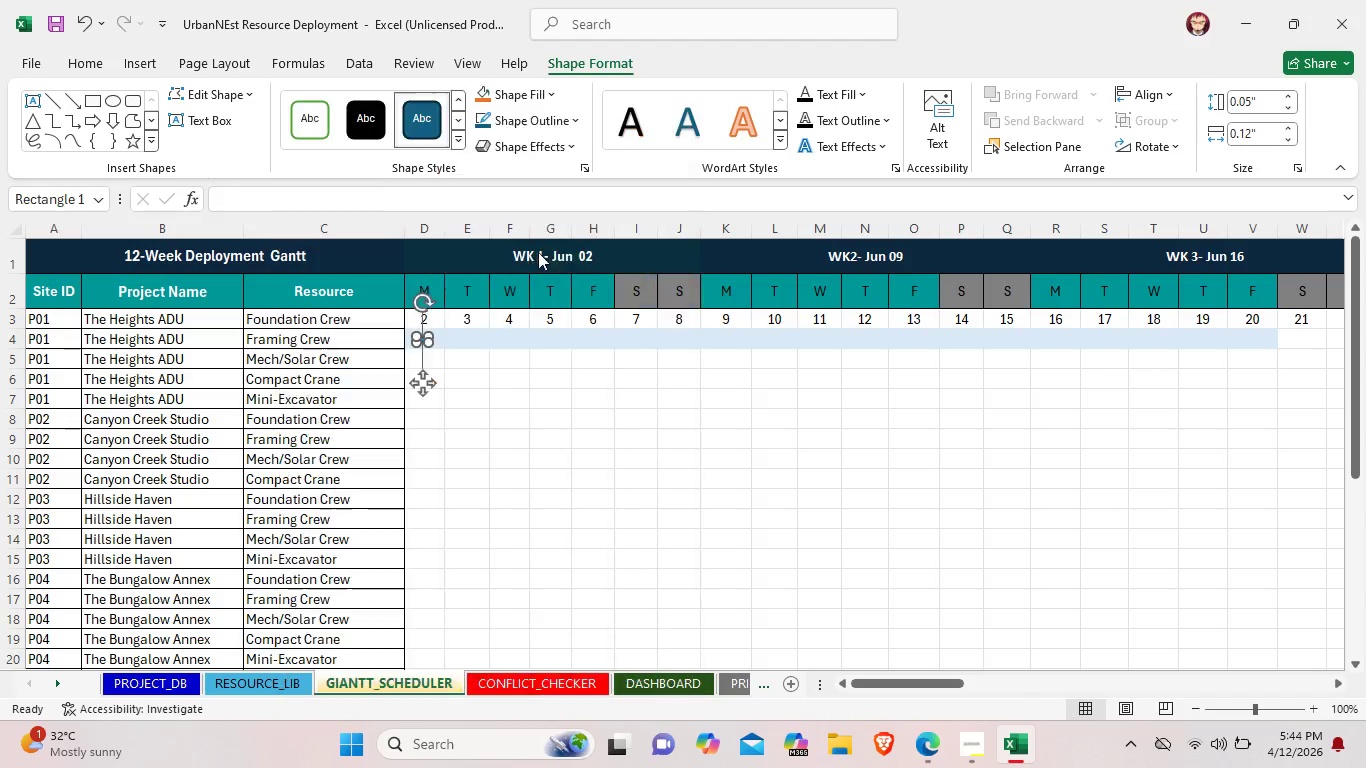 
left_click([538, 252])
 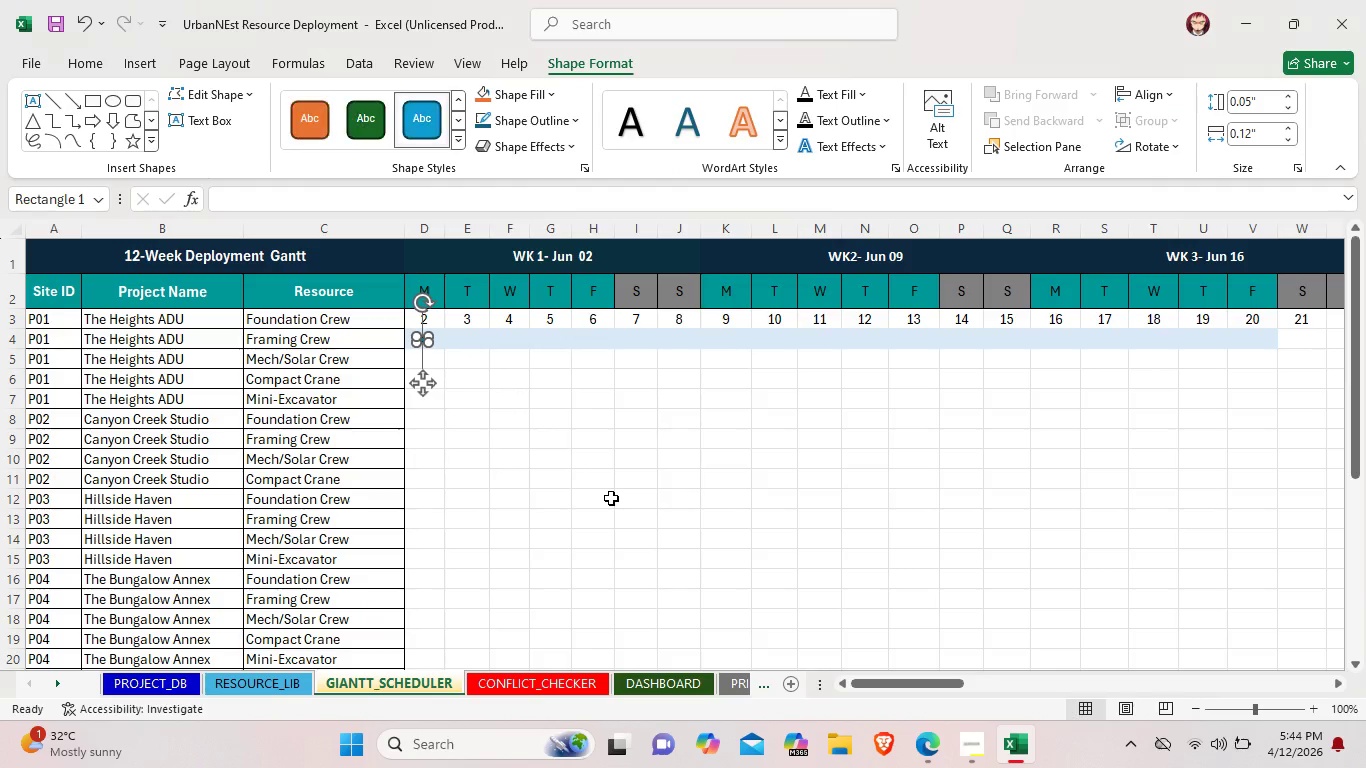 
left_click([611, 498])
 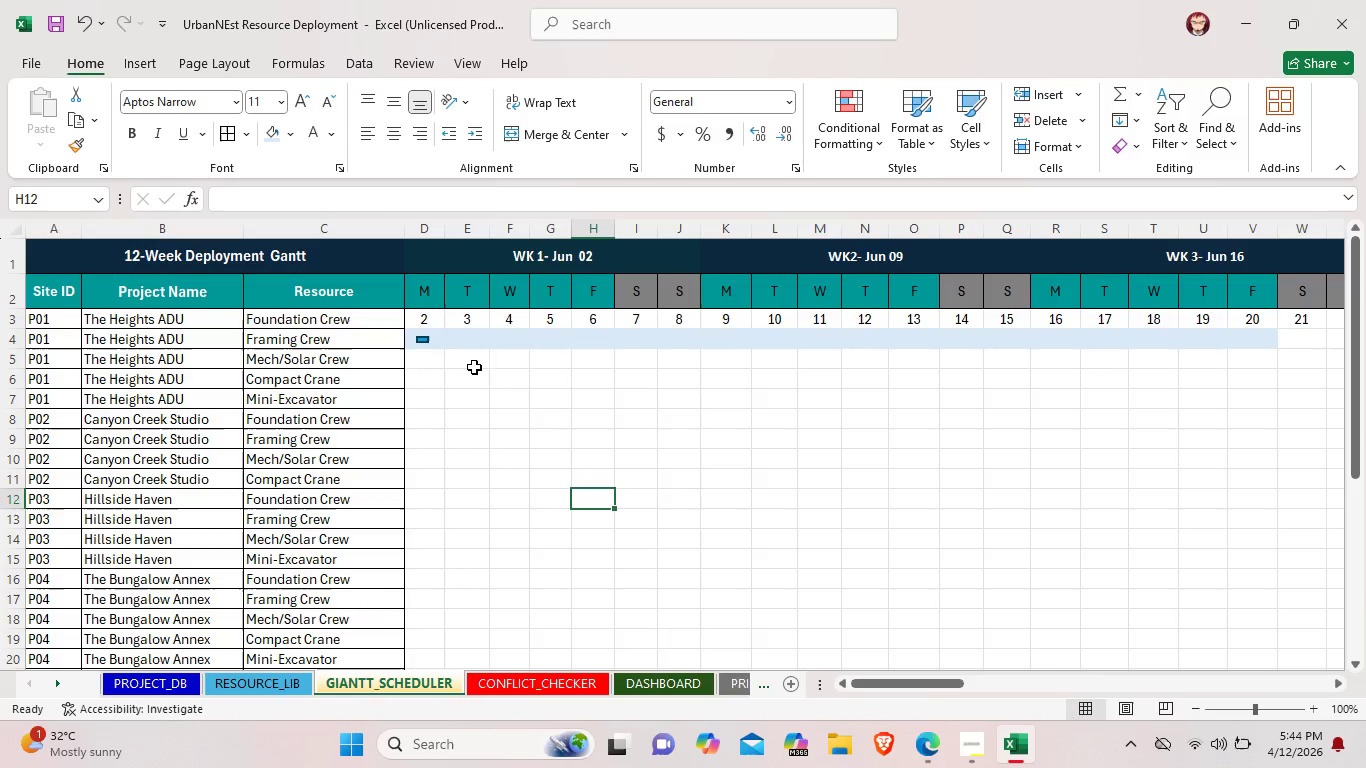 
left_click([428, 343])
 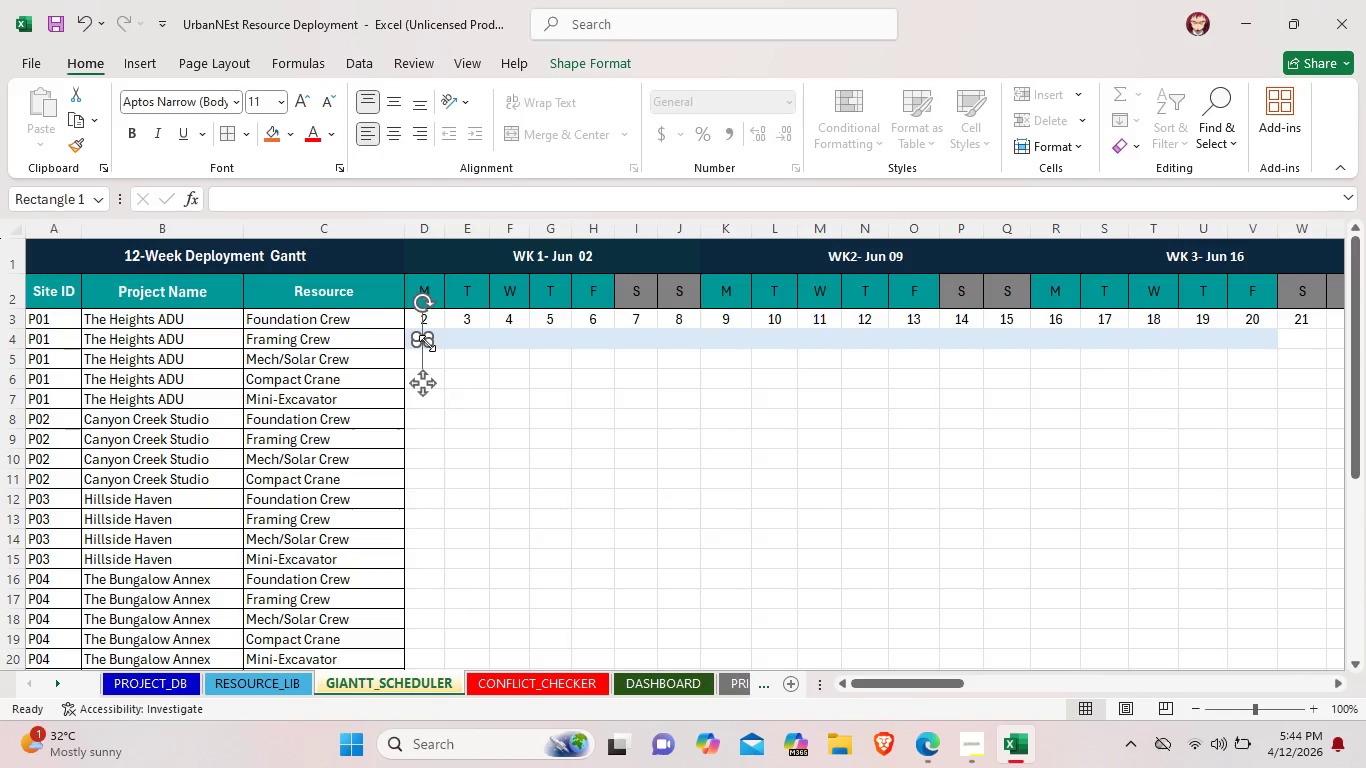 
key(Backspace)
 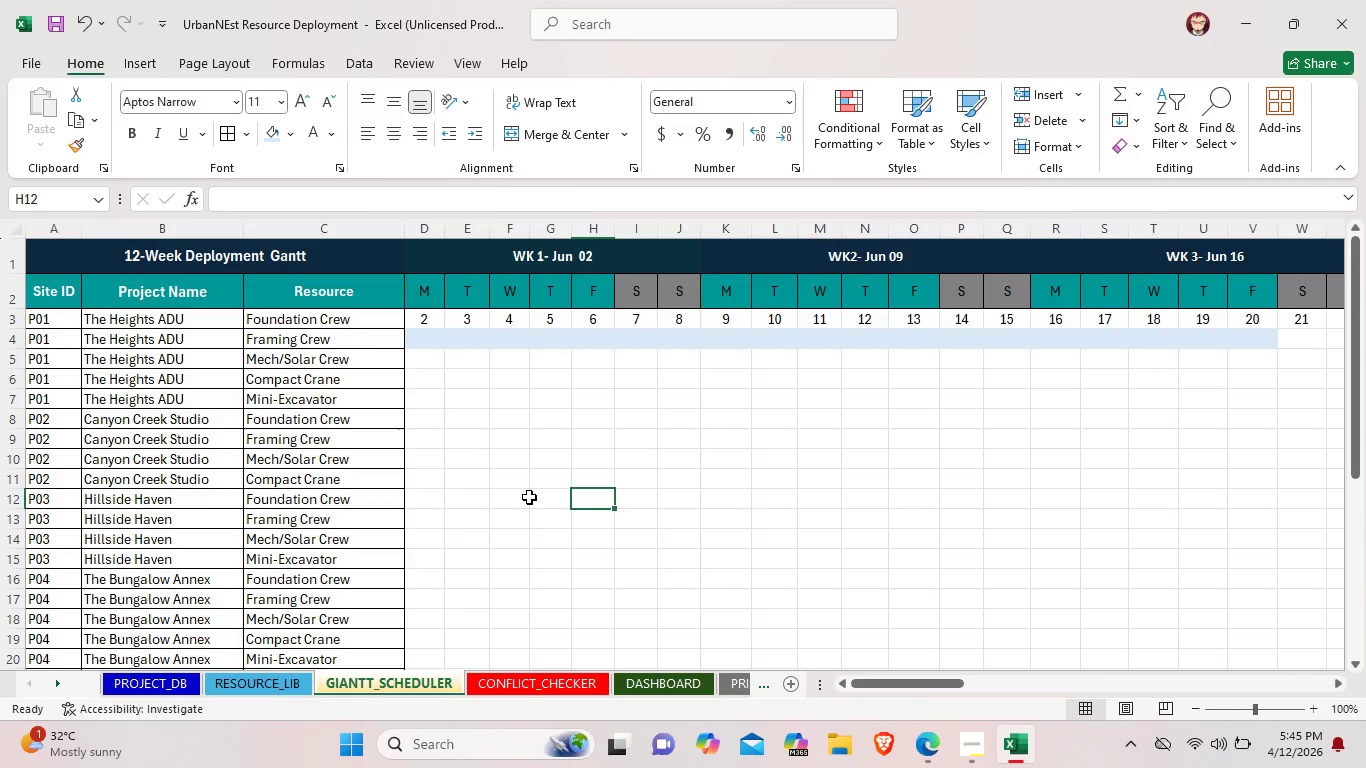 
wait(18.84)
 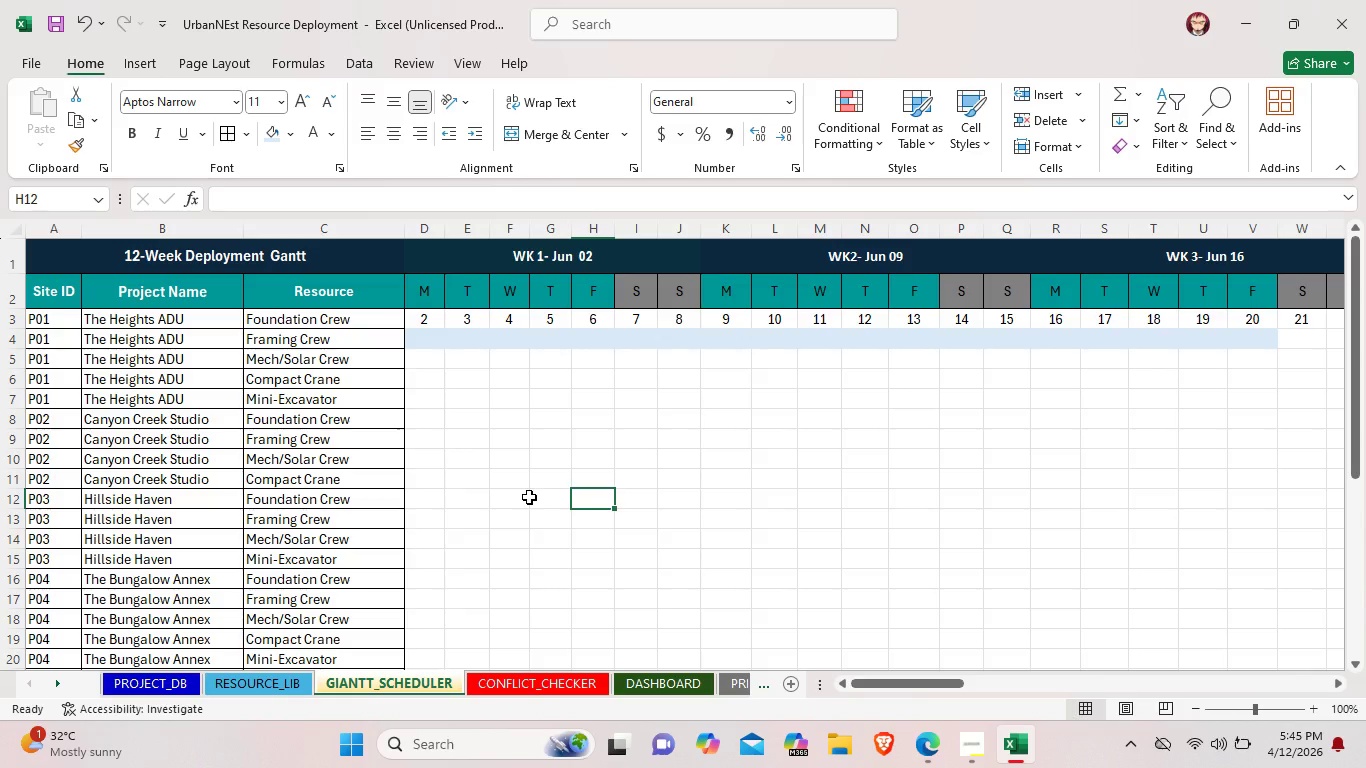 
left_click_drag(start_coordinate=[420, 336], to_coordinate=[1192, 601])
 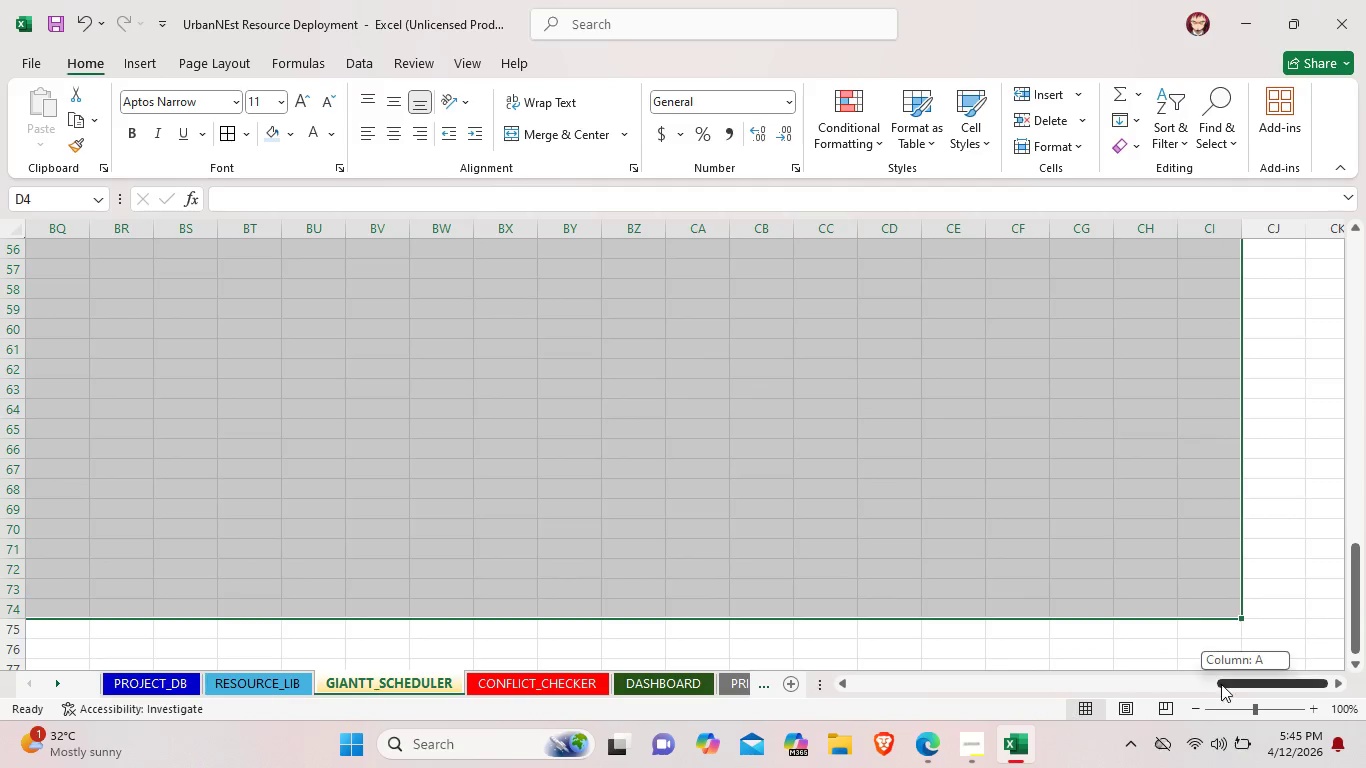 
left_click_drag(start_coordinate=[1245, 682], to_coordinate=[783, 658])
 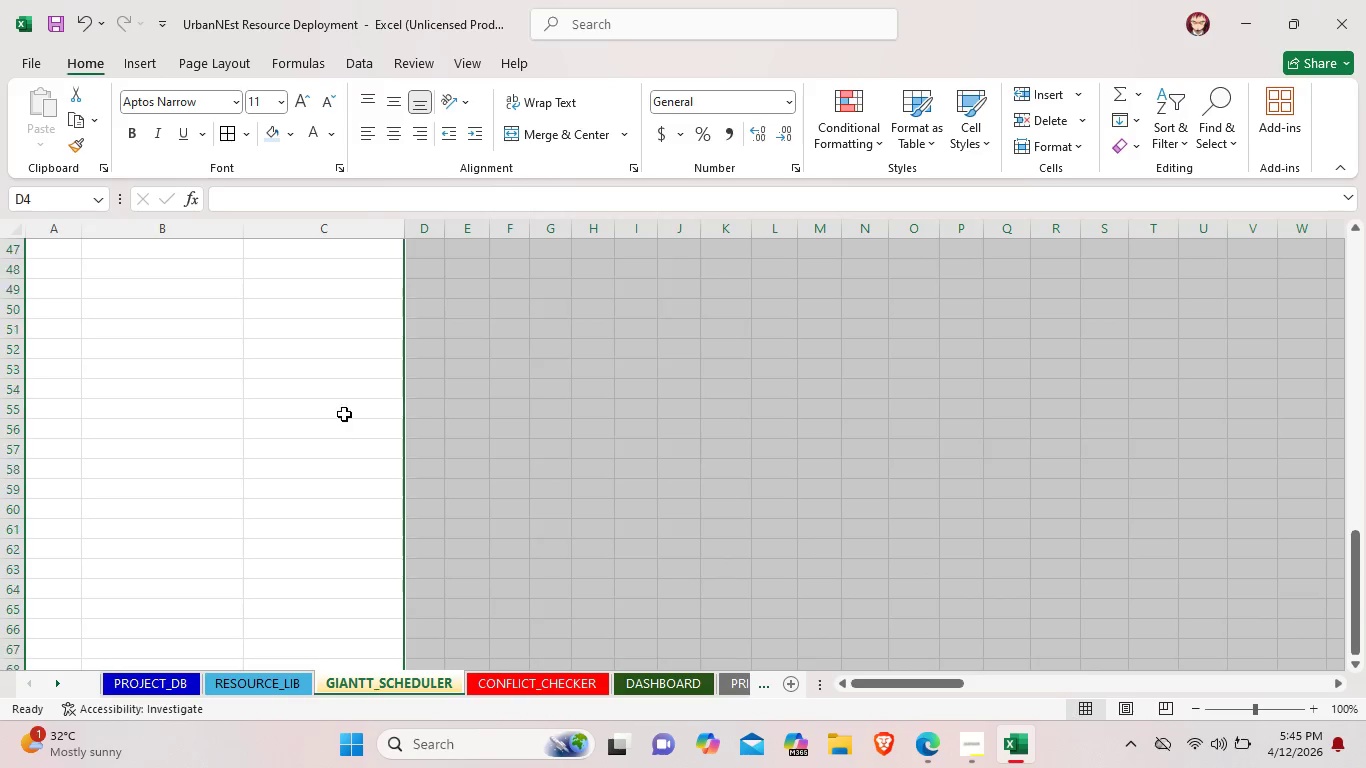 
scroll: coordinate [436, 459], scroll_direction: up, amount: 13.0
 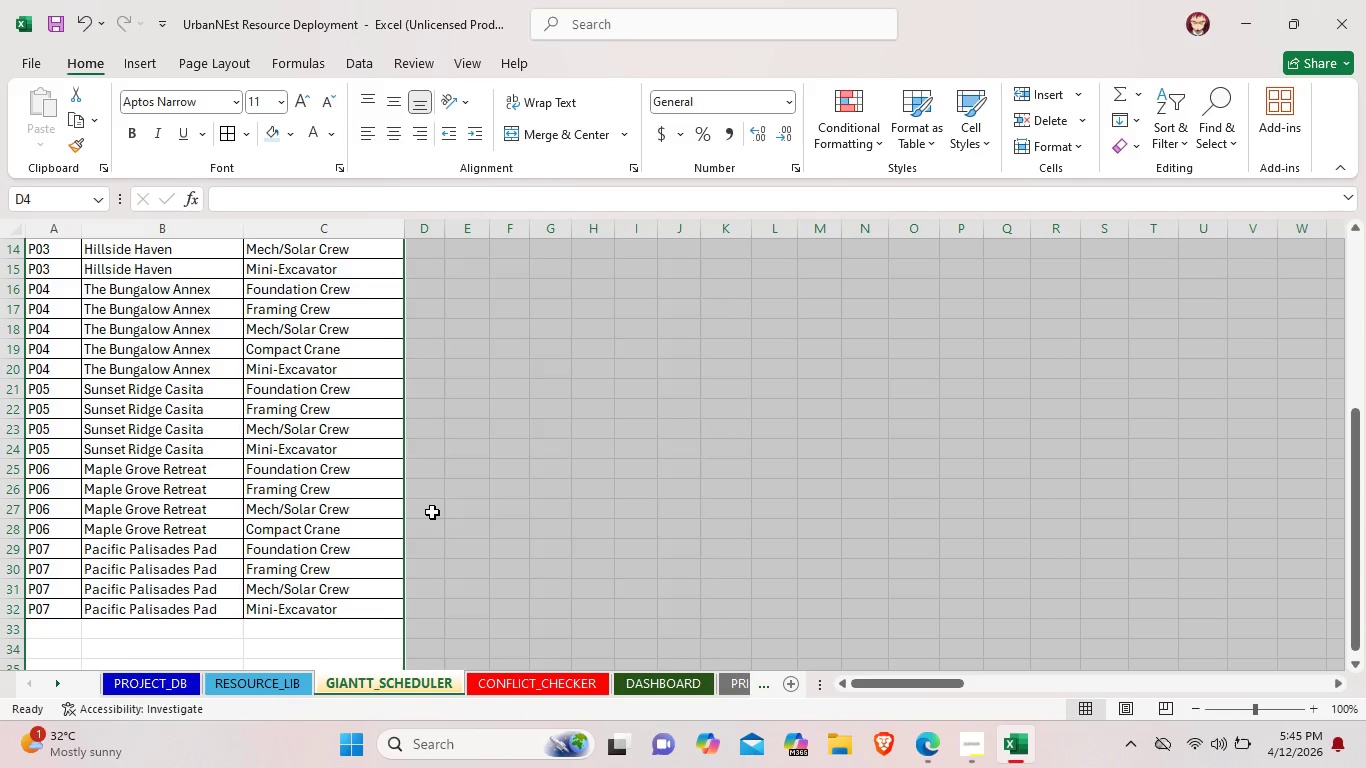 
wait(7.3)
 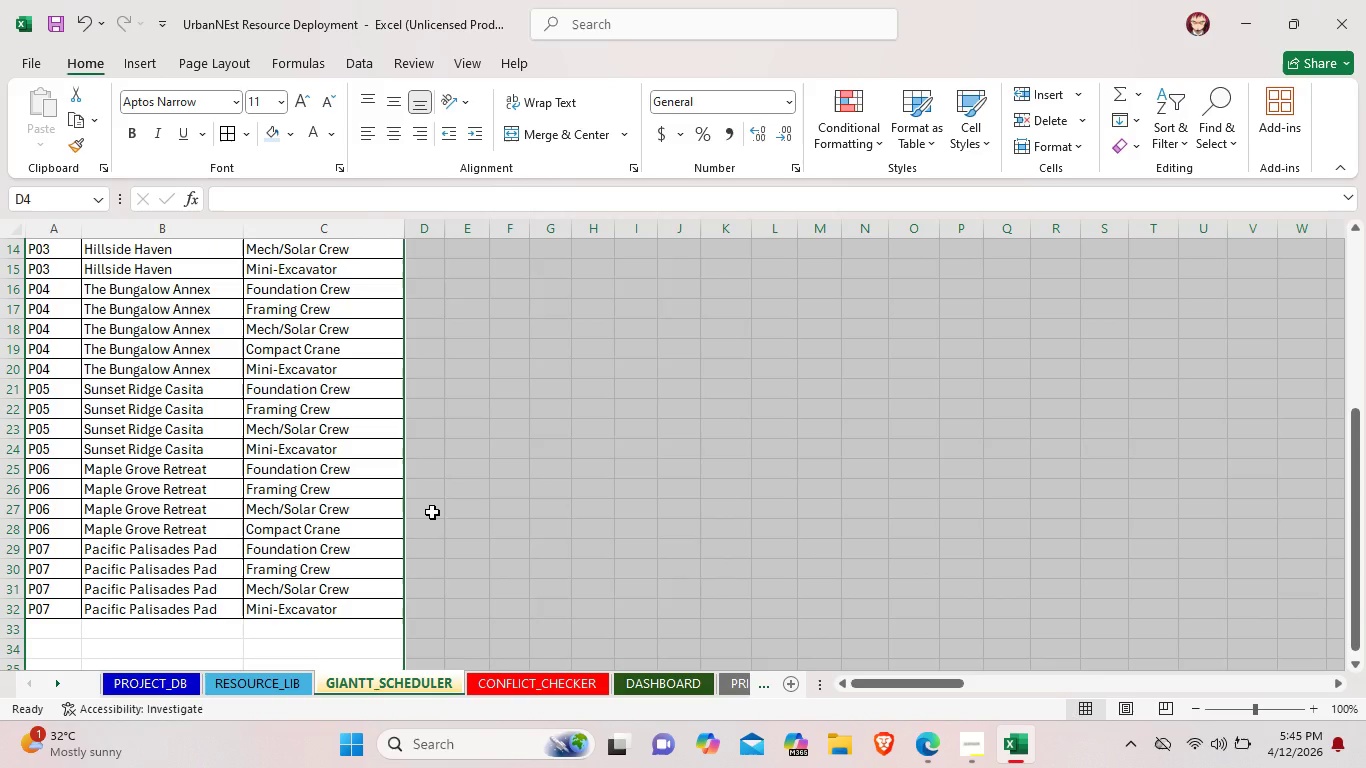 
left_click([424, 599])
 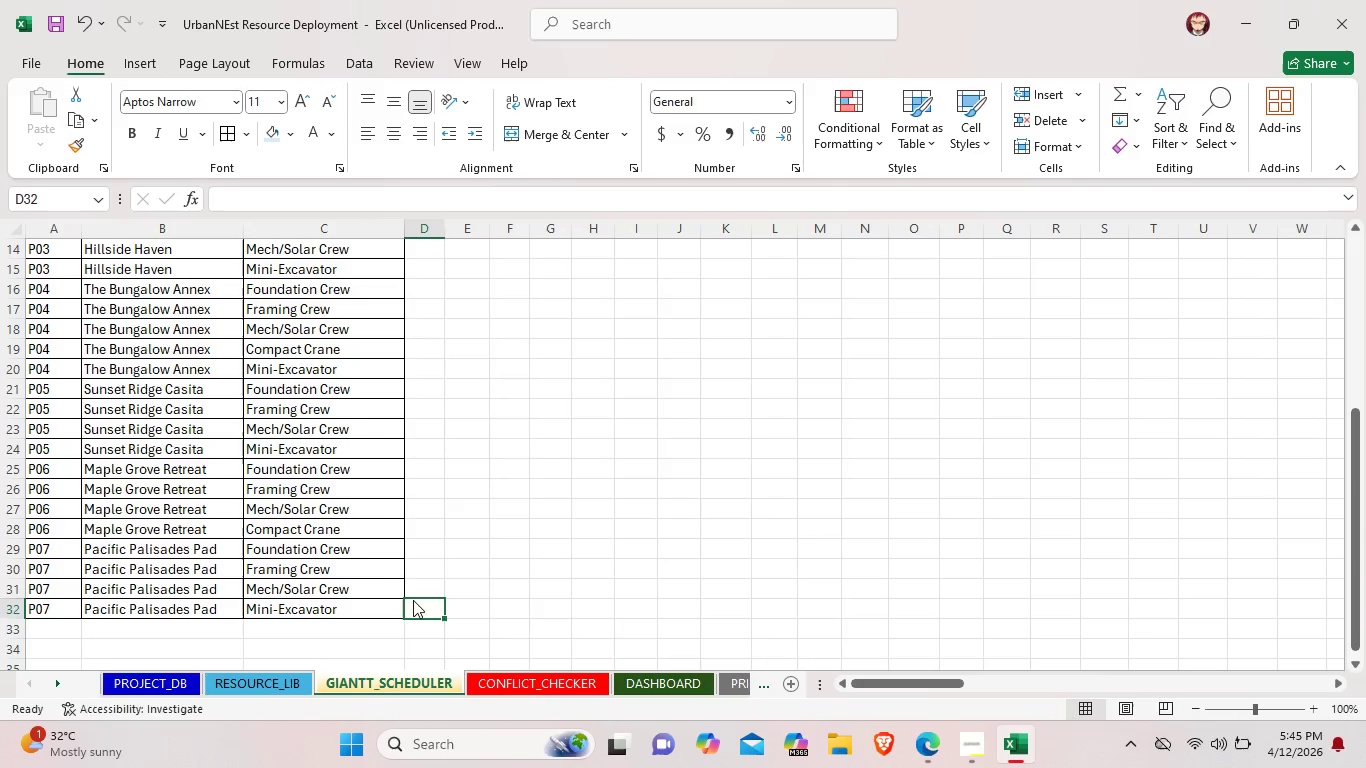 
left_click_drag(start_coordinate=[413, 600], to_coordinate=[666, 561])
 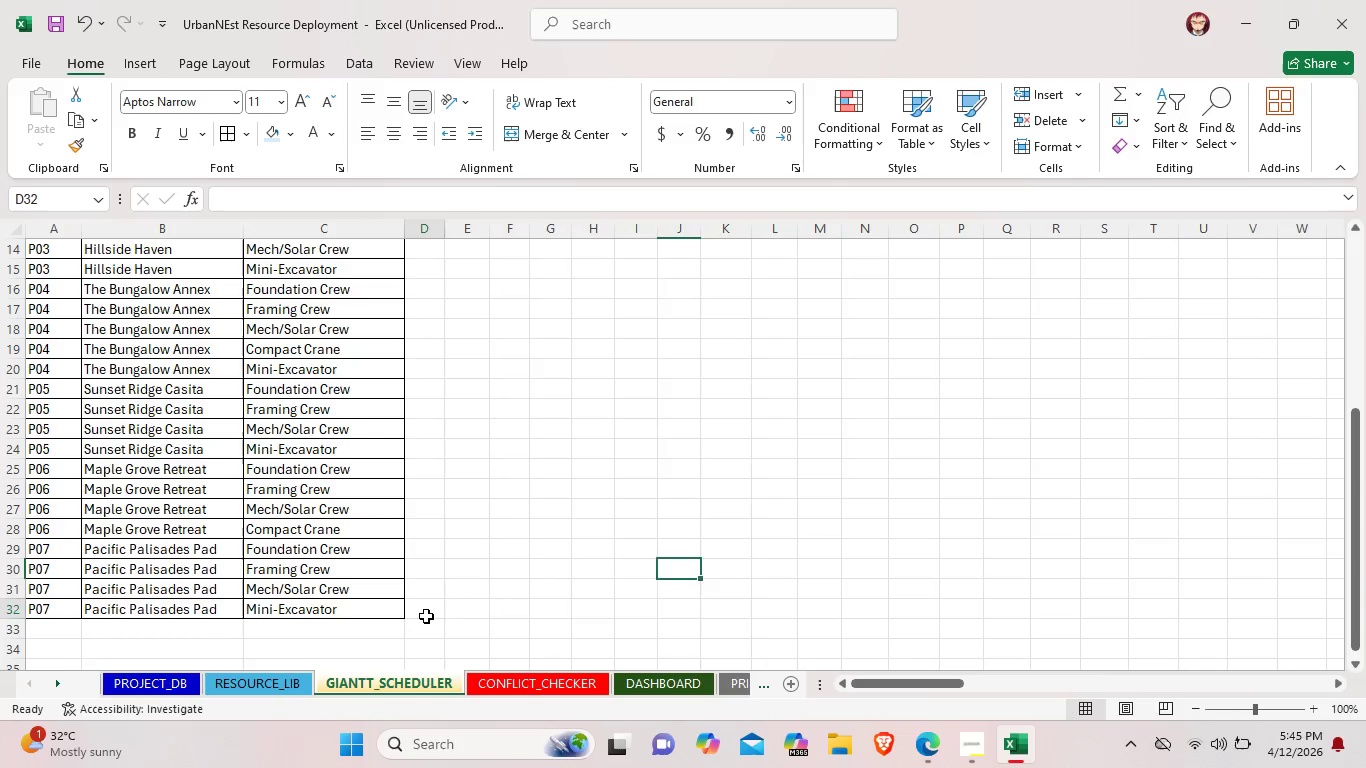 
left_click([426, 616])
 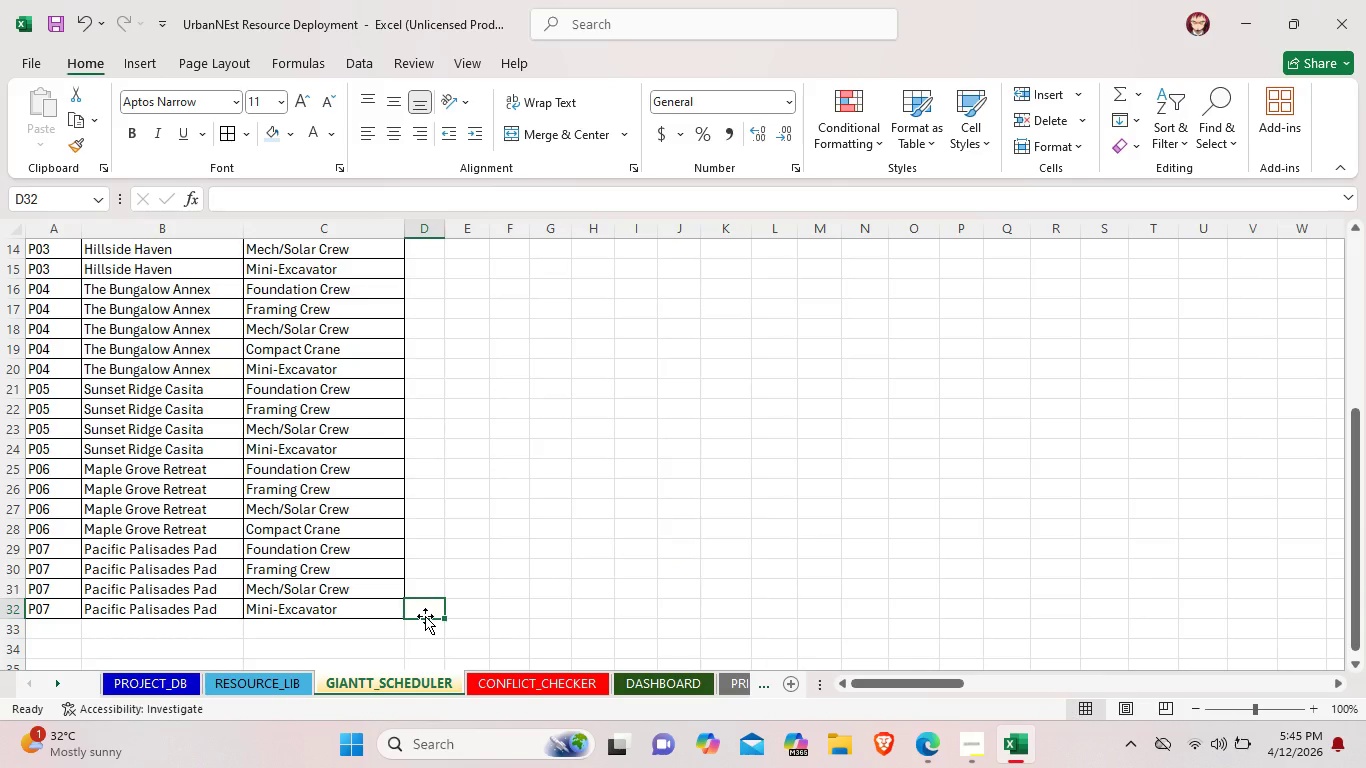 
scroll: coordinate [415, 579], scroll_direction: up, amount: 12.0
 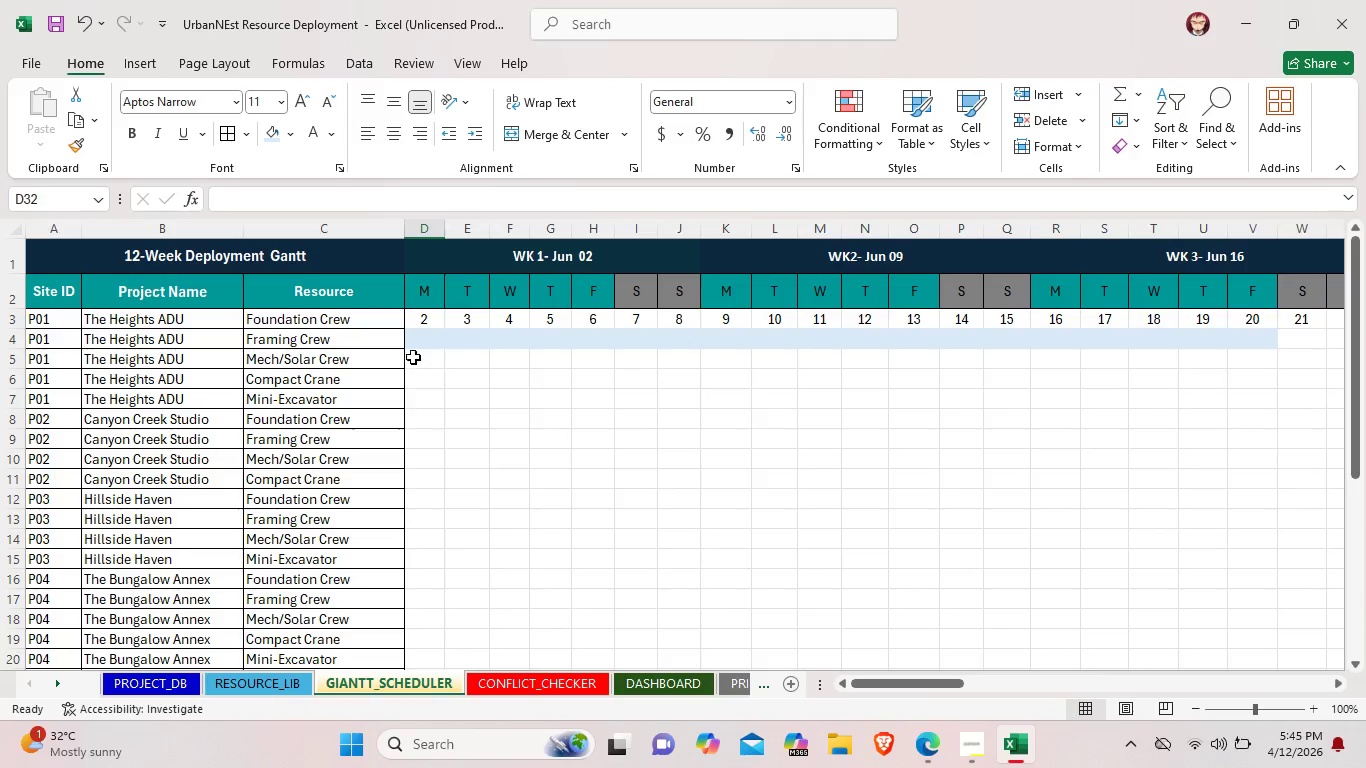 
left_click_drag(start_coordinate=[413, 356], to_coordinate=[1275, 580])
 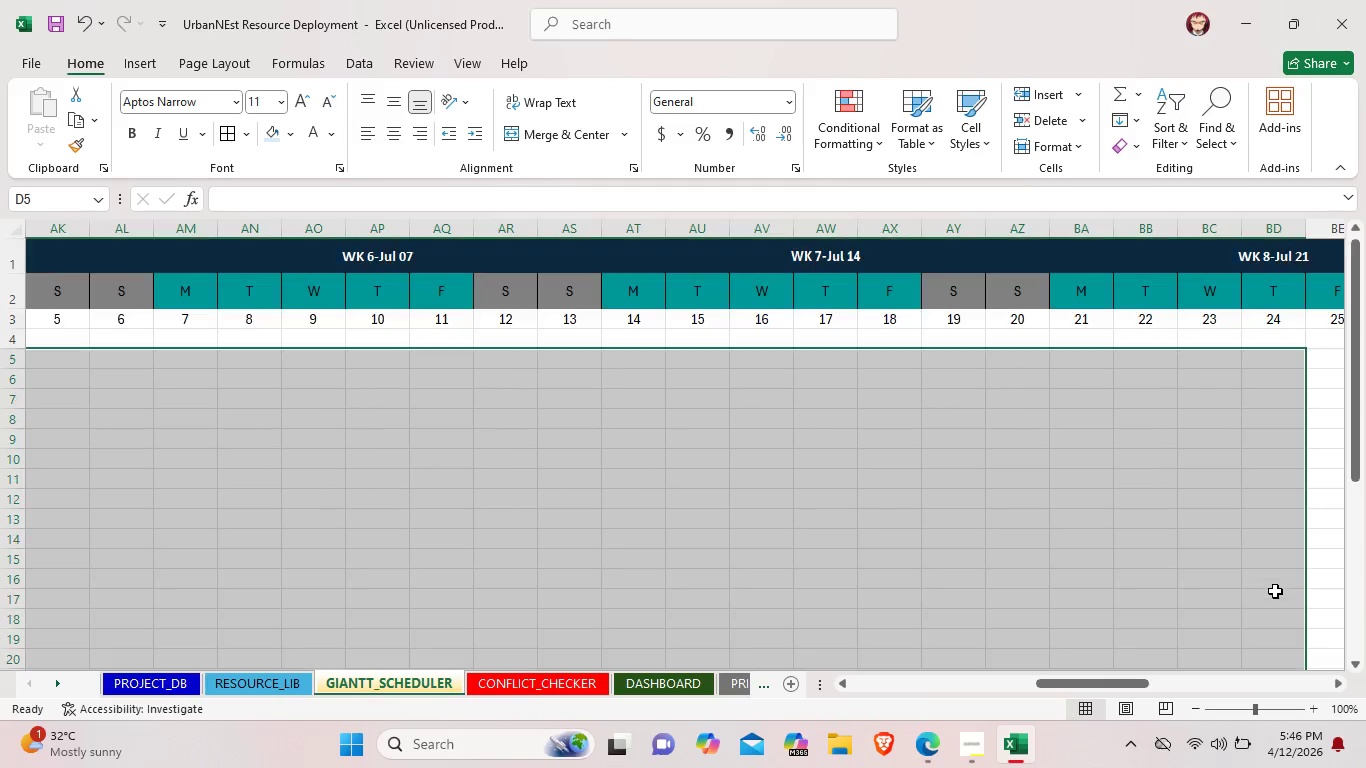 
scroll: coordinate [1155, 696], scroll_direction: down, amount: 17.0
 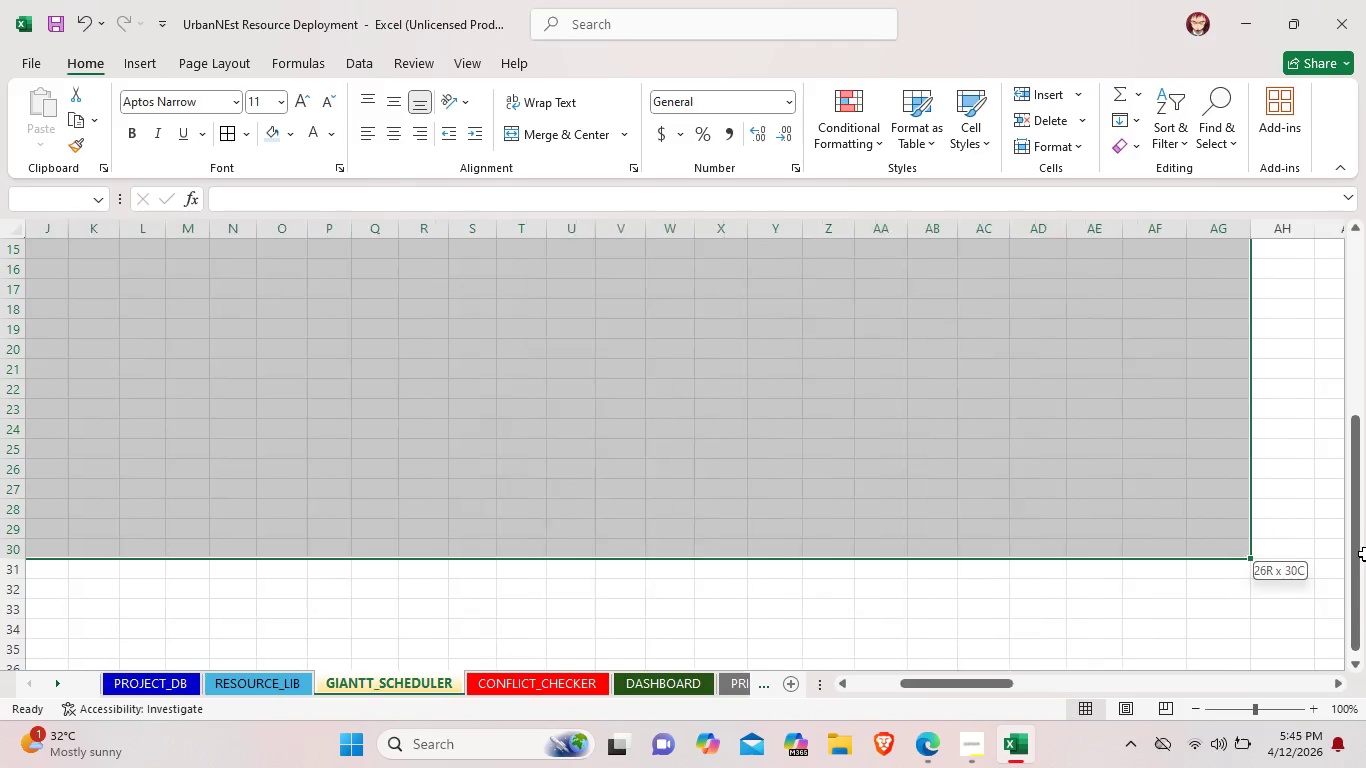 
scroll: coordinate [1275, 591], scroll_direction: up, amount: 25.0
 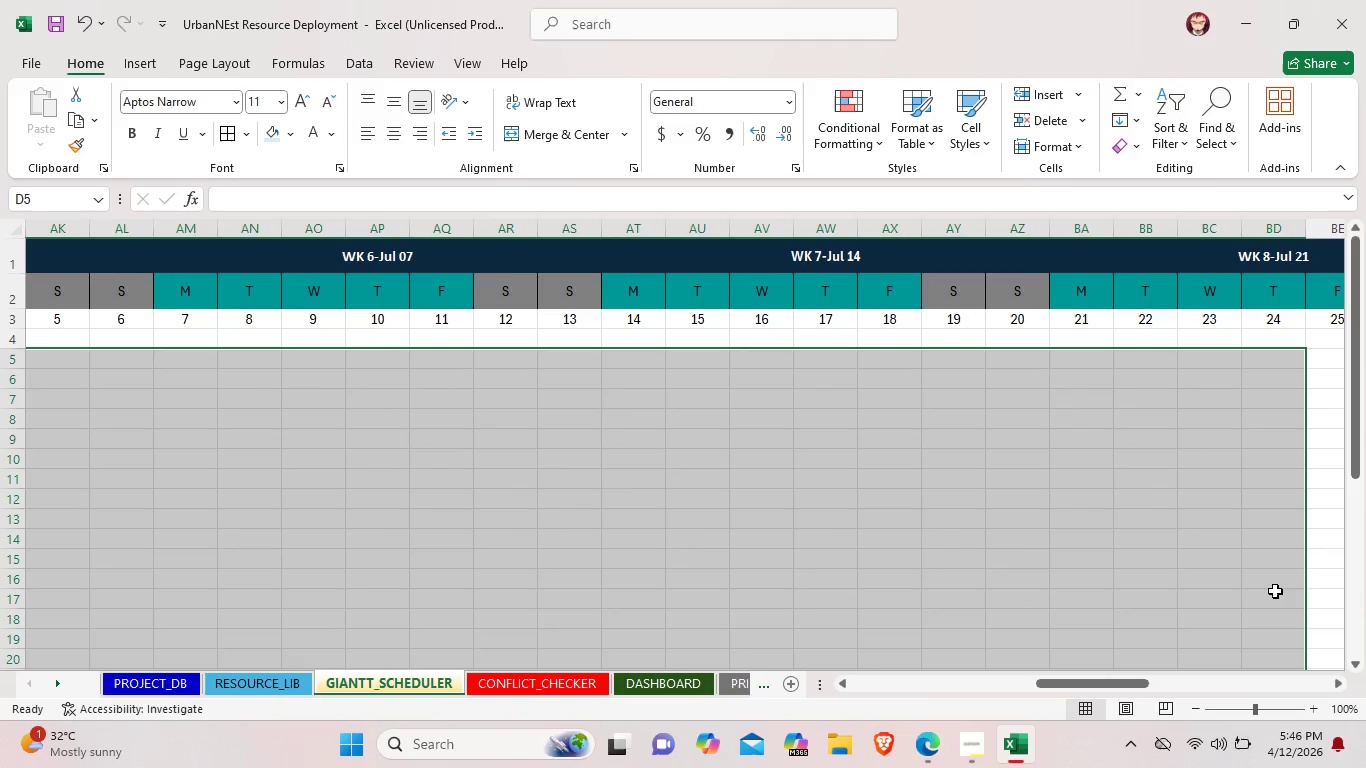 
left_click([1275, 588])
 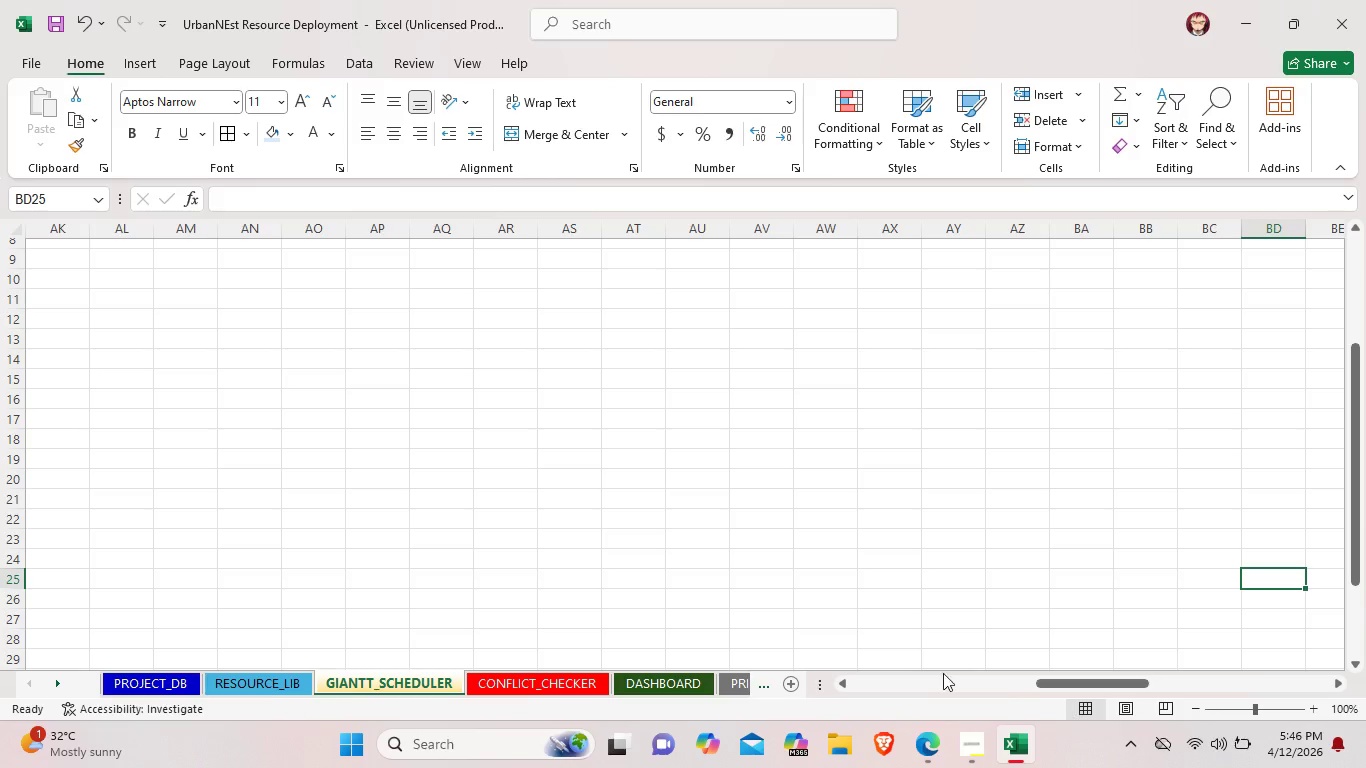 
scroll: coordinate [1275, 591], scroll_direction: down, amount: 2.0
 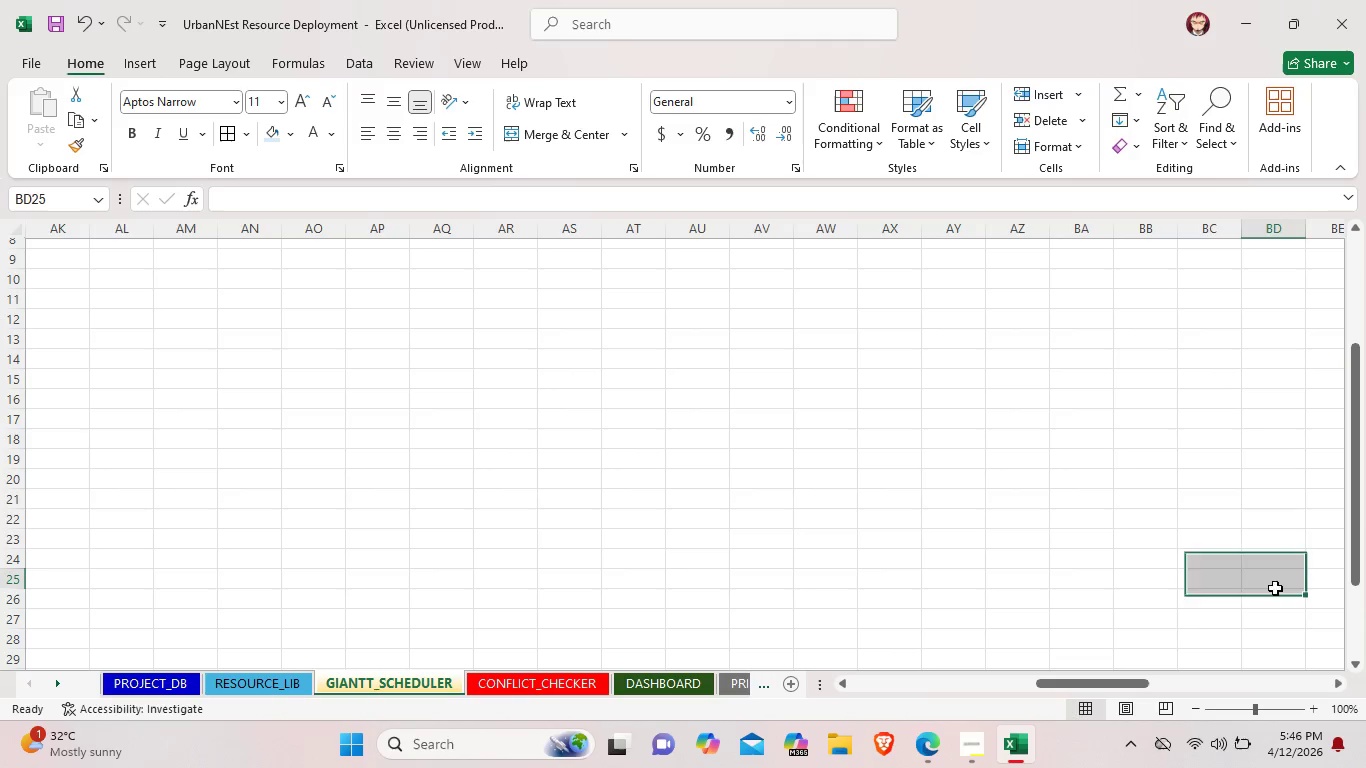 
left_click_drag(start_coordinate=[1051, 685], to_coordinate=[865, 680])
 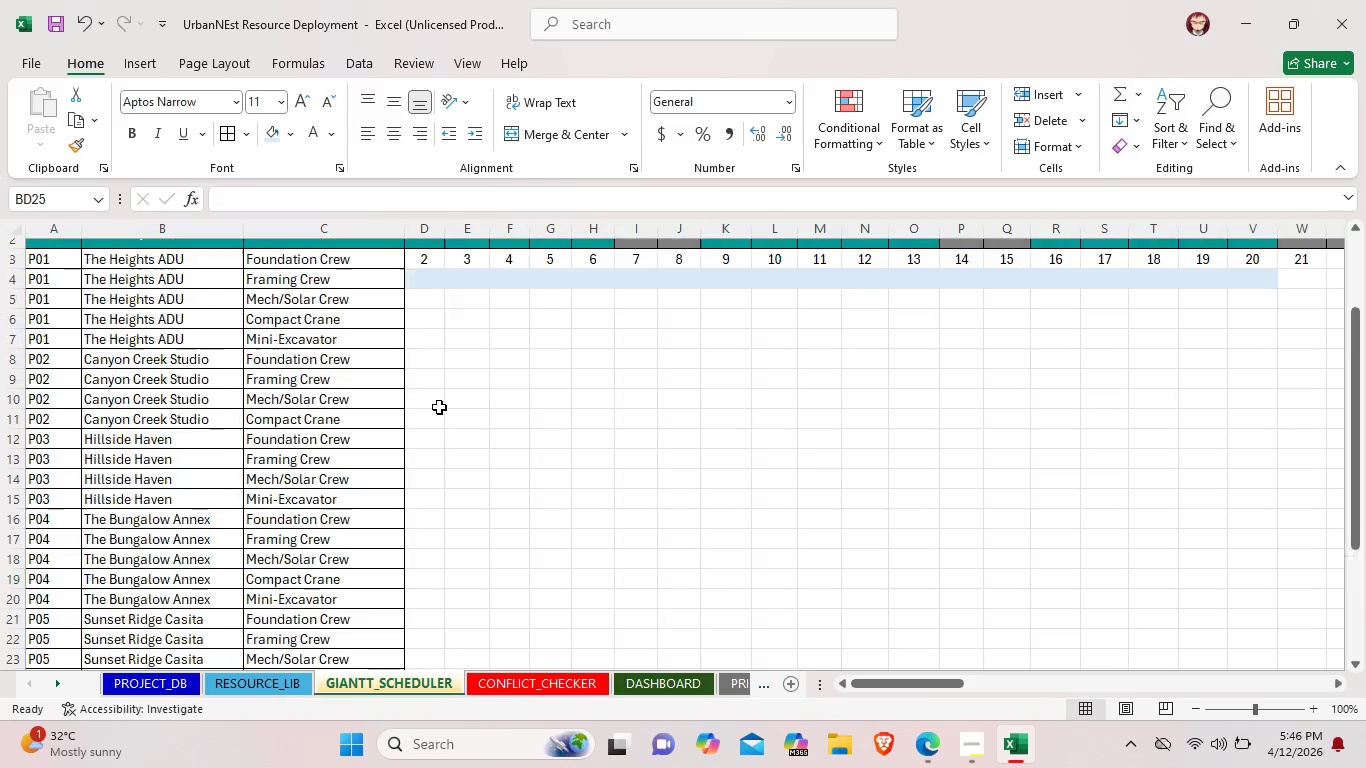 
scroll: coordinate [439, 407], scroll_direction: up, amount: 1.0
 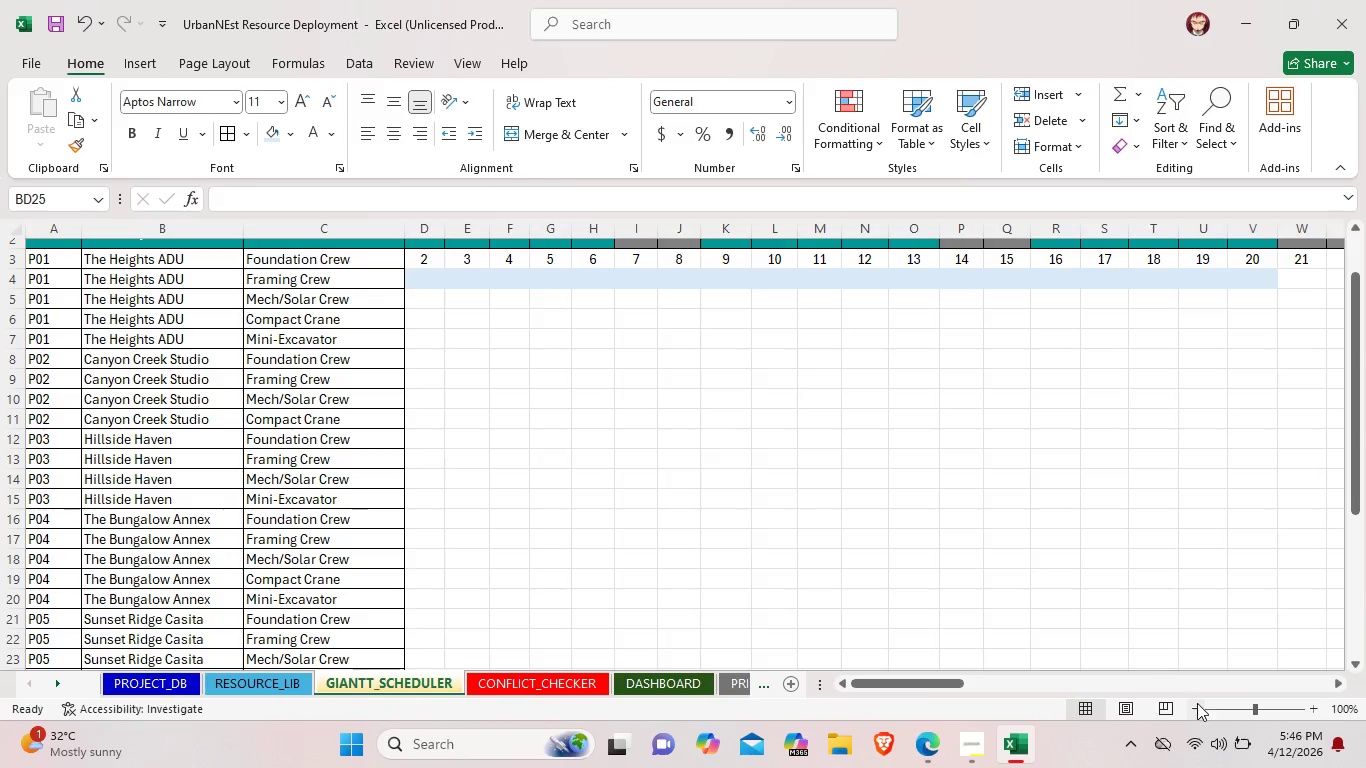 
left_click([1211, 710])
 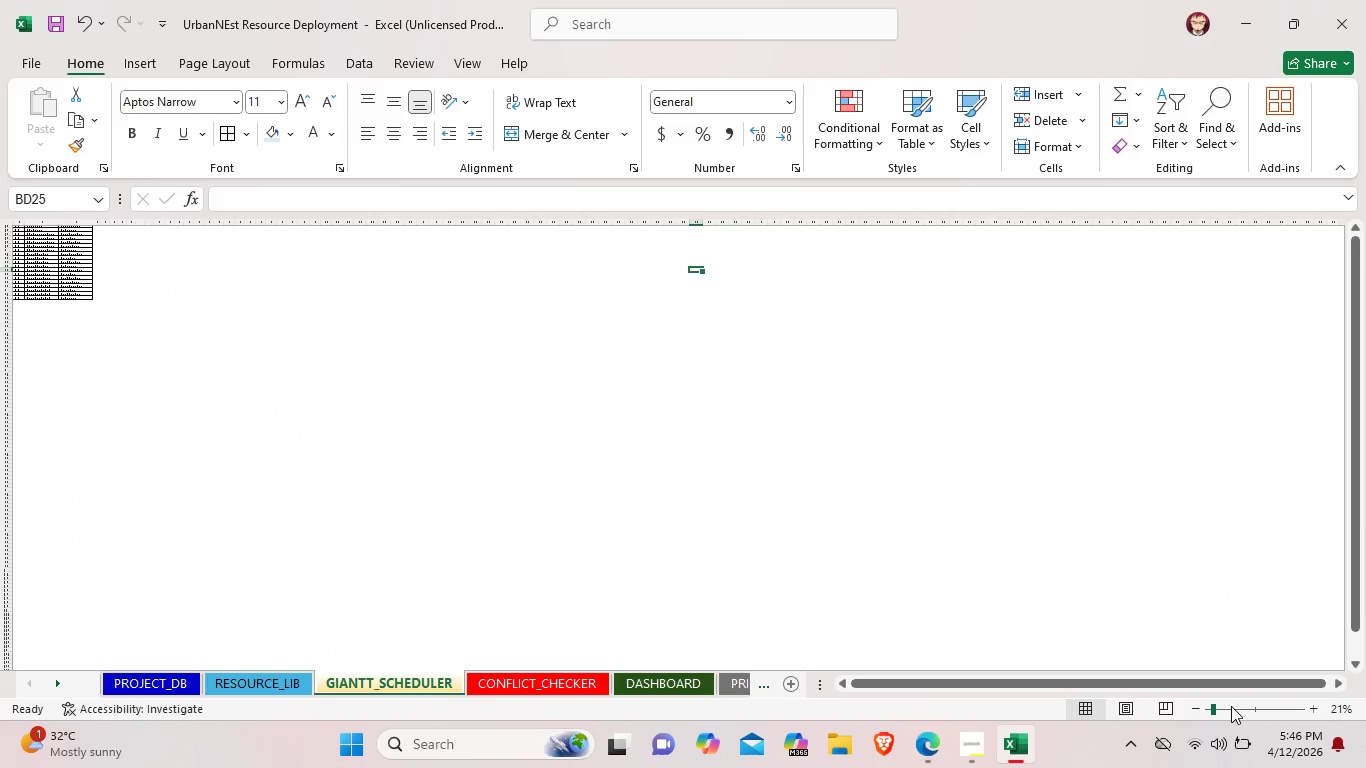 
left_click([1230, 706])
 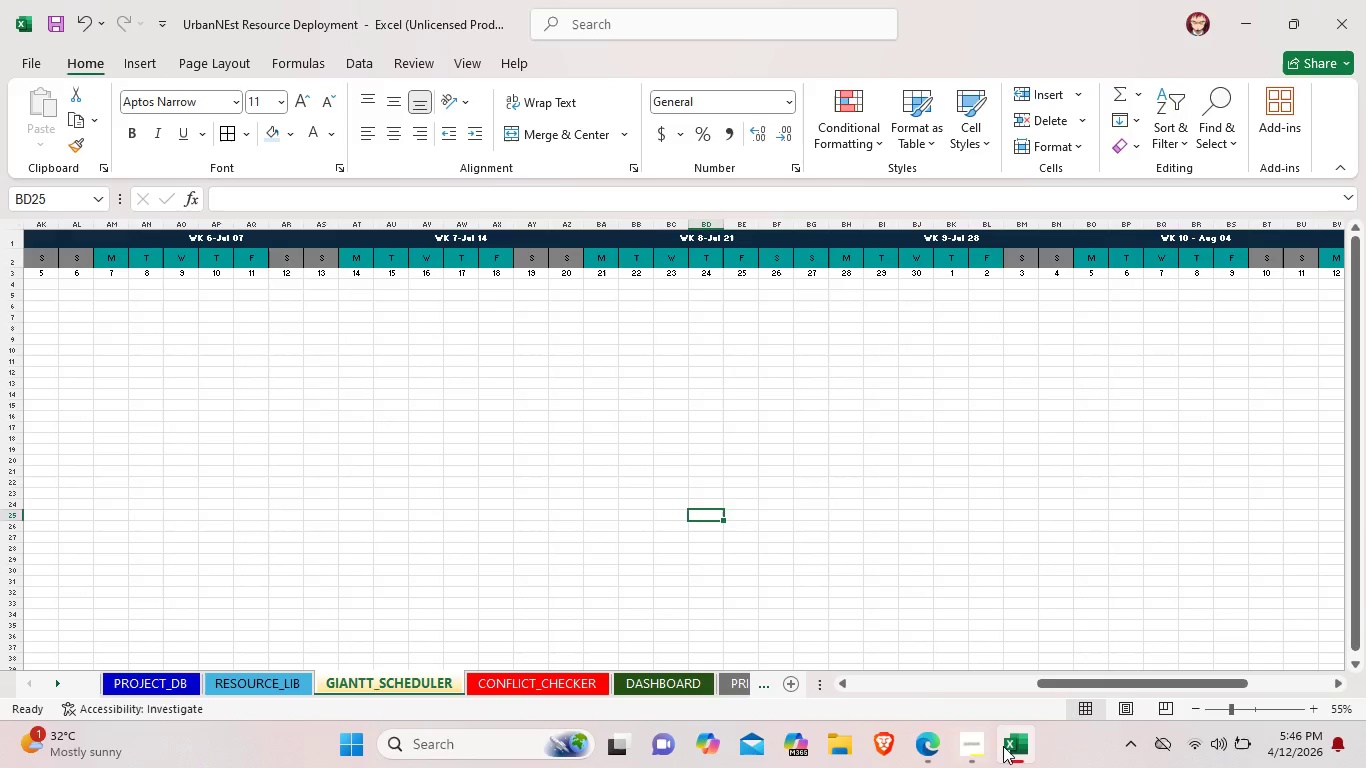 
left_click_drag(start_coordinate=[1066, 681], to_coordinate=[808, 691])
 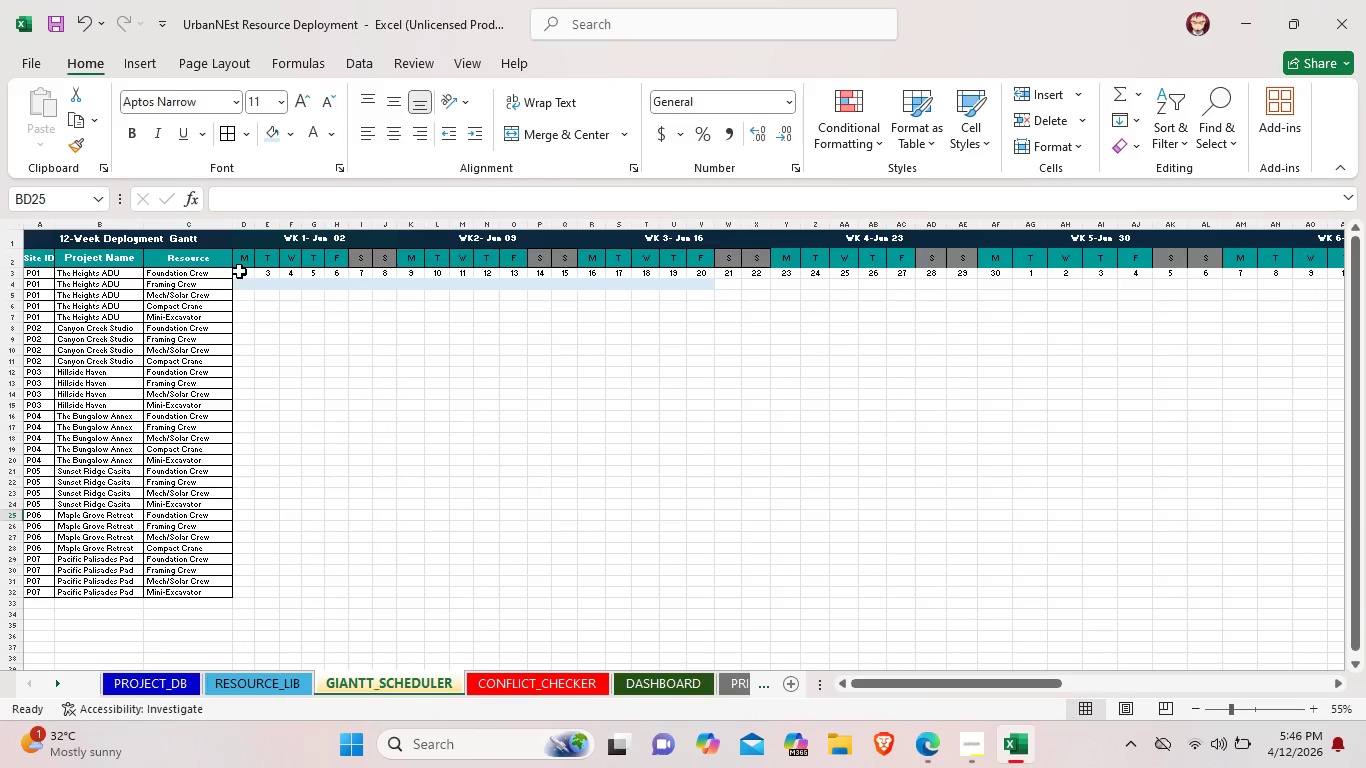 
left_click_drag(start_coordinate=[239, 271], to_coordinate=[1241, 588])
 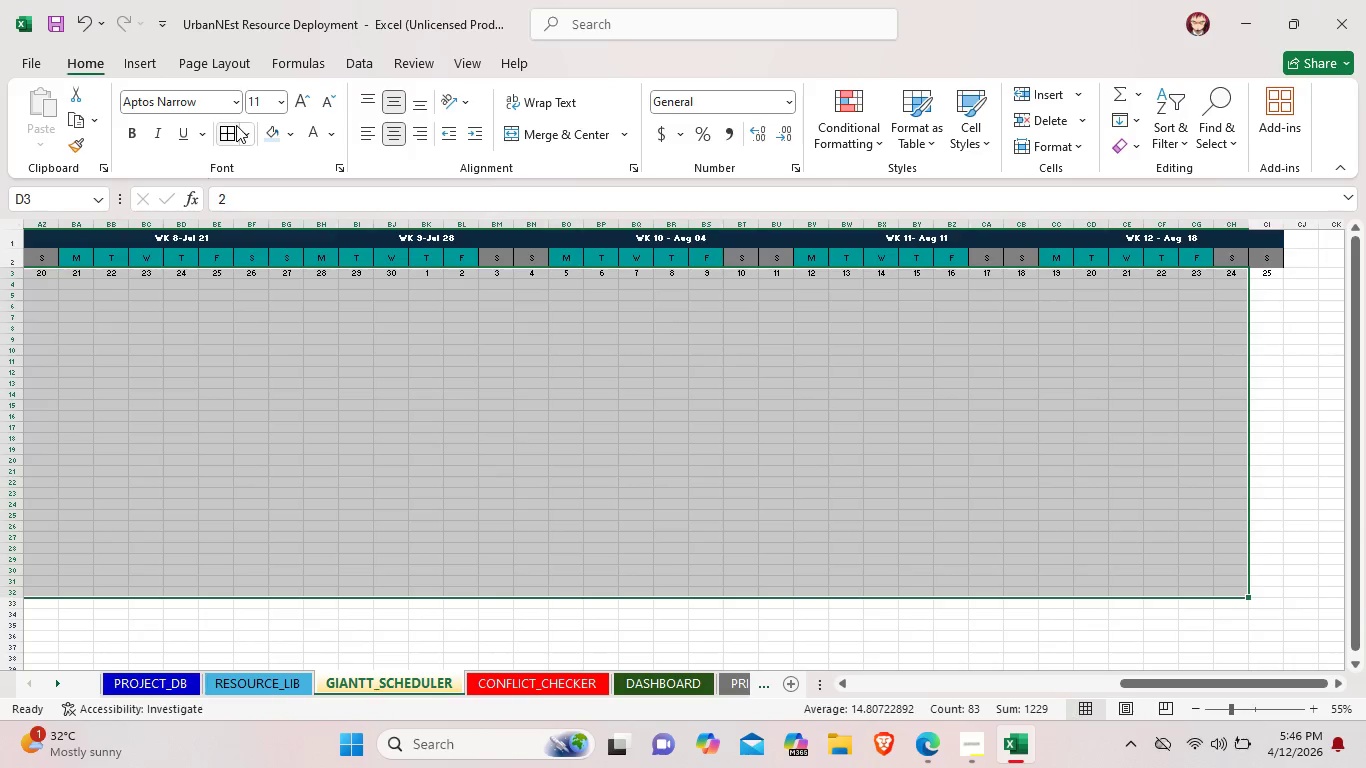 
left_click([234, 125])
 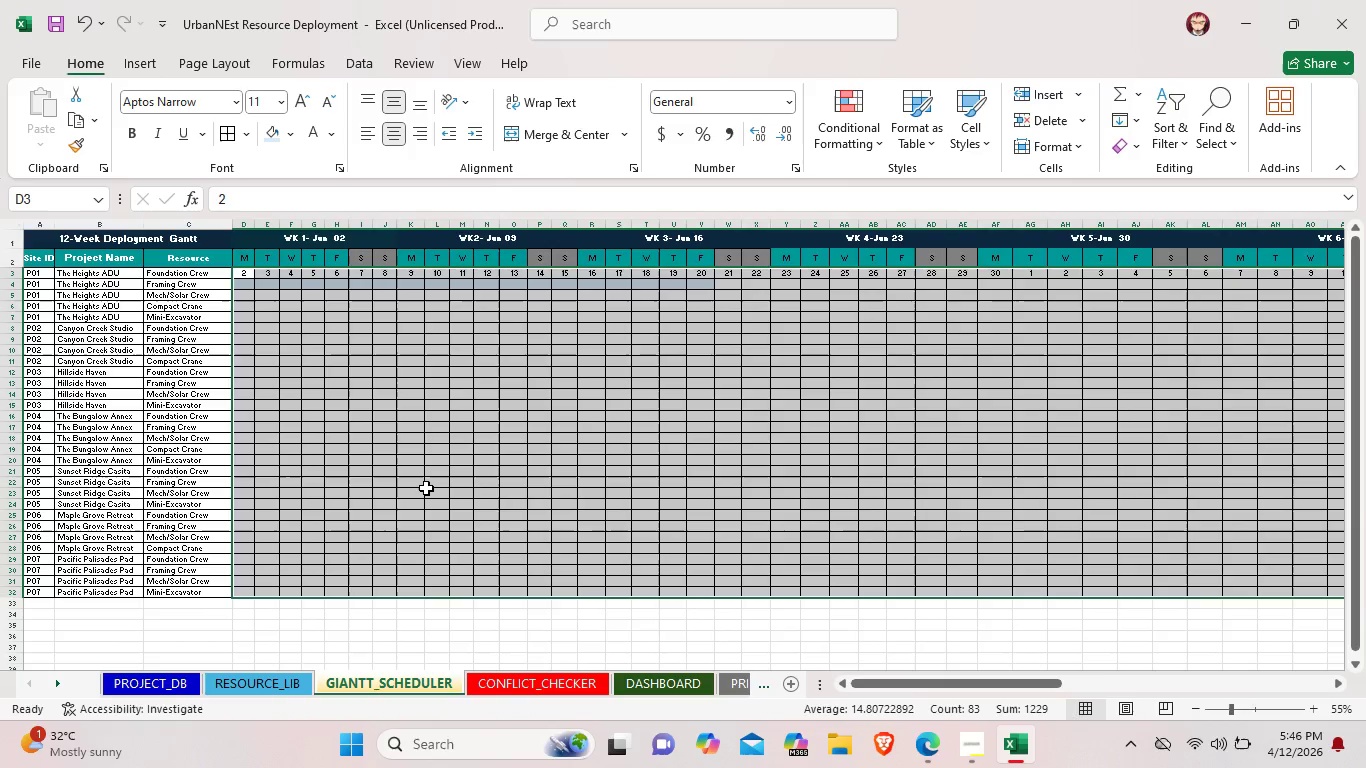 
left_click([424, 488])
 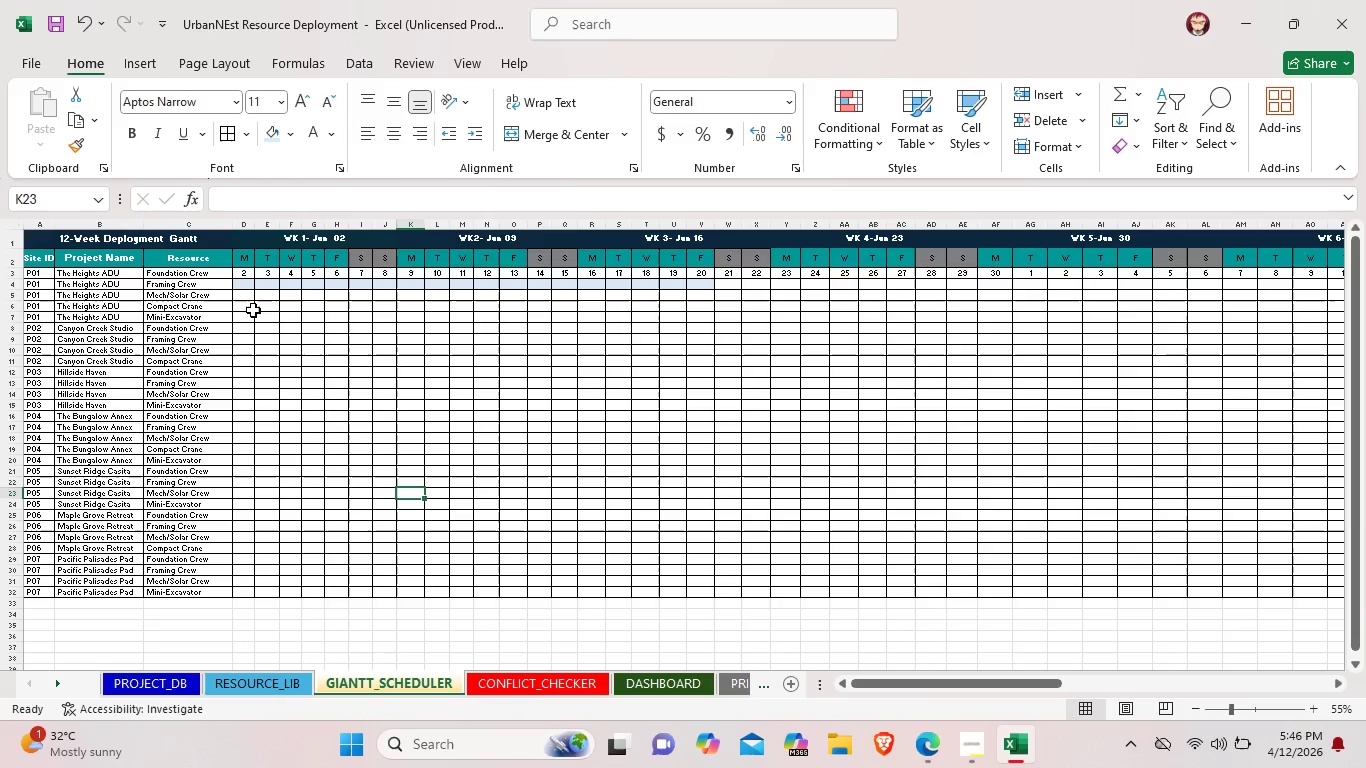 
left_click([246, 295])
 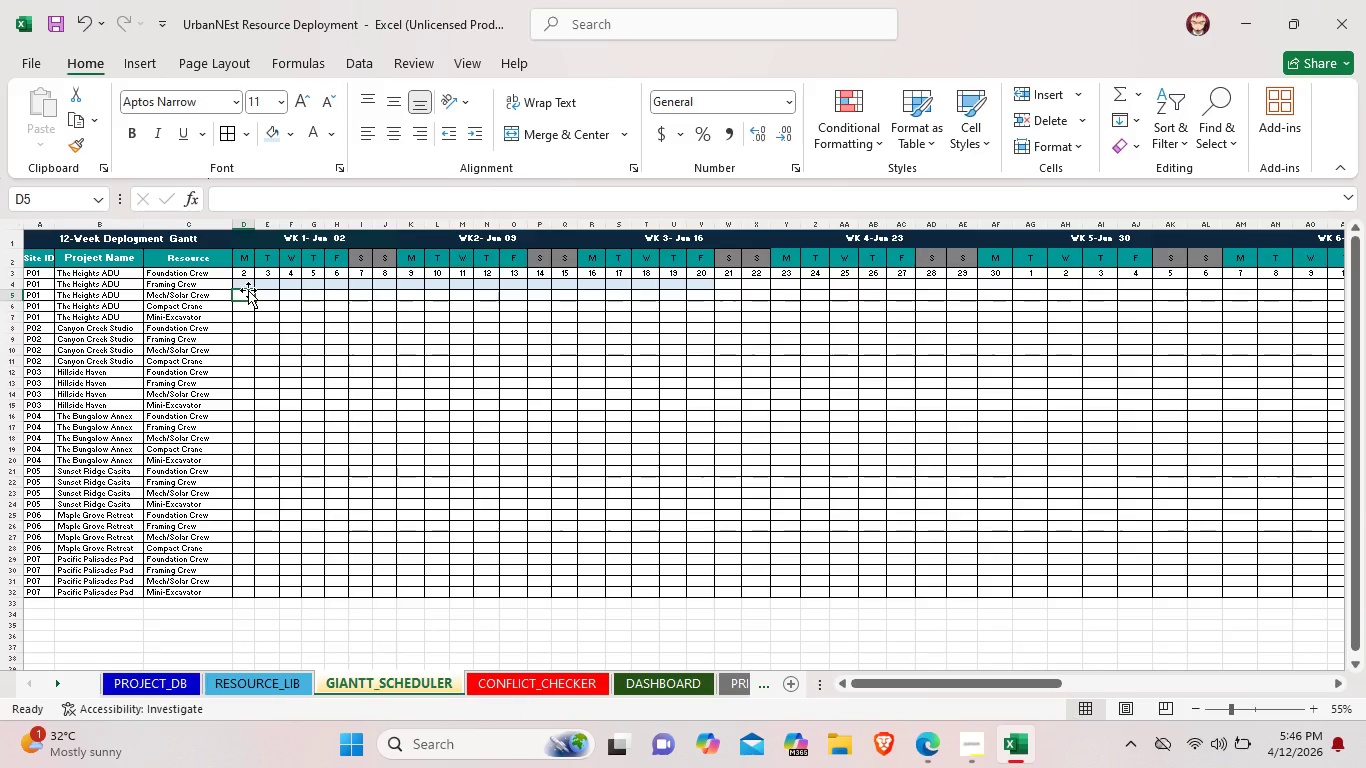 
wait(16.36)
 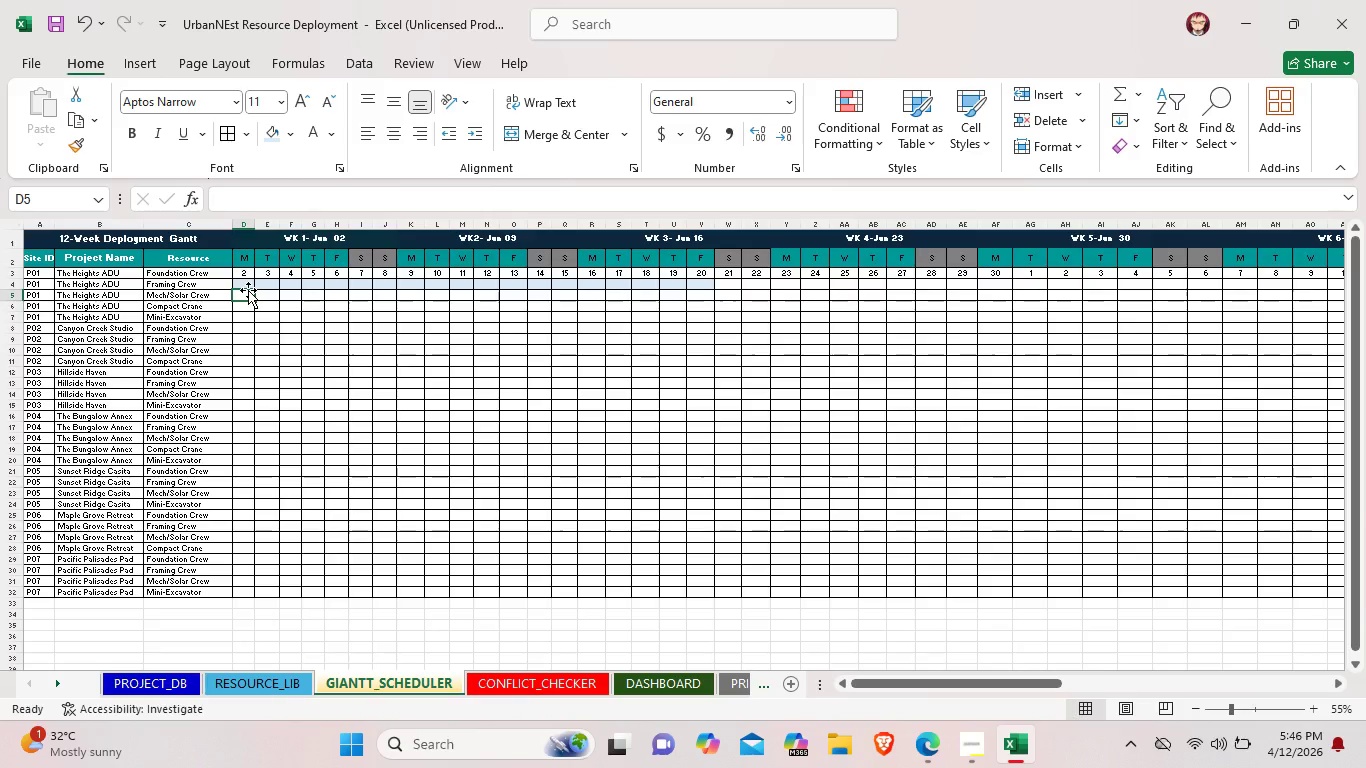 
left_click([788, 291])
 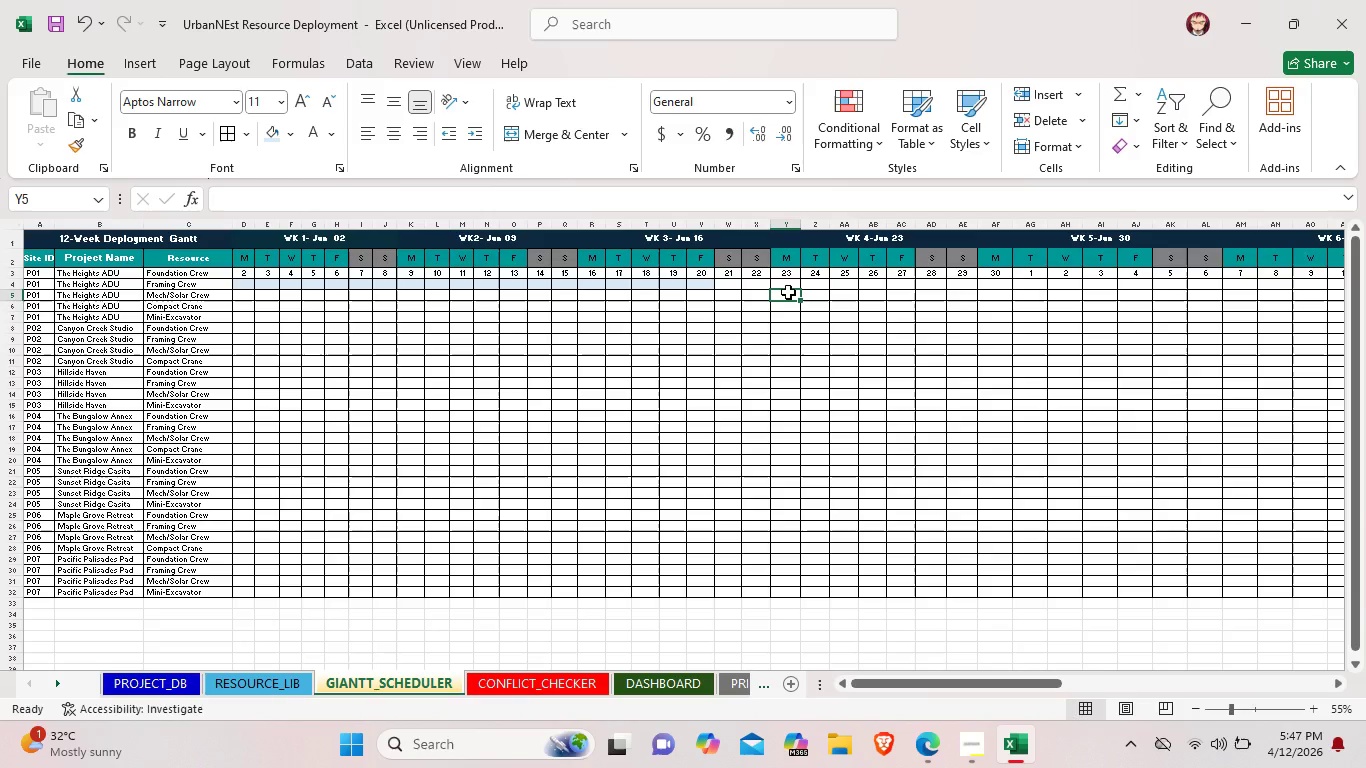 
wait(6.83)
 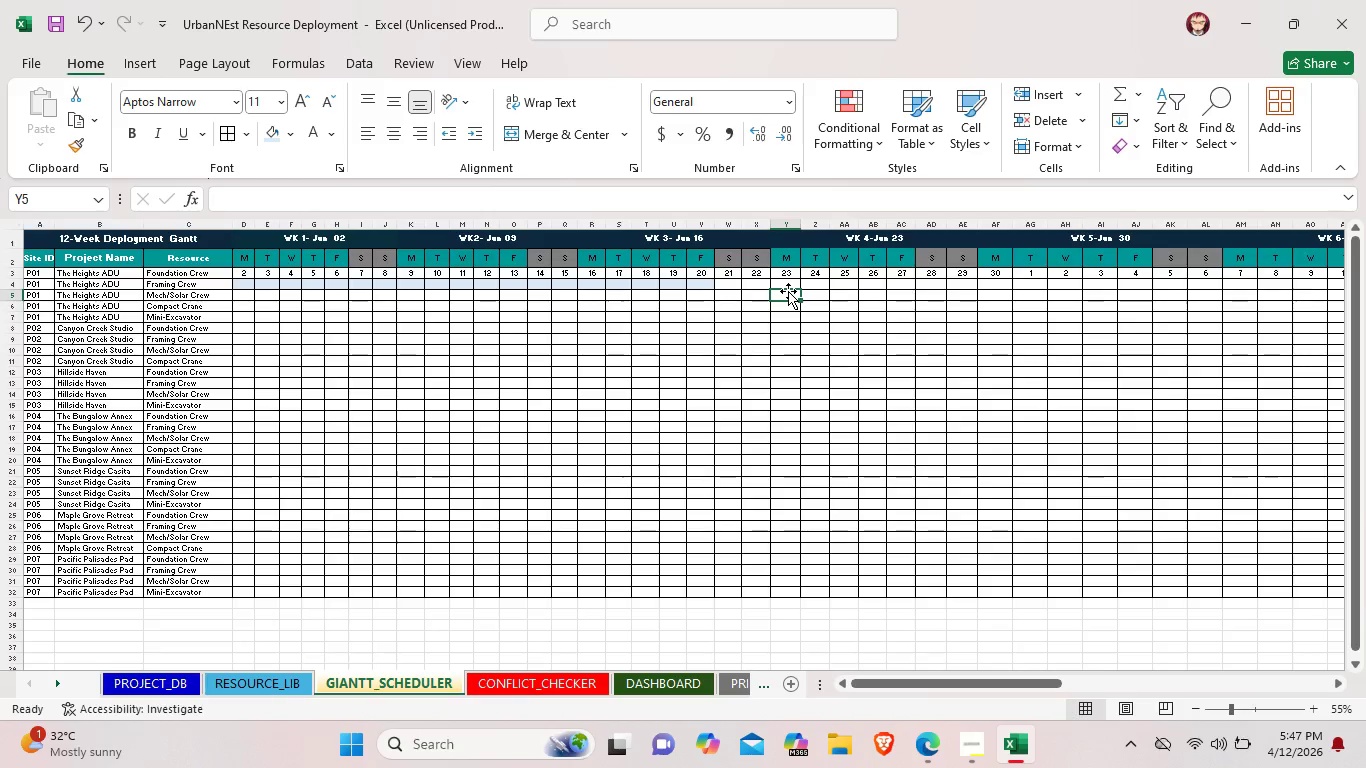 
left_click_drag(start_coordinate=[789, 292], to_coordinate=[1246, 288])
 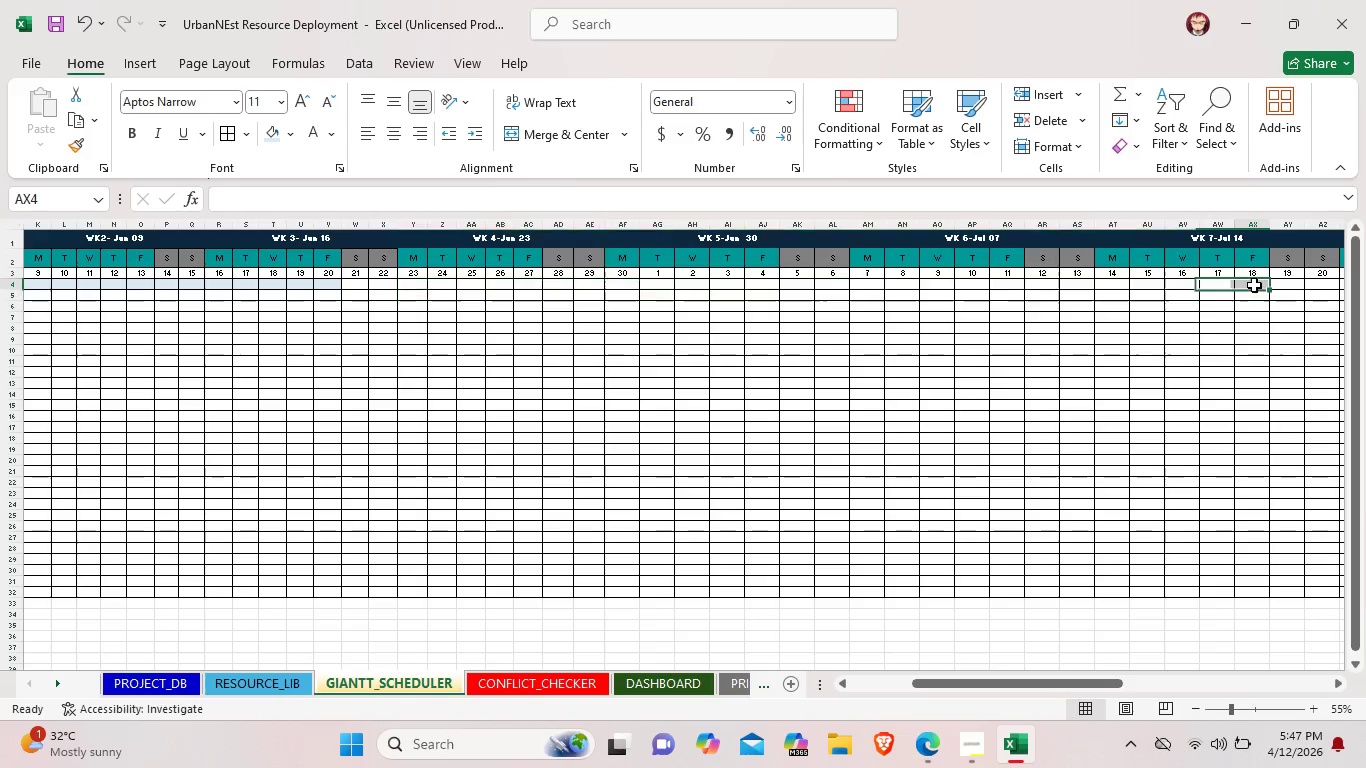 
left_click([1254, 285])
 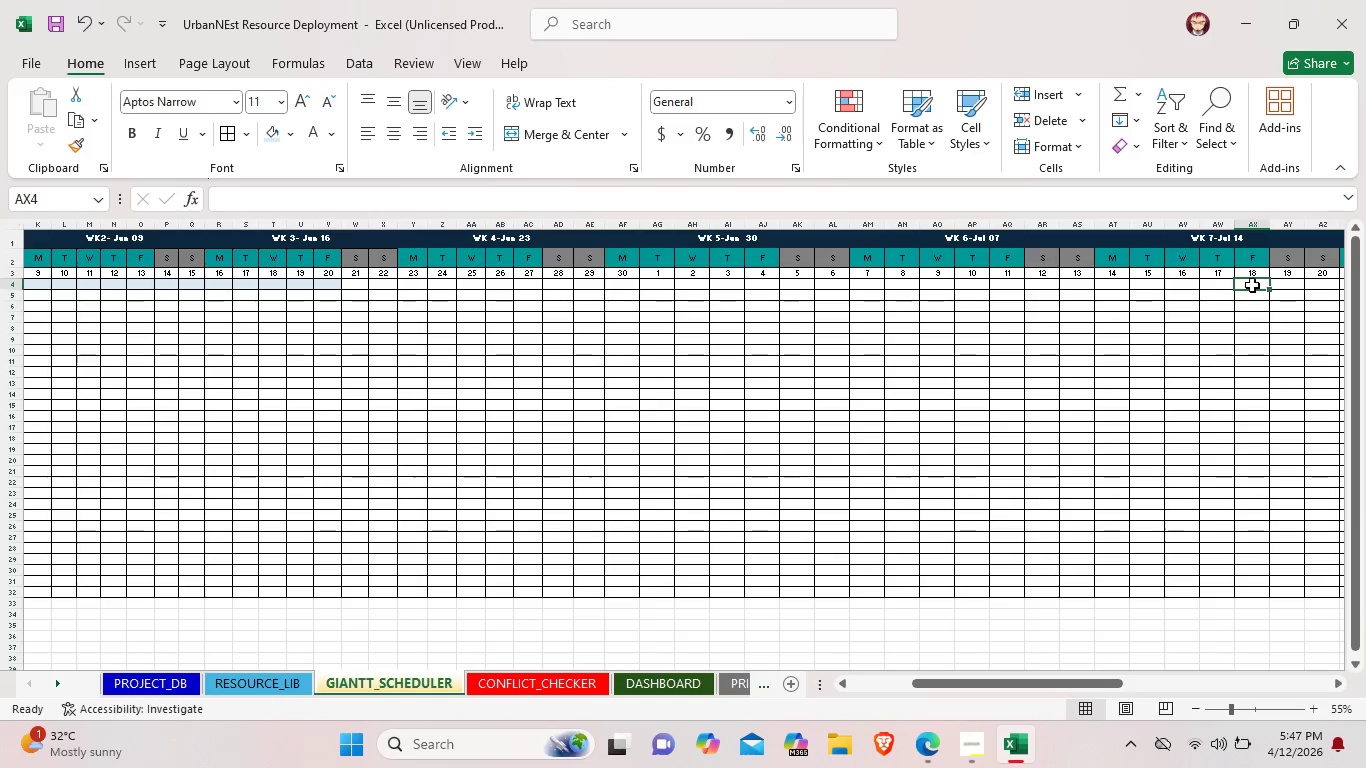 
left_click_drag(start_coordinate=[1254, 285], to_coordinate=[403, 283])
 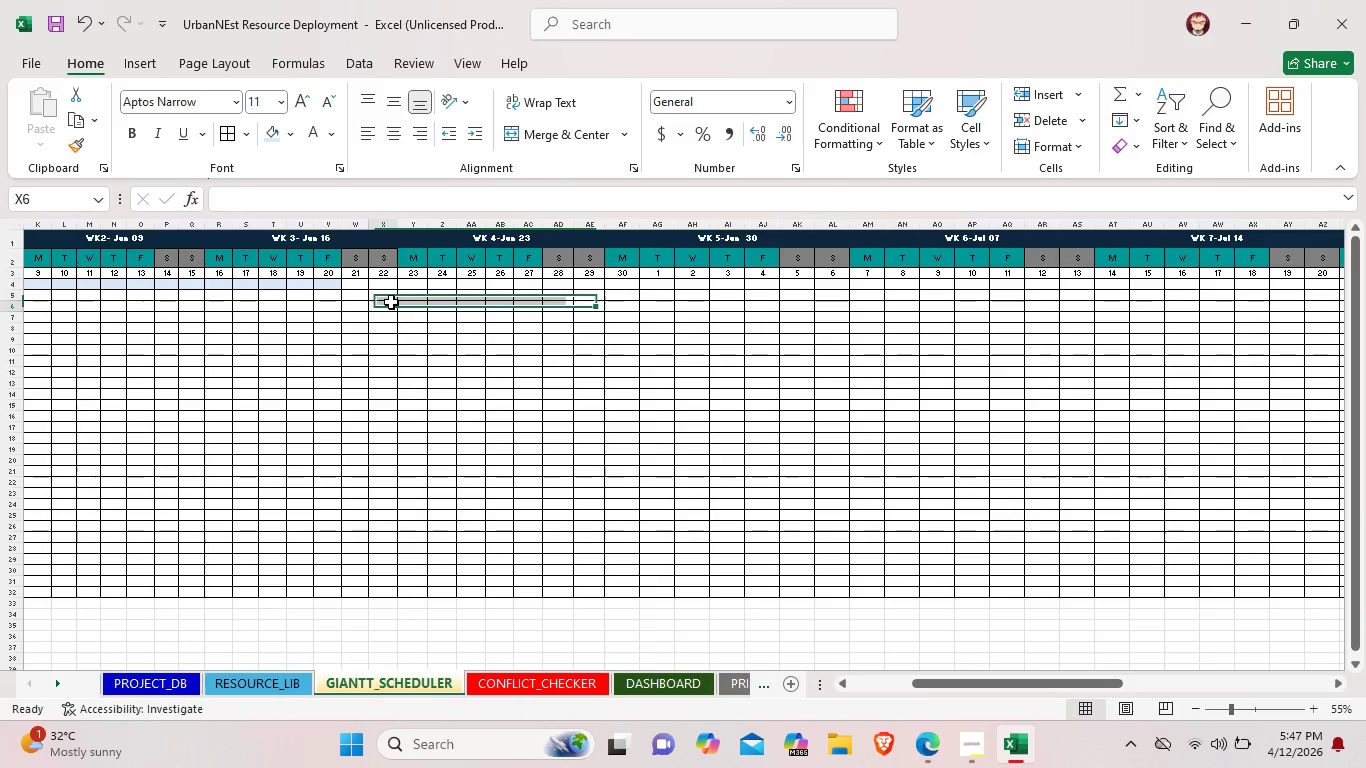 
left_click([391, 302])
 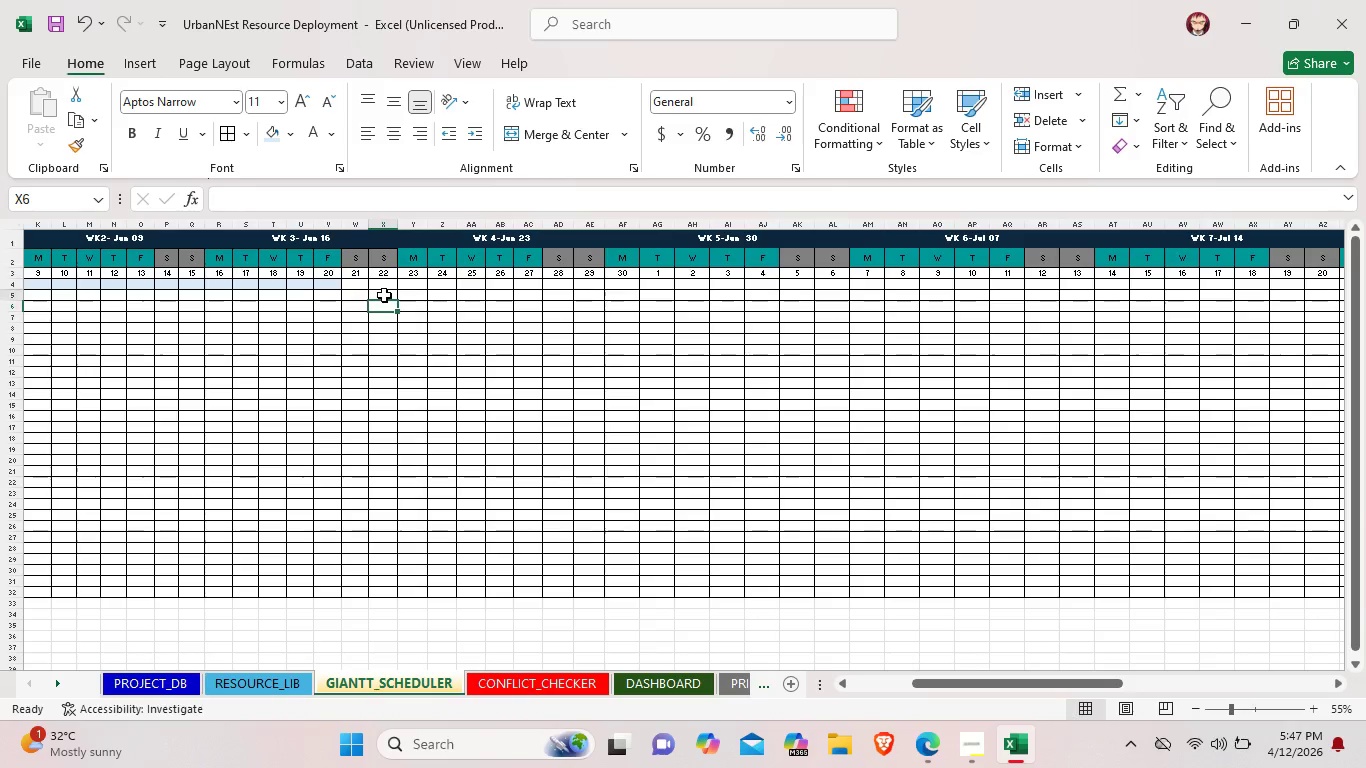 
left_click([384, 295])
 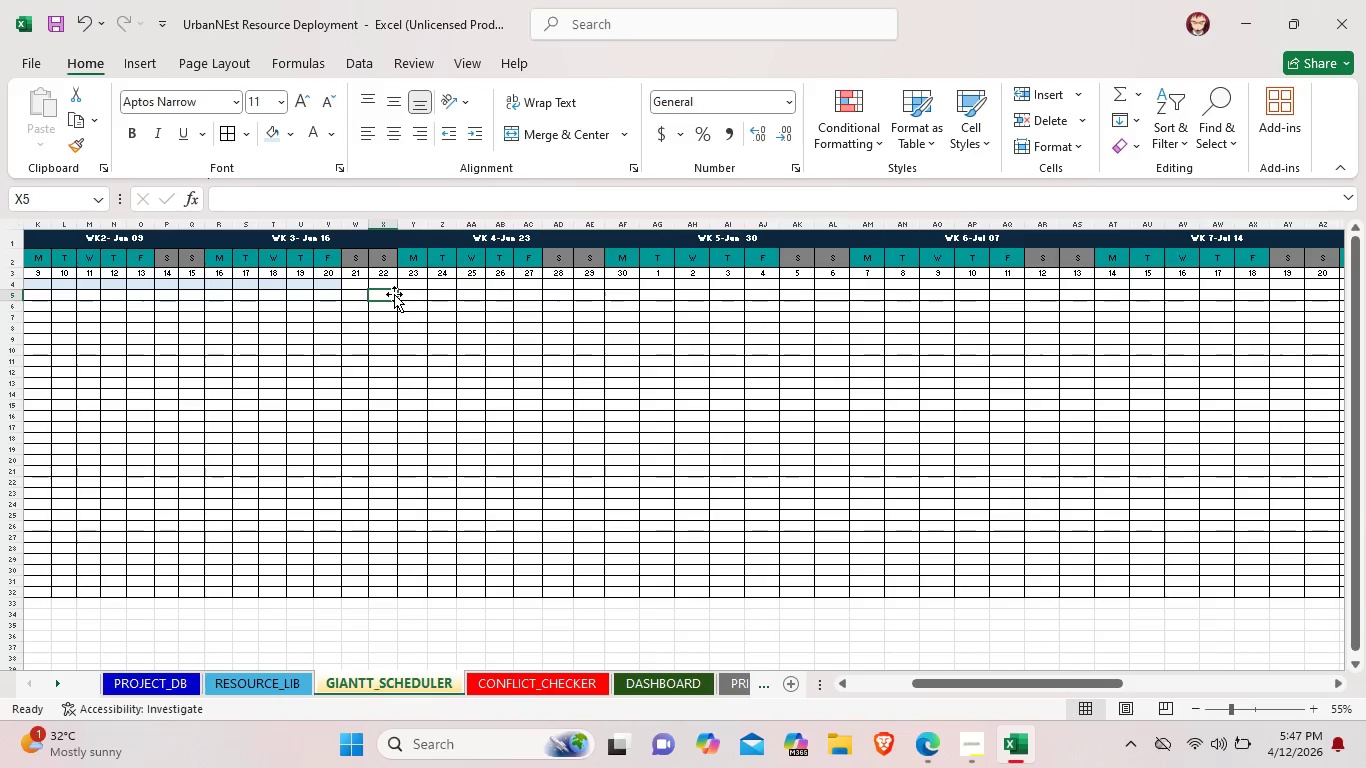 
wait(6.47)
 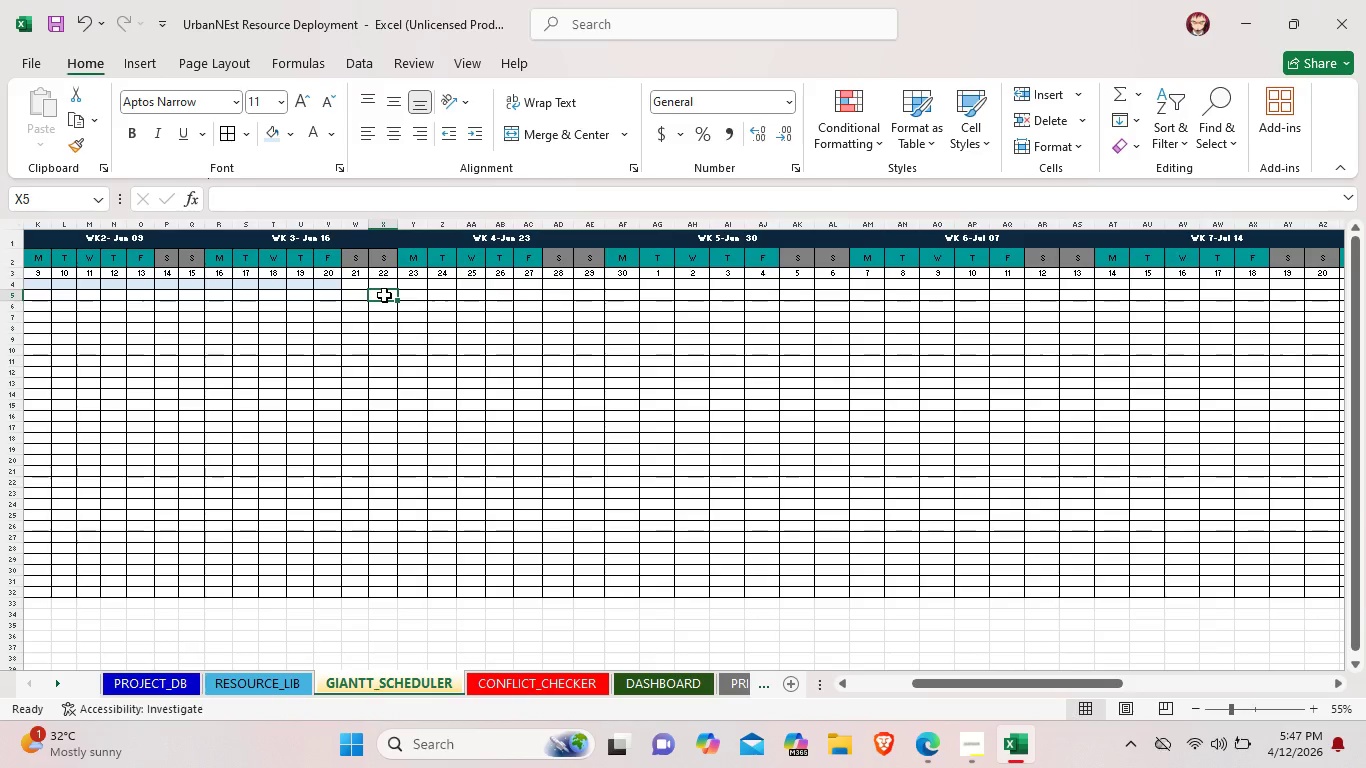 
left_click([410, 292])
 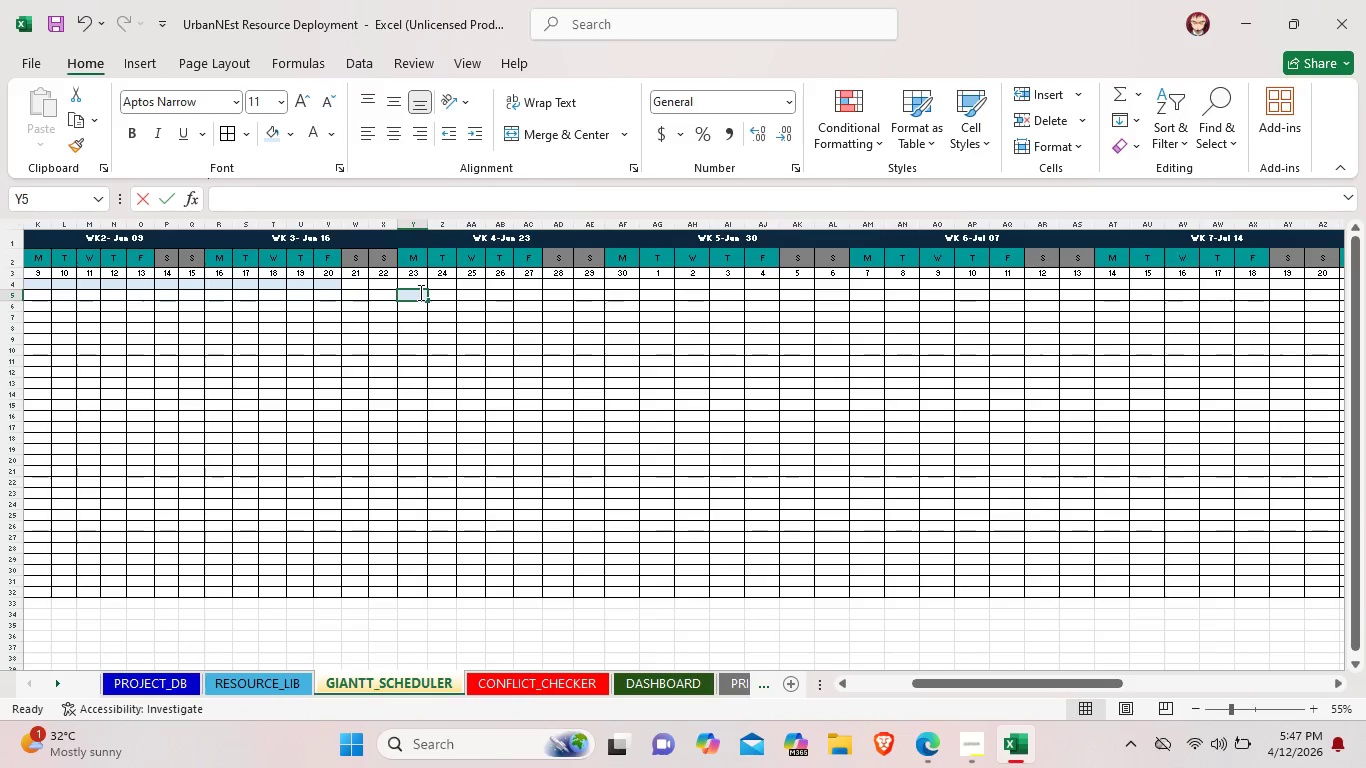 
left_click_drag(start_coordinate=[410, 292], to_coordinate=[482, 292])
 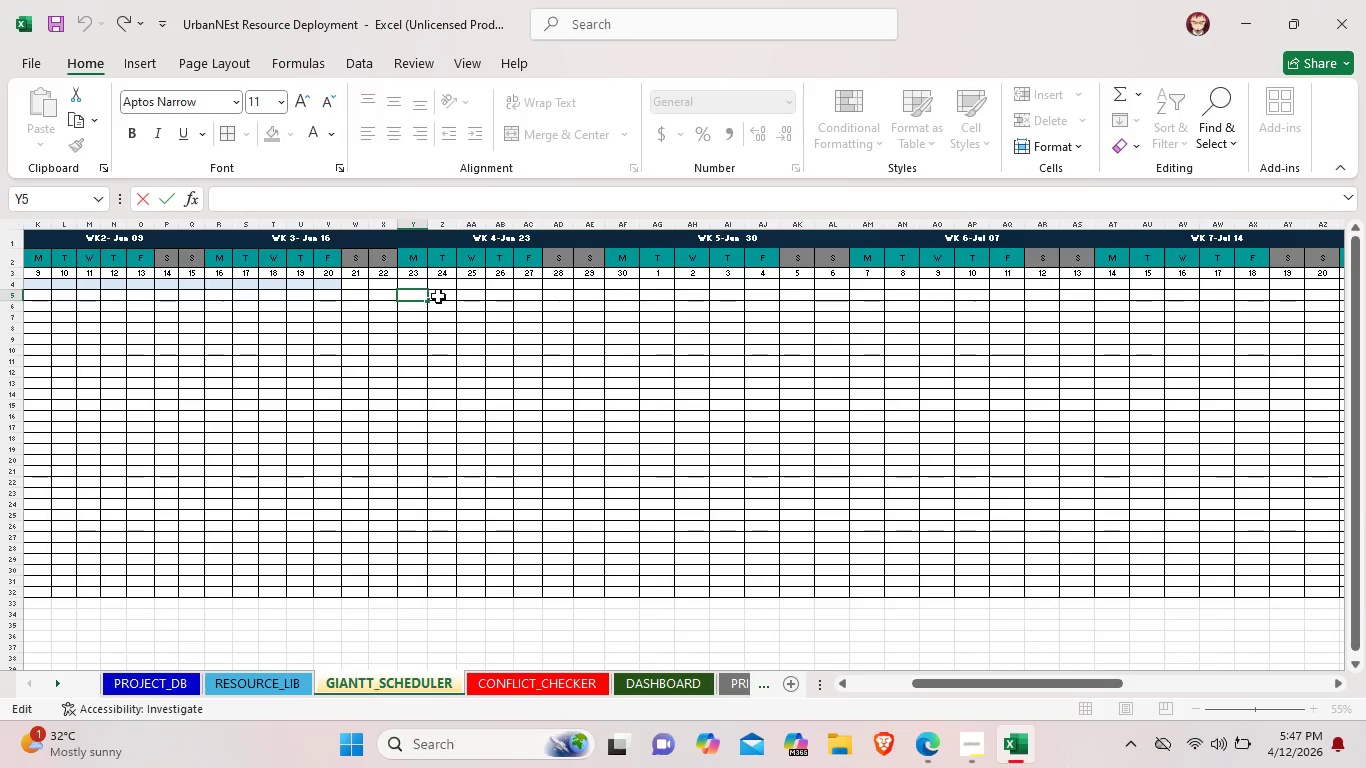 
left_click([452, 296])
 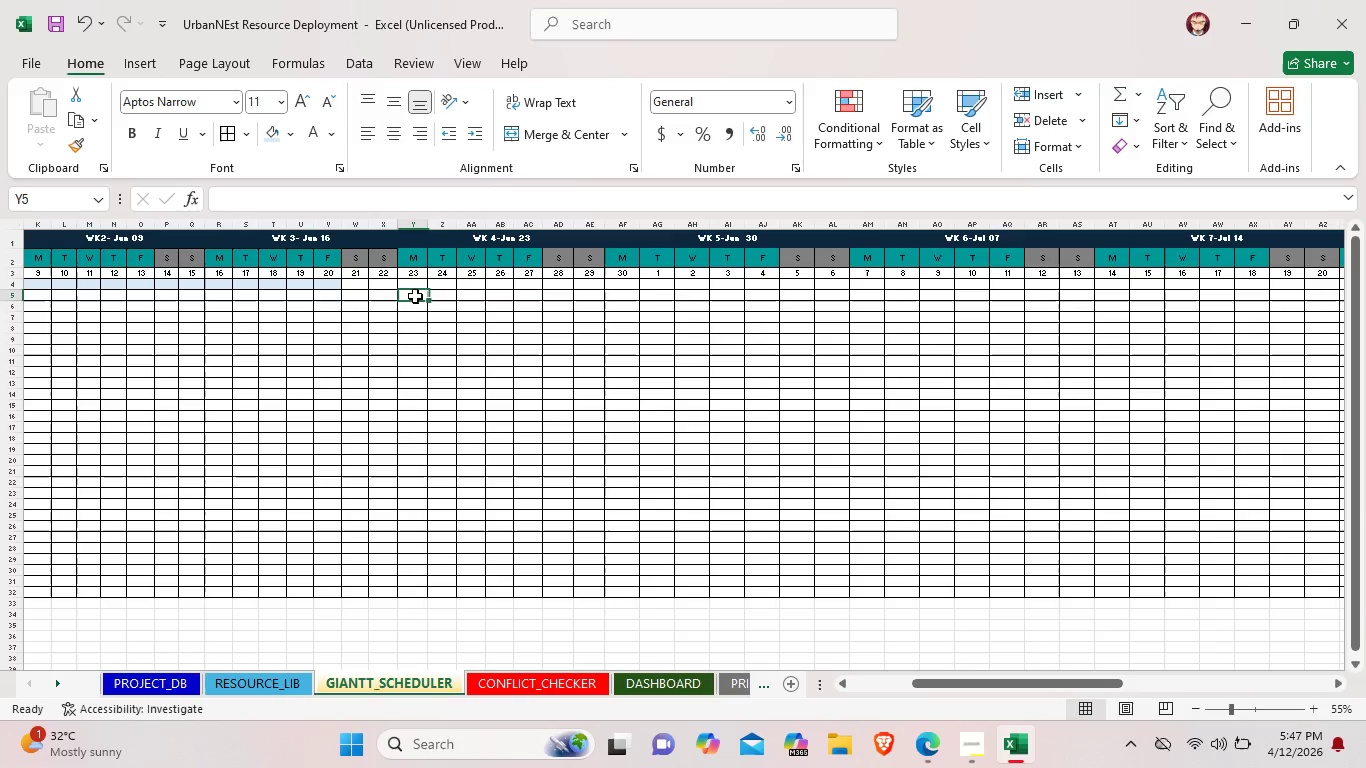 
left_click_drag(start_coordinate=[415, 296], to_coordinate=[1022, 301])
 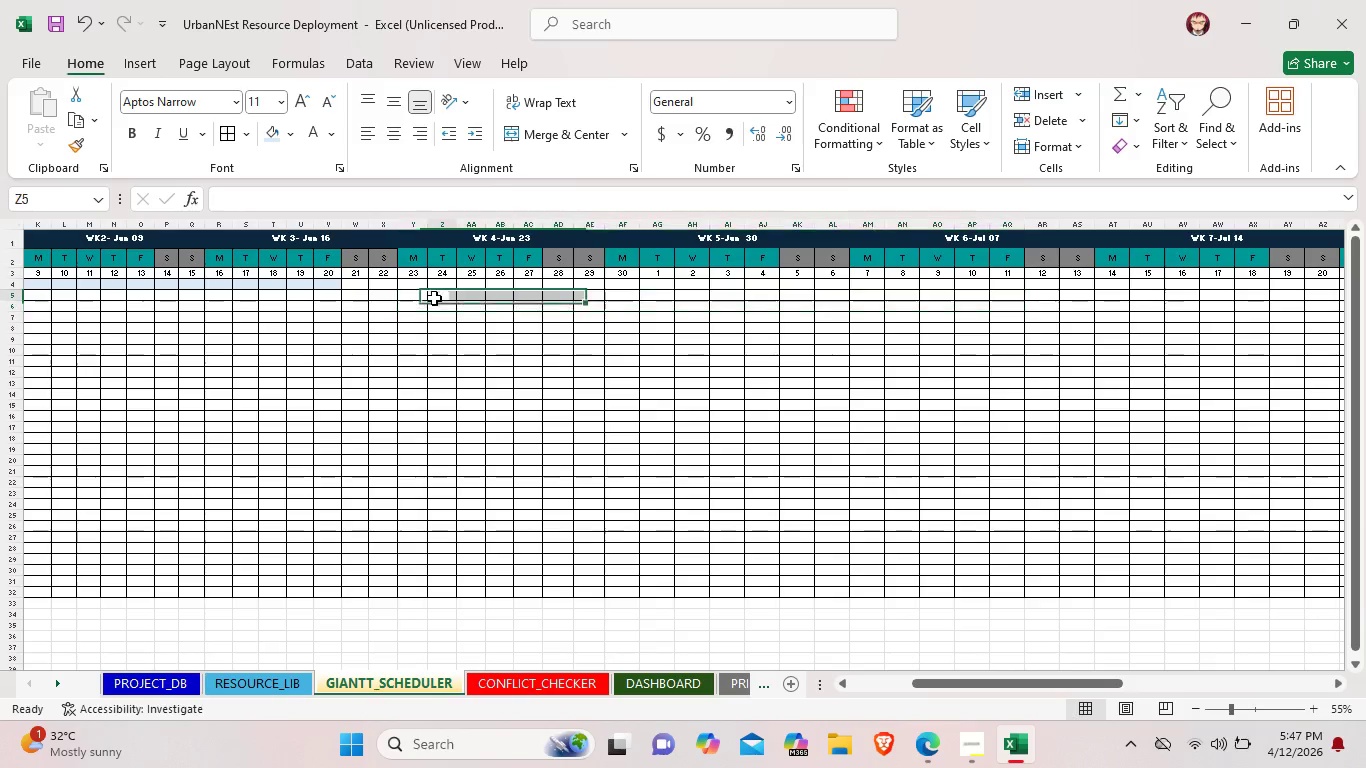 
left_click([434, 298])
 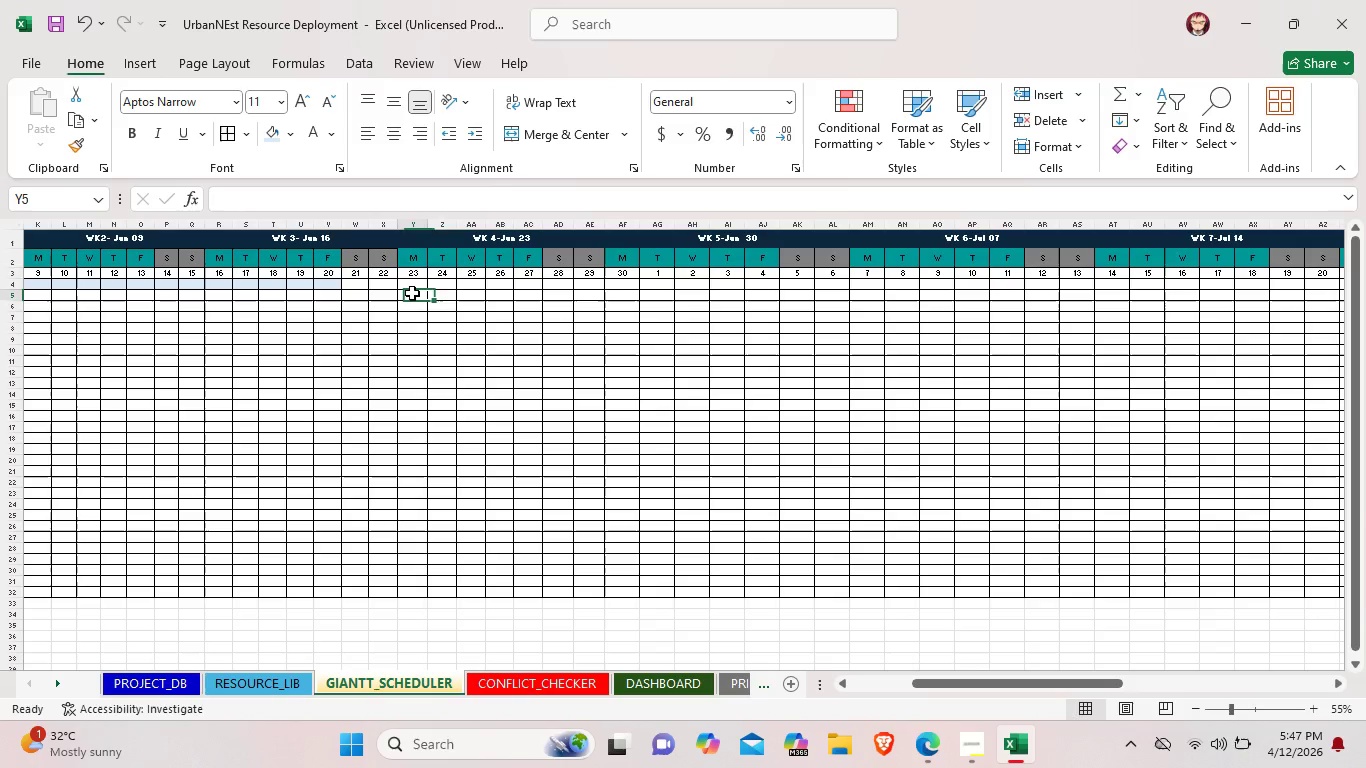 
left_click([412, 293])
 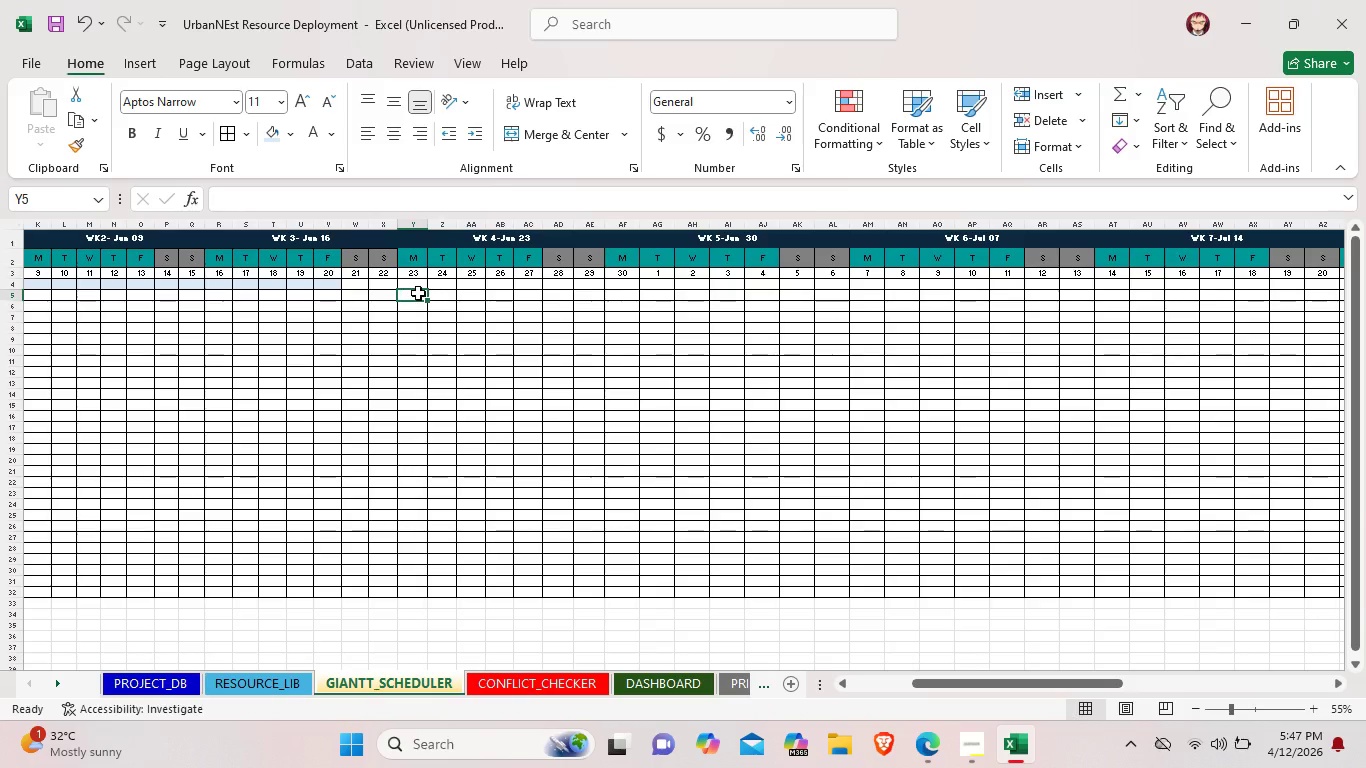 
left_click_drag(start_coordinate=[412, 293], to_coordinate=[916, 302])
 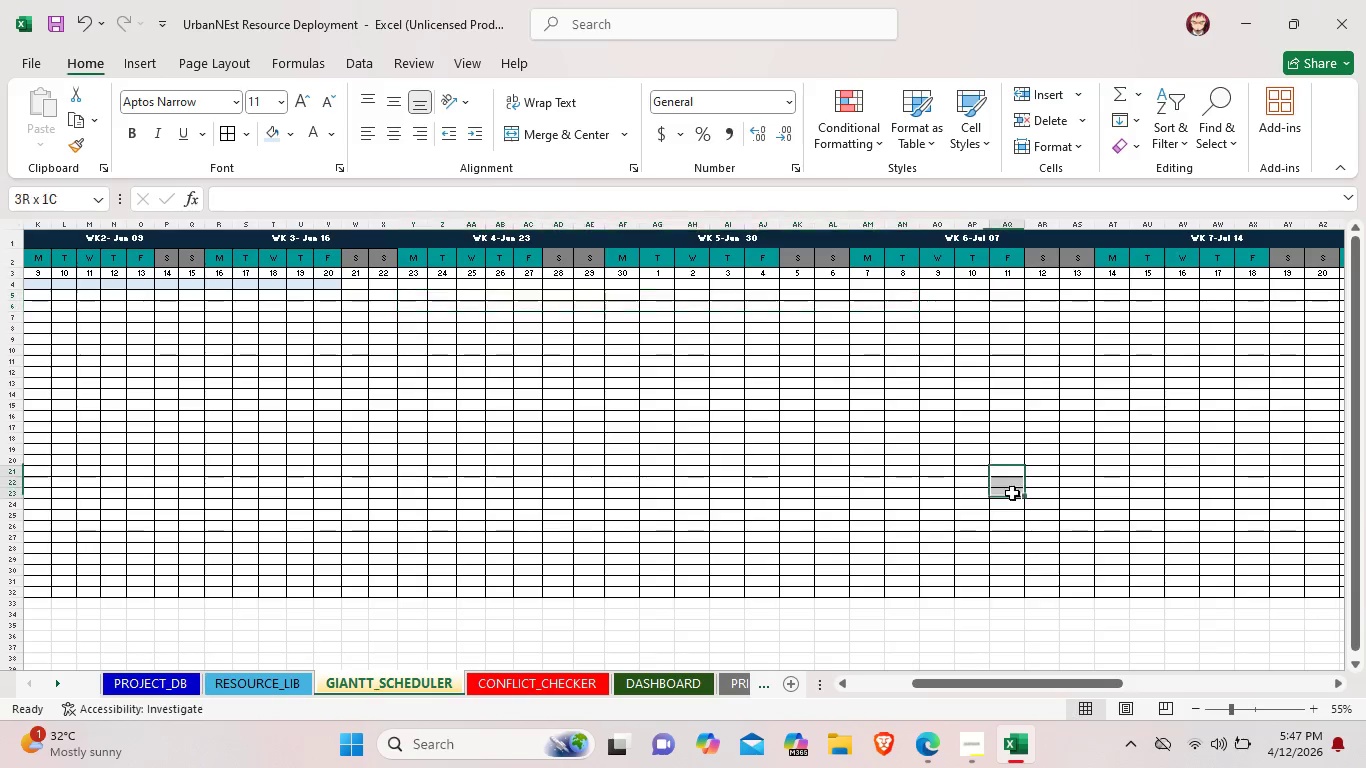 
left_click_drag(start_coordinate=[1001, 470], to_coordinate=[1012, 492])
 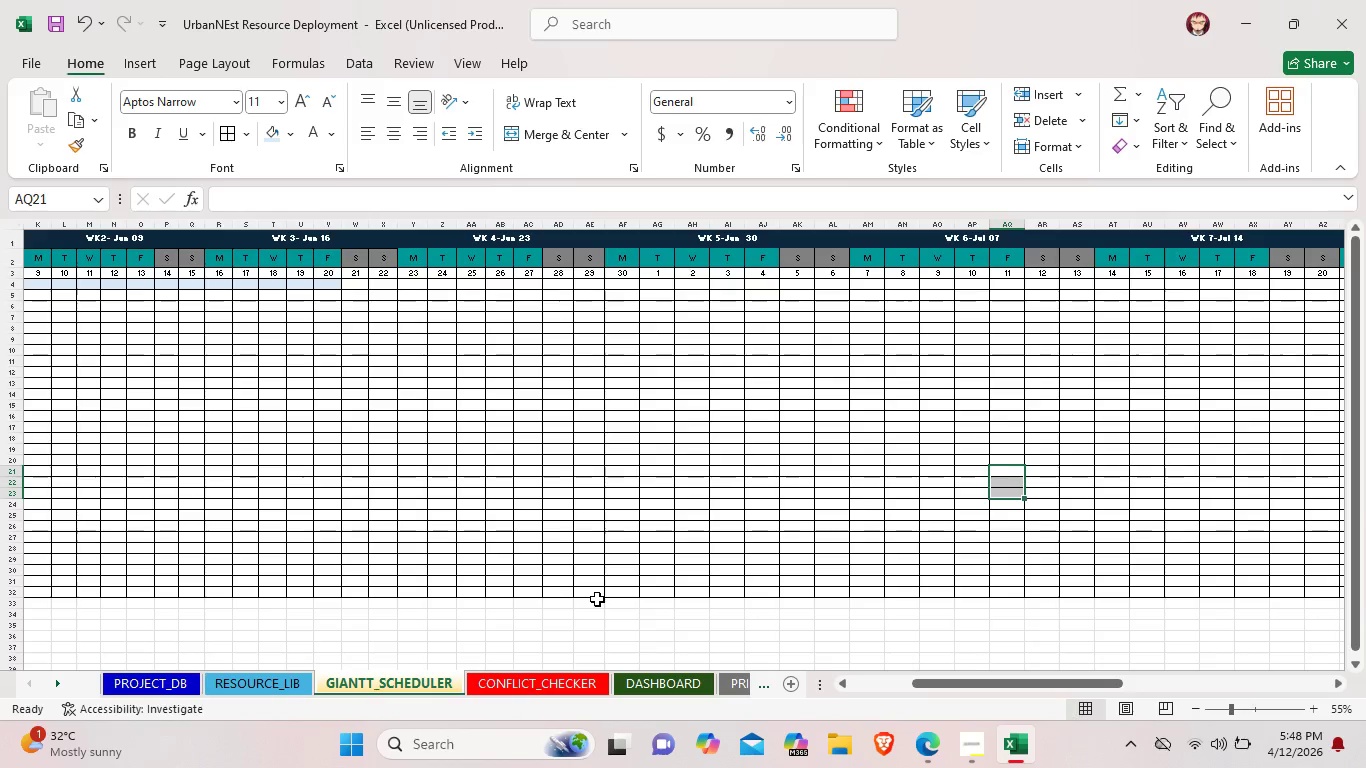 
wait(18.56)
 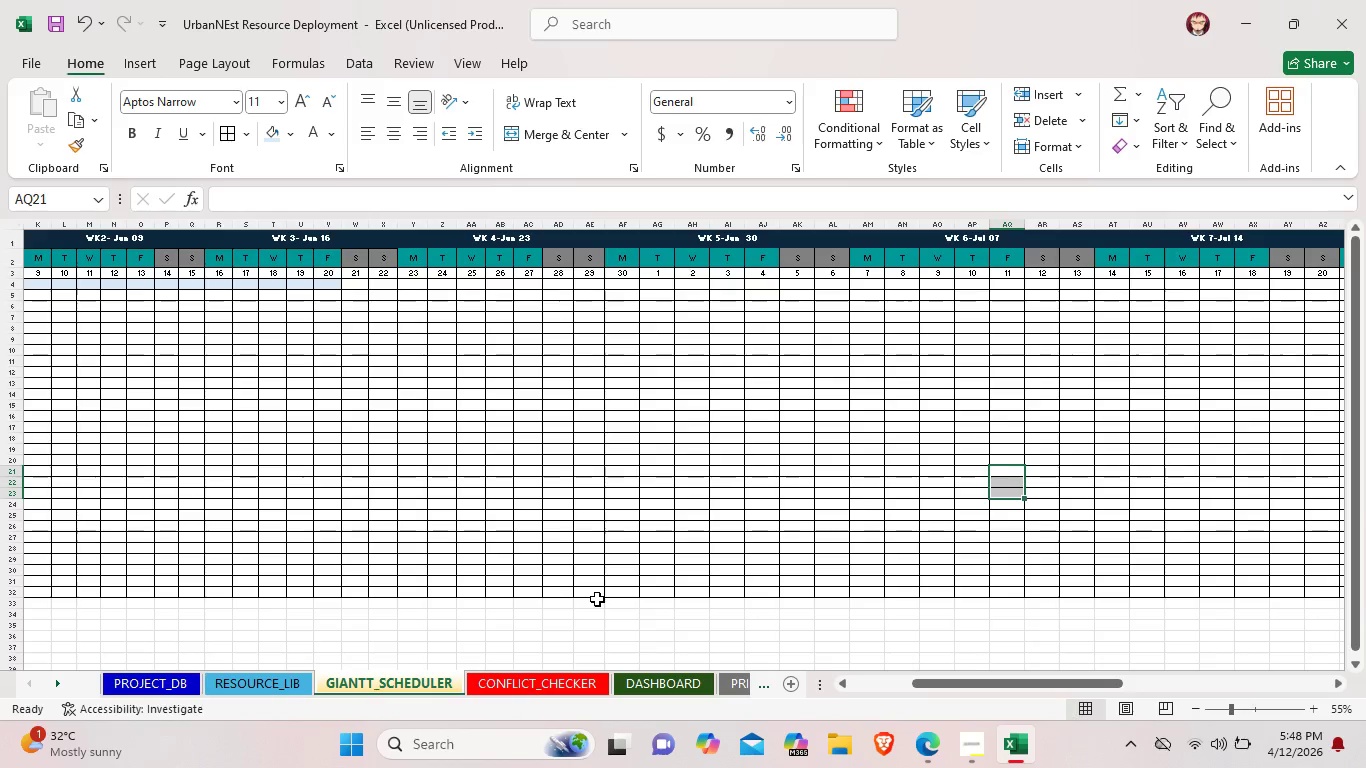 
left_click([371, 394])
 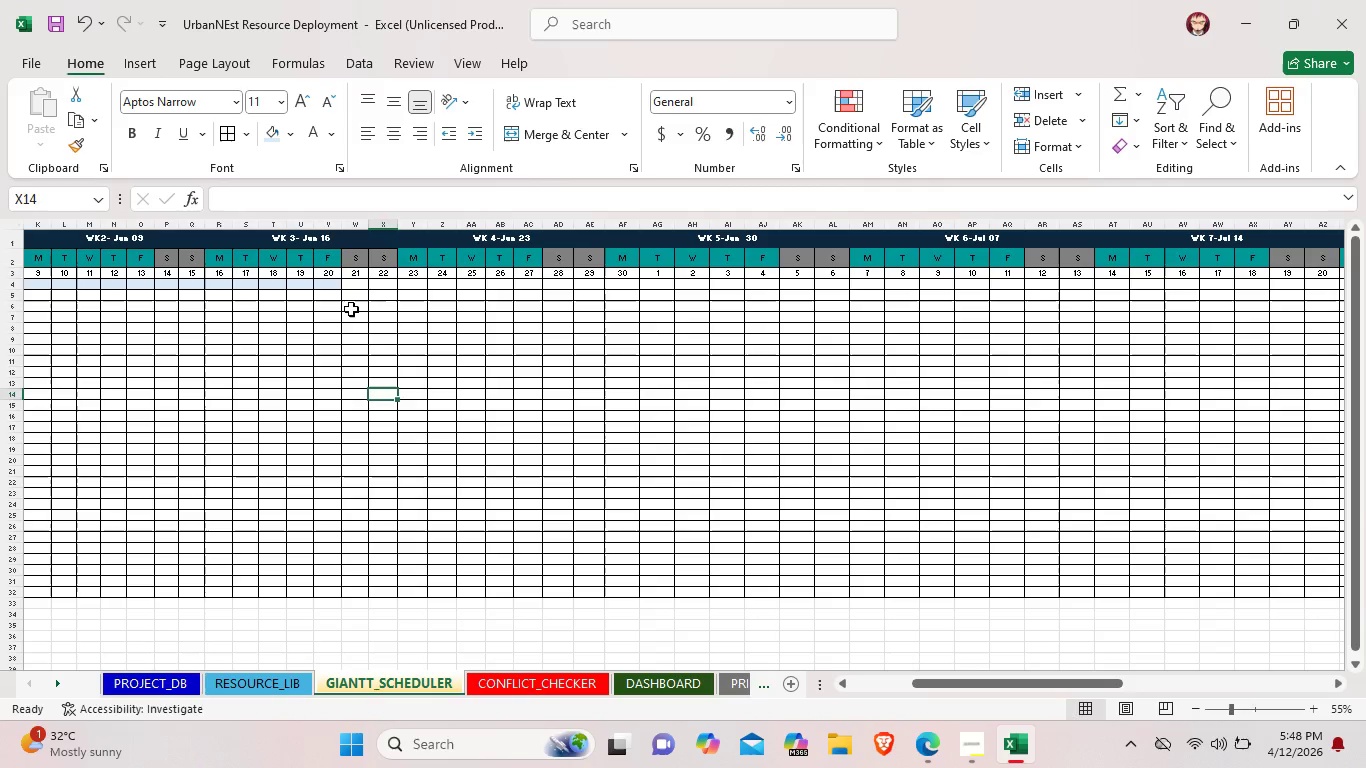 
left_click_drag(start_coordinate=[351, 309], to_coordinate=[487, 313])
 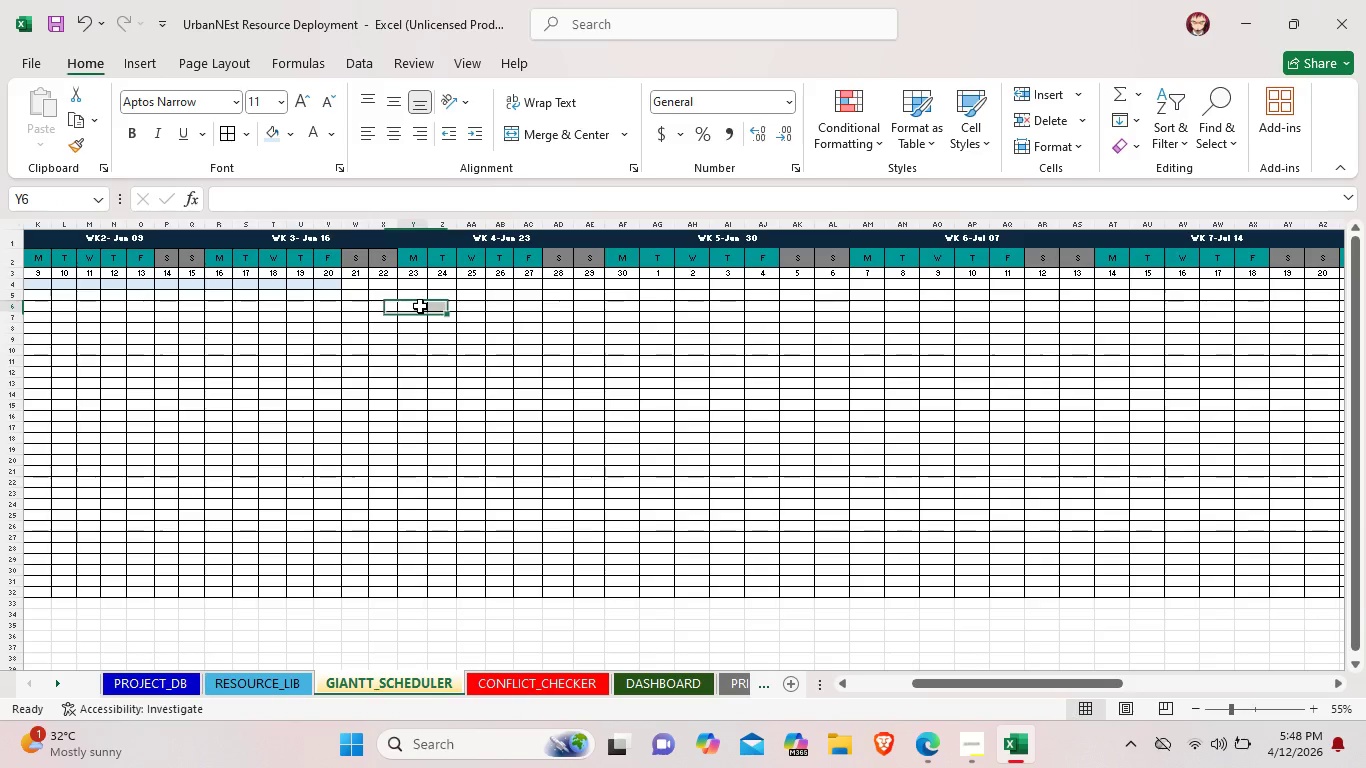 
left_click([420, 306])
 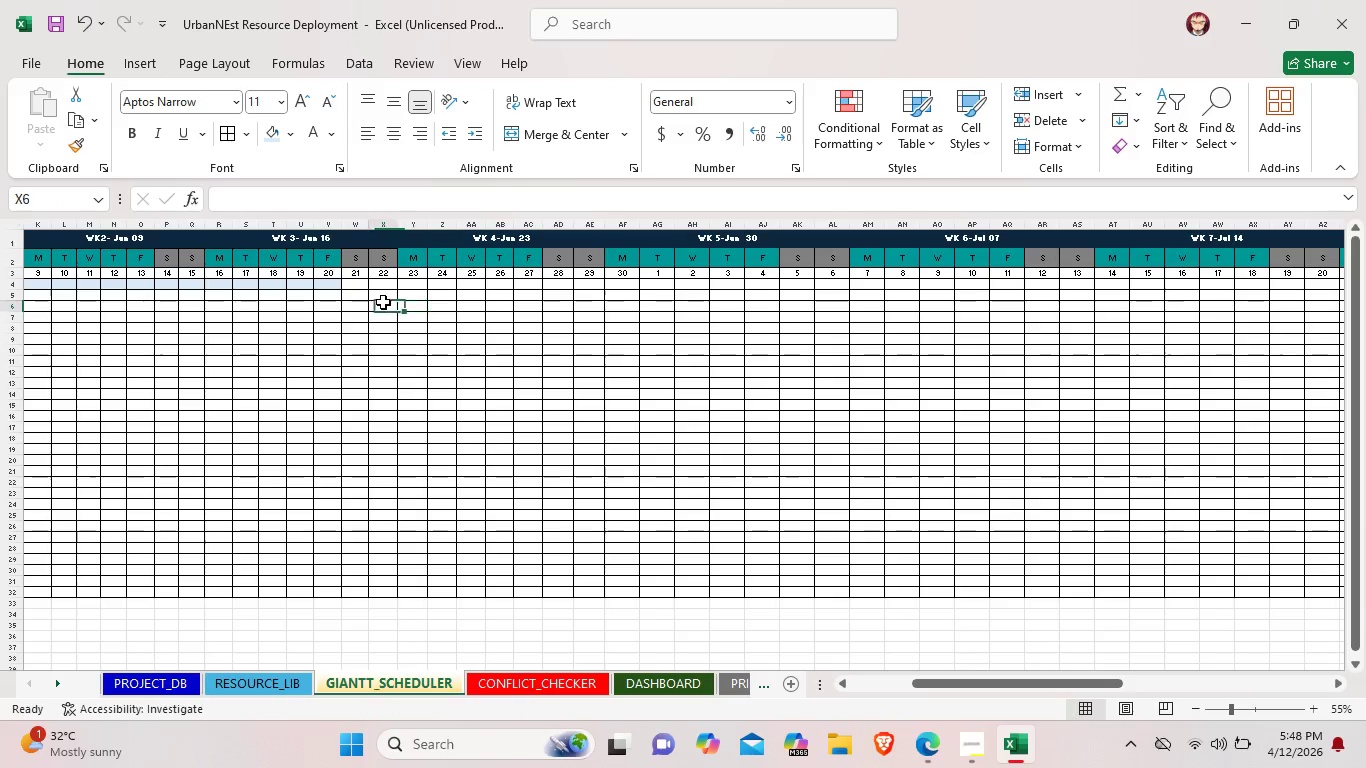 
left_click_drag(start_coordinate=[383, 302], to_coordinate=[1226, 310])
 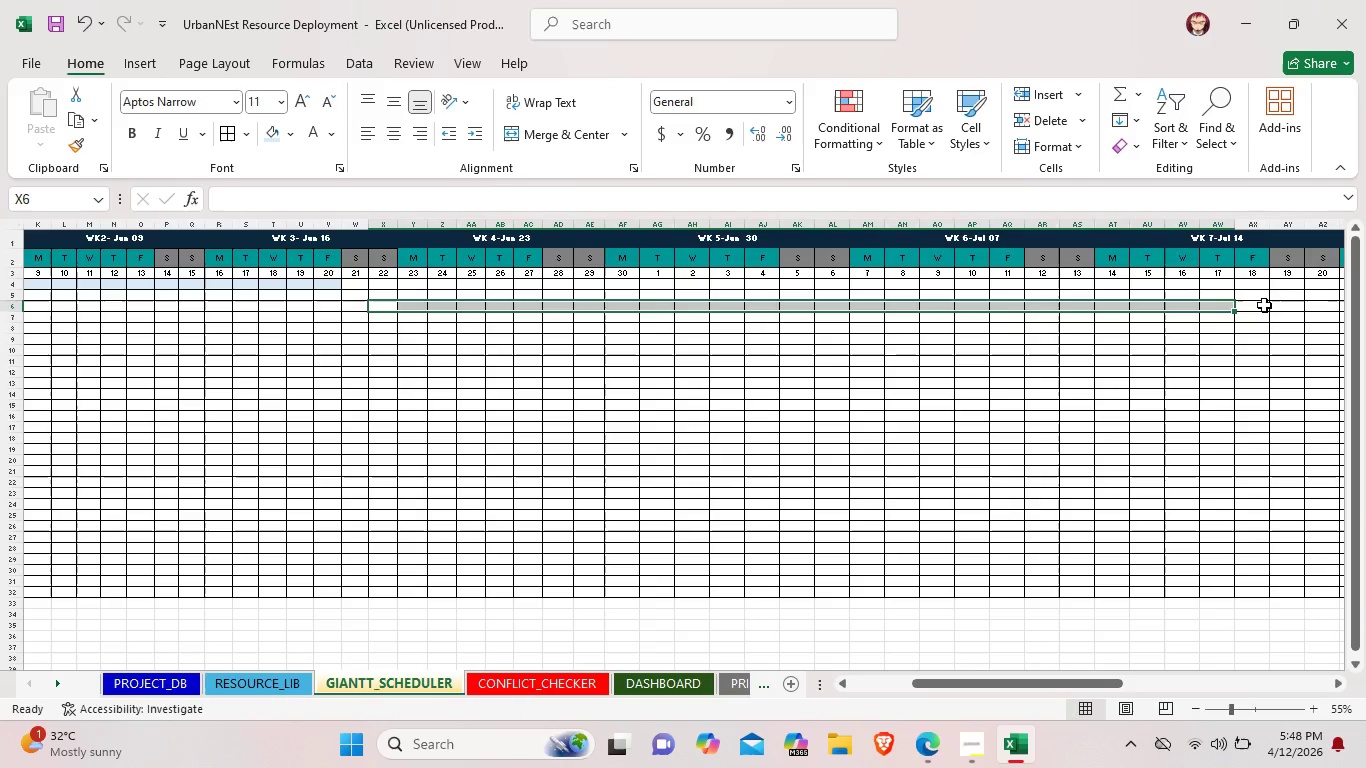 
left_click([1260, 305])
 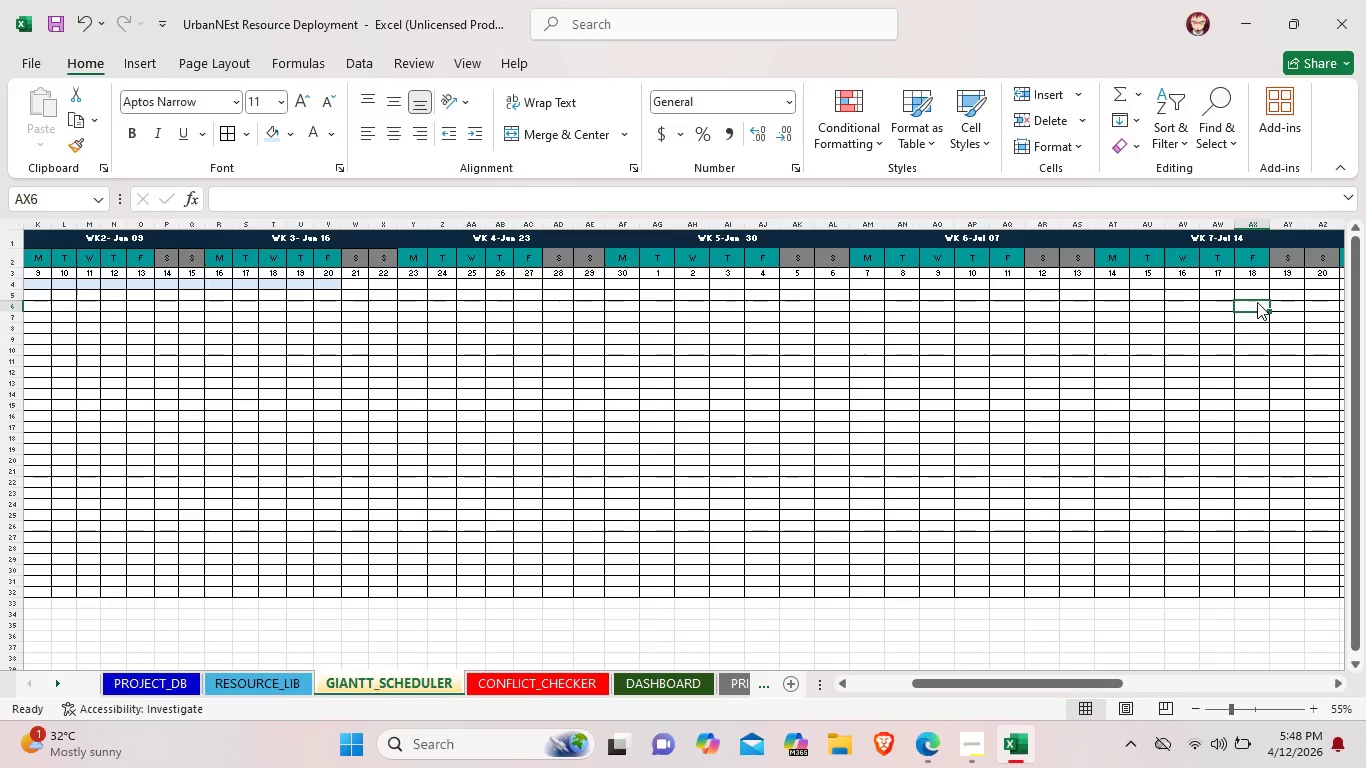 
left_click_drag(start_coordinate=[1257, 302], to_coordinate=[1198, 299])
 